 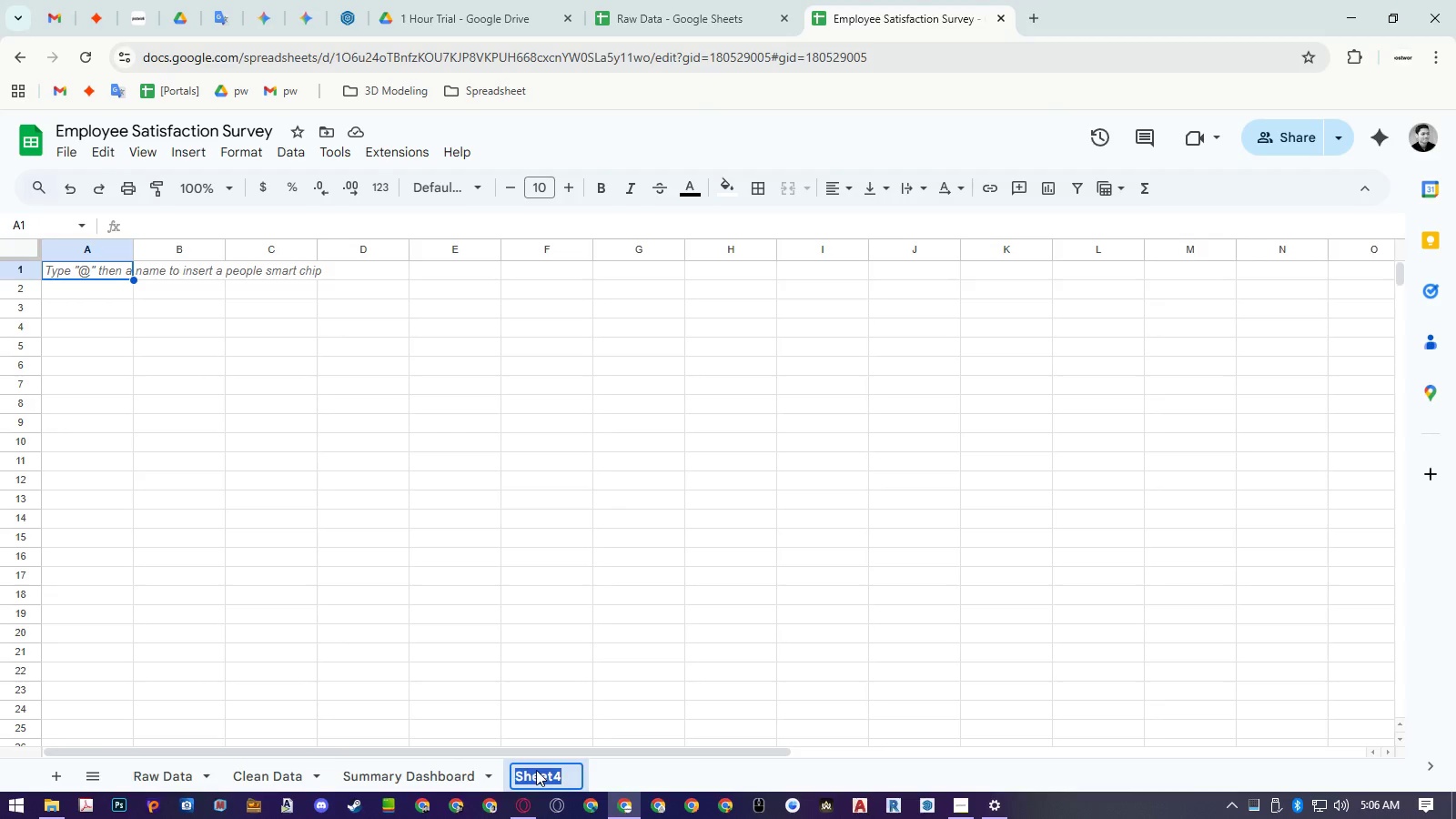 
key(Control+ControlLeft)
 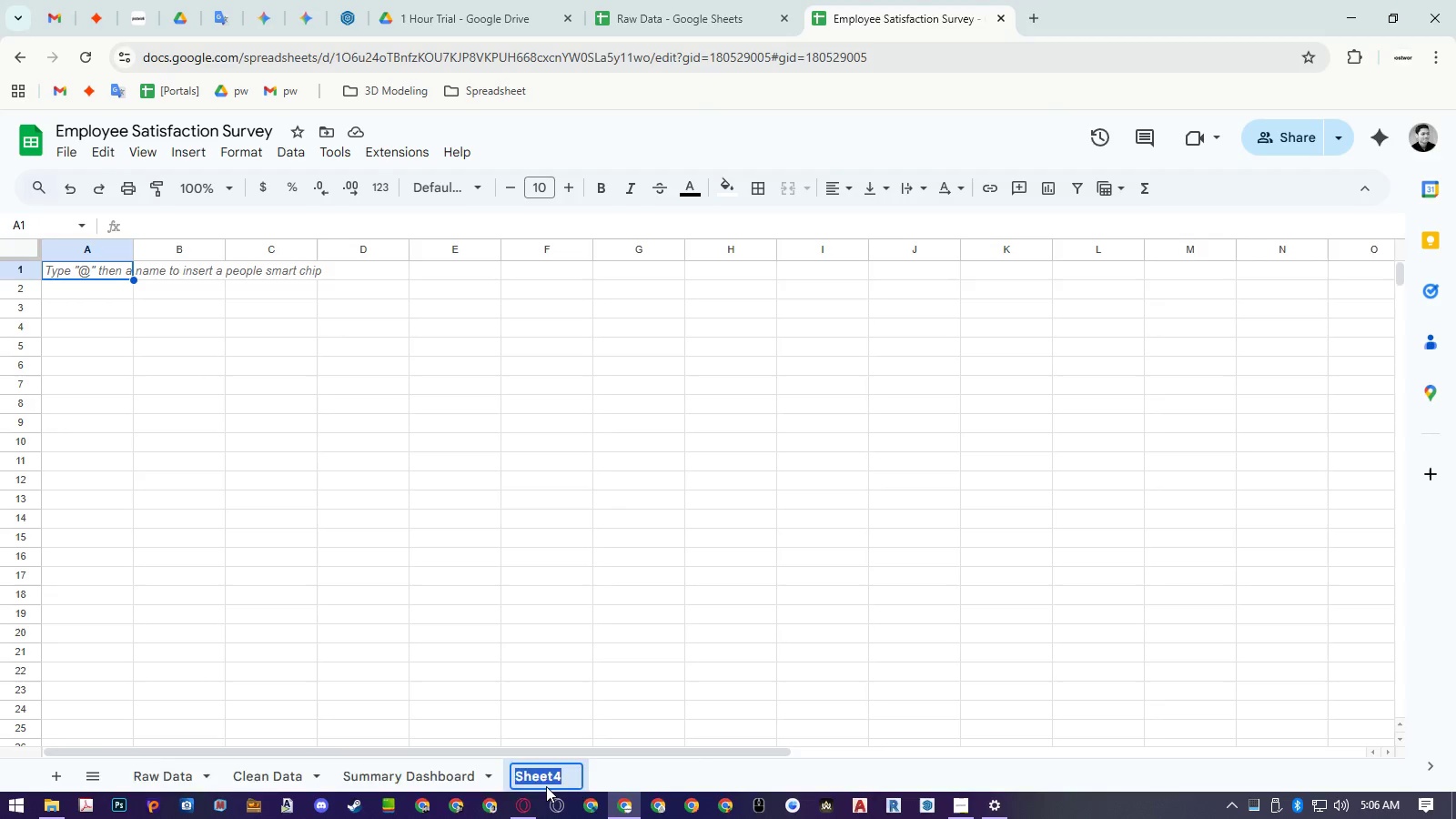 
key(Control+V)
 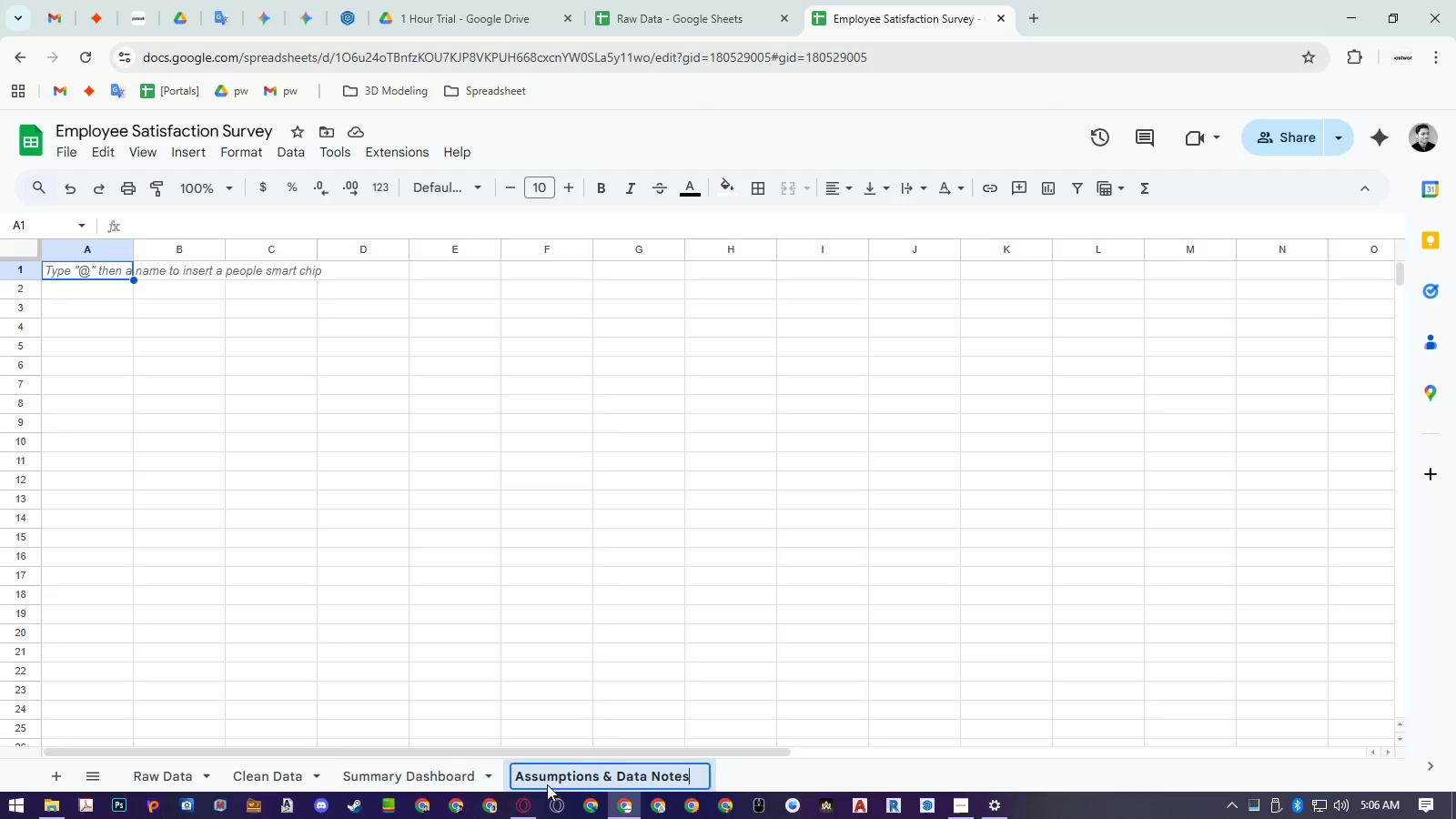 
key(Enter)
 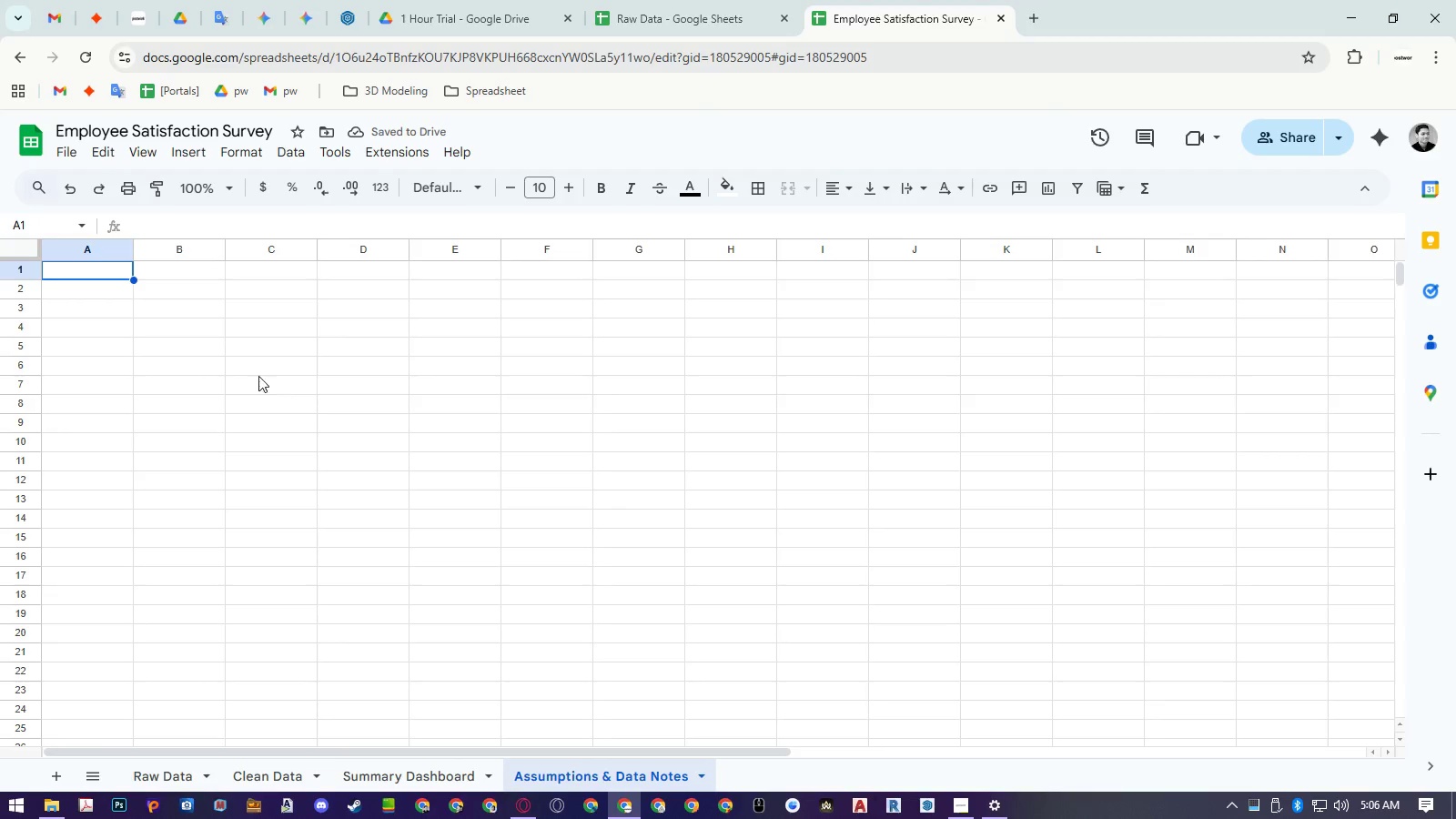 
right_click([89, 252])
 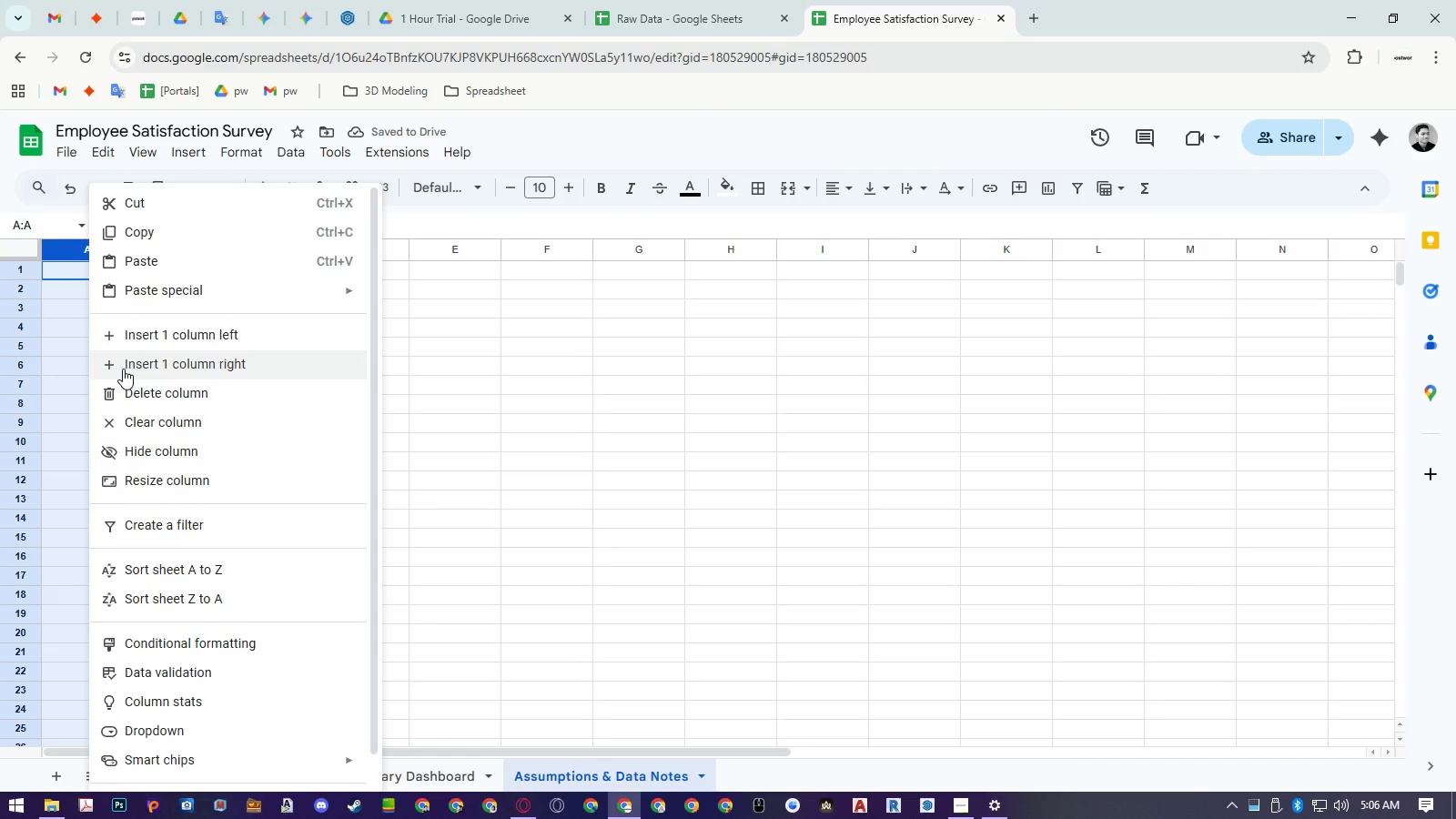 
left_click([152, 486])
 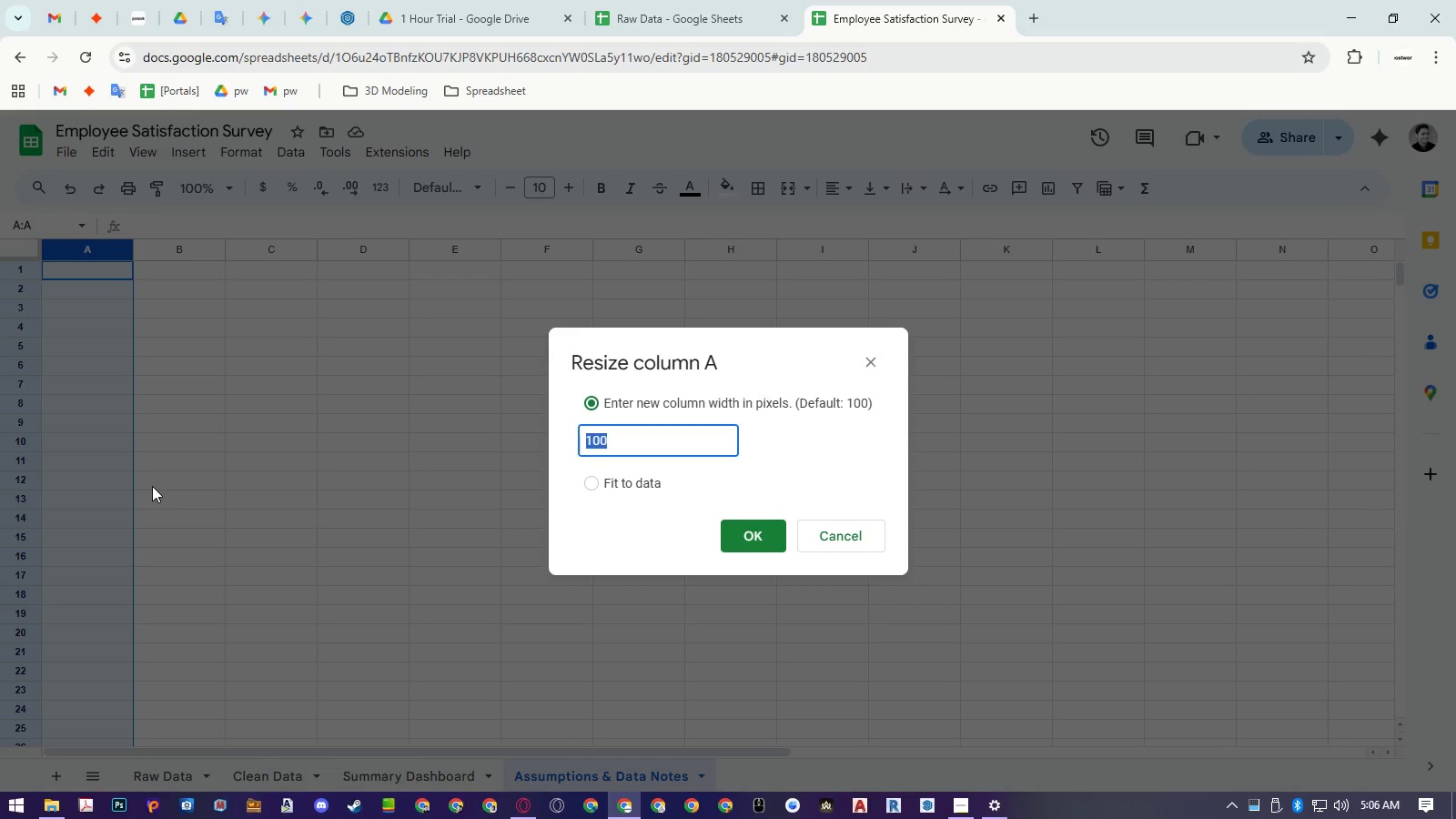 
key(Numpad3)
 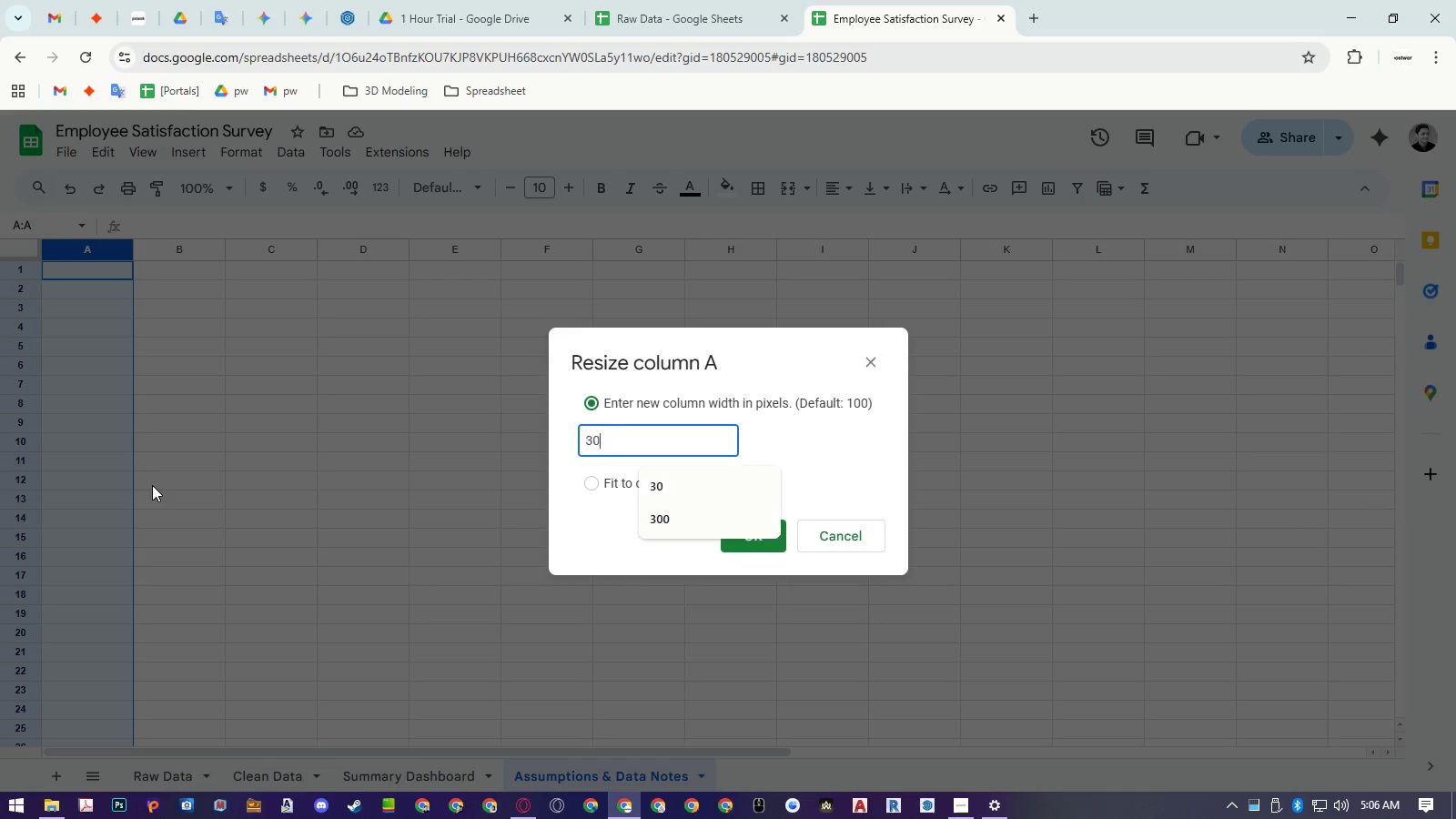 
key(Numpad0)
 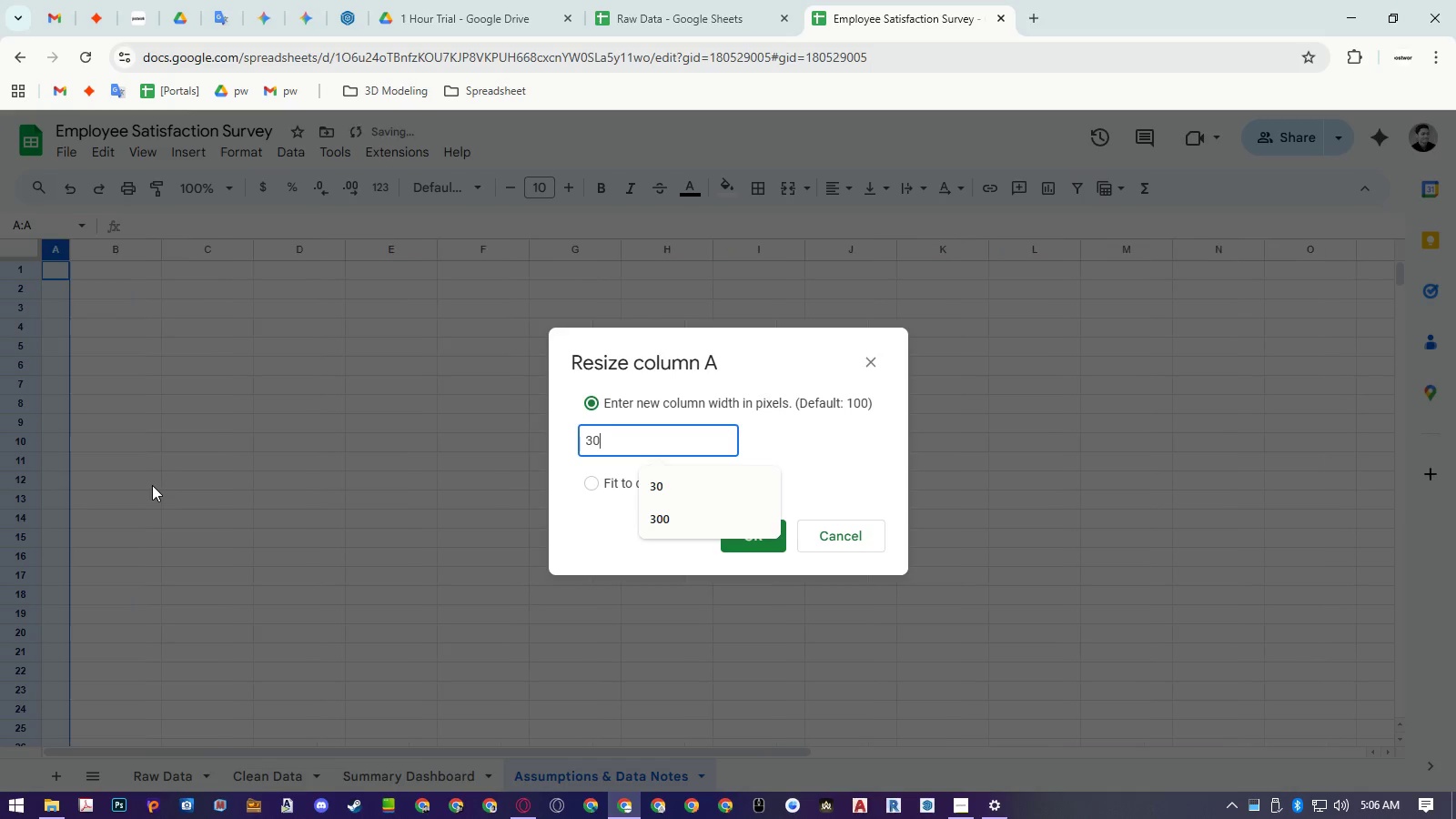 
key(NumpadEnter)
 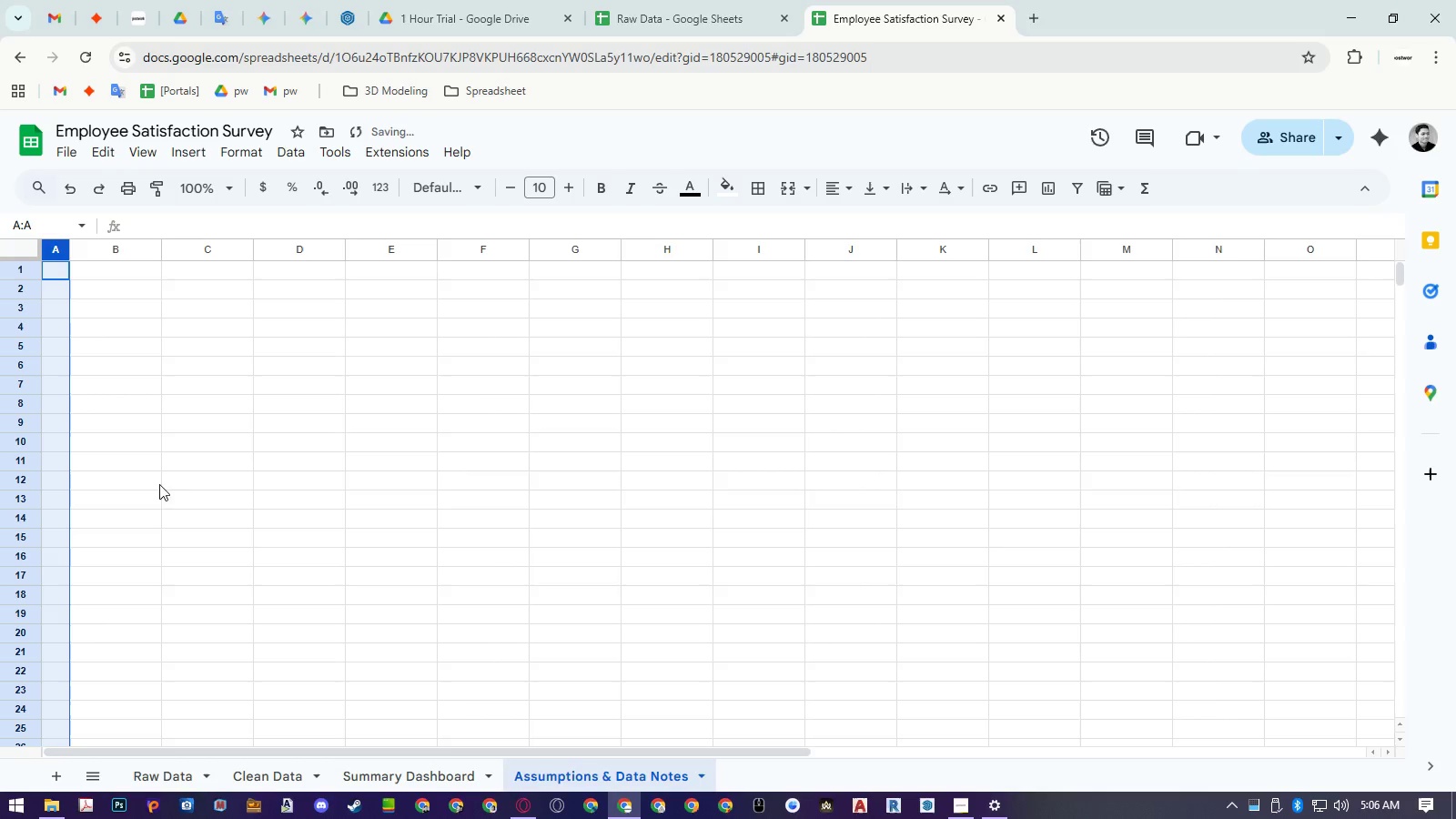 
left_click([238, 460])
 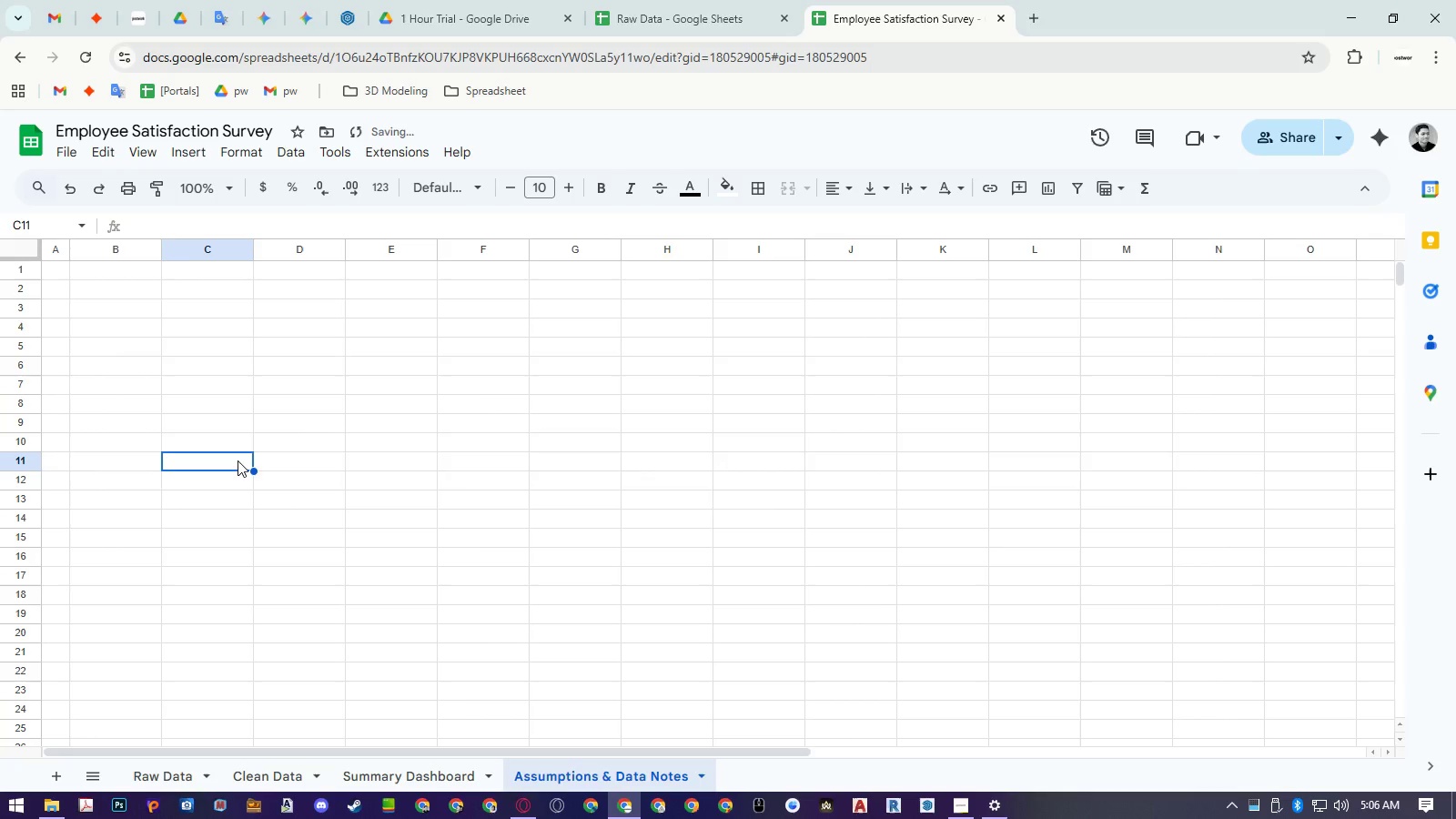 
key(Control+A)
 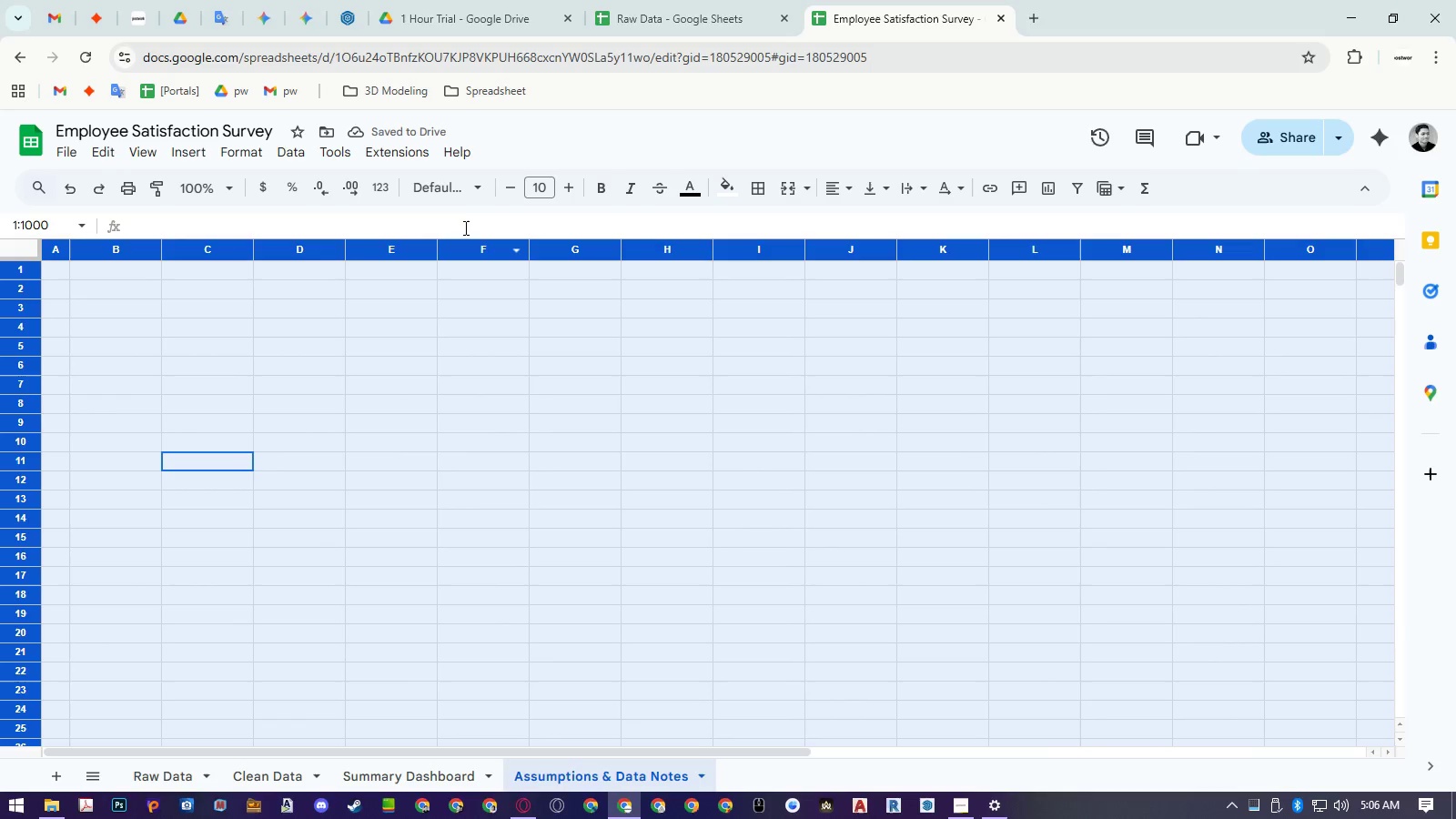 
left_click([456, 194])
 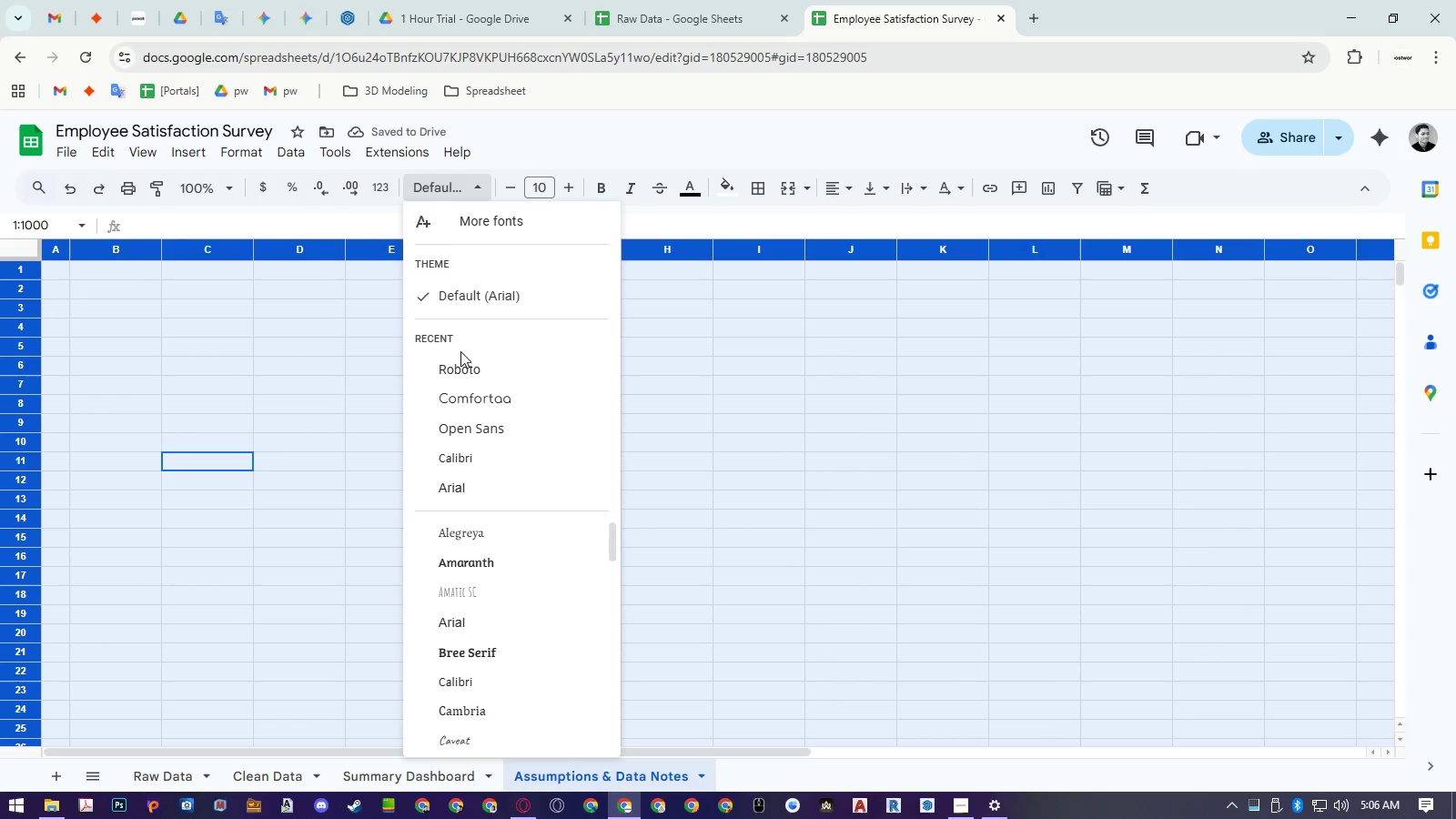 
left_click([460, 369])
 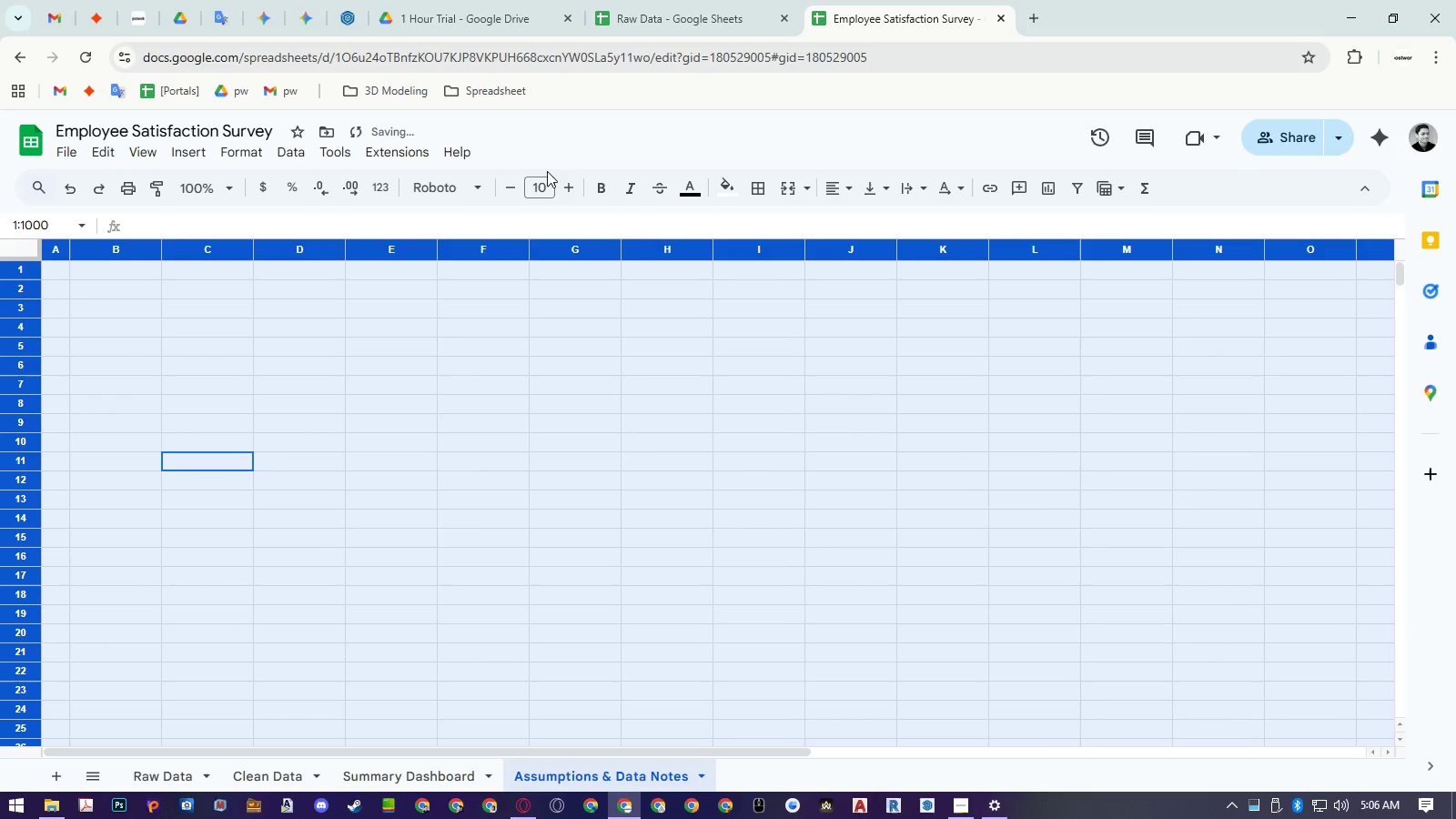 
double_click([544, 184])
 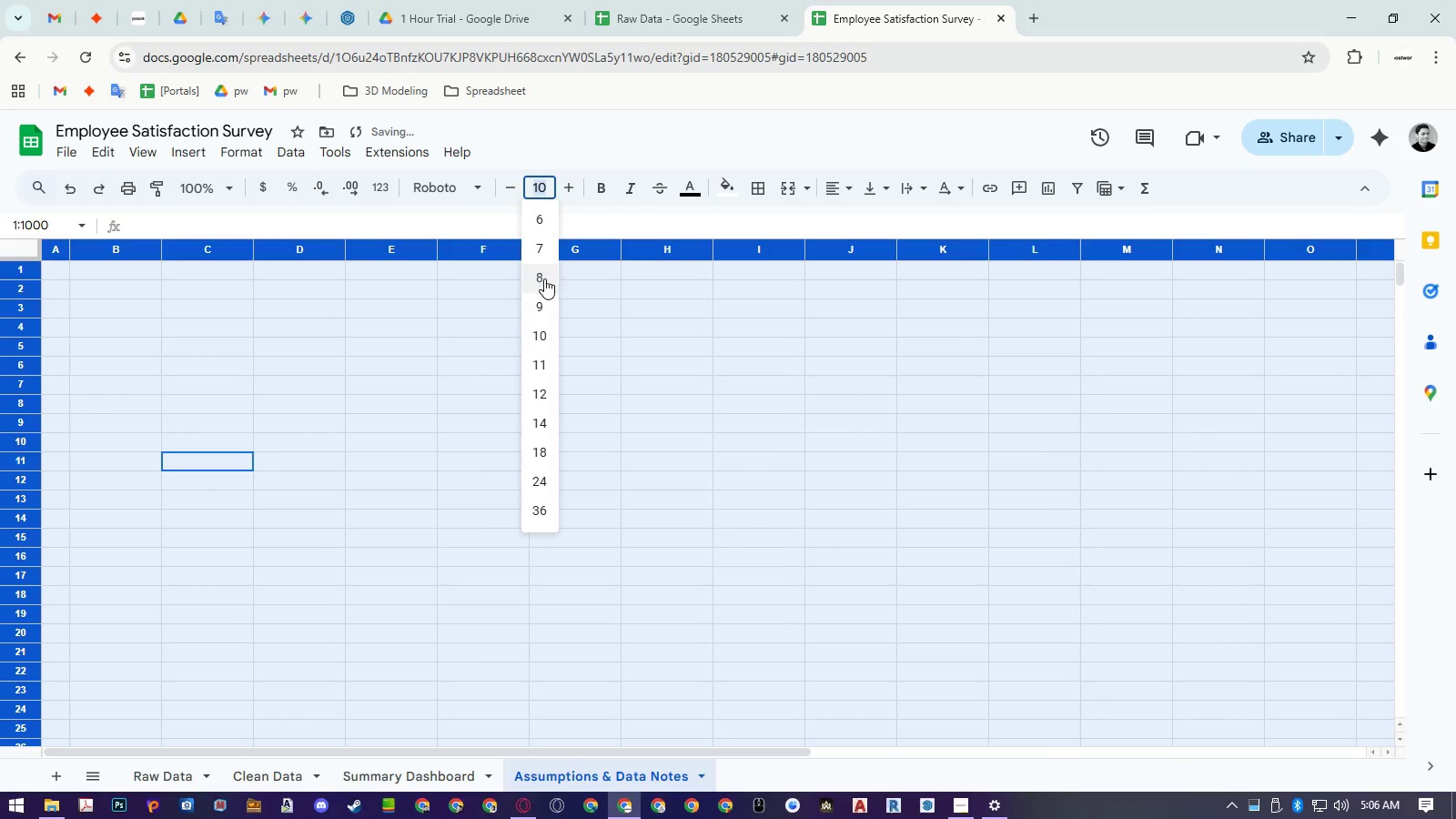 
left_click([541, 299])
 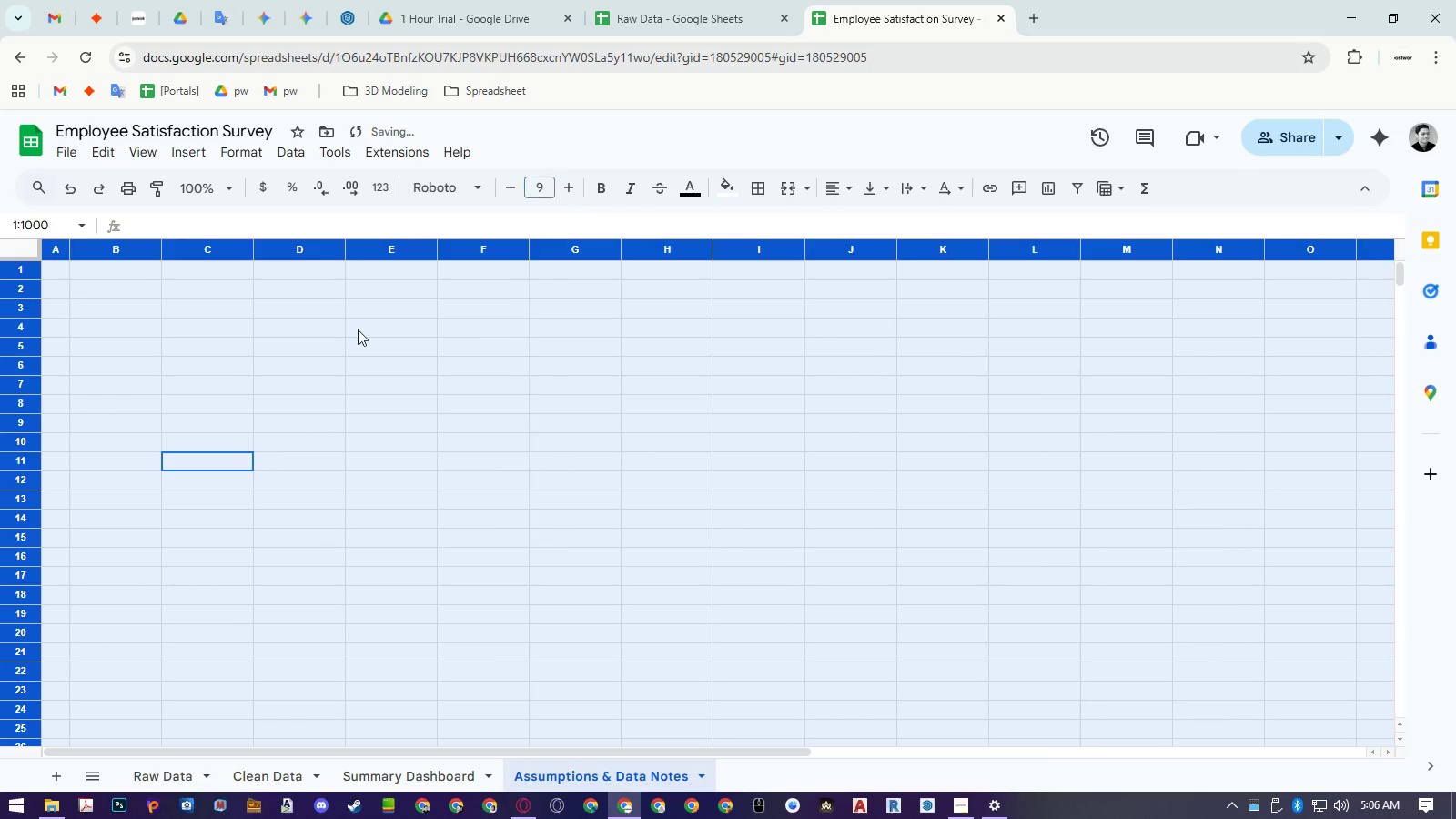 
double_click([358, 329])
 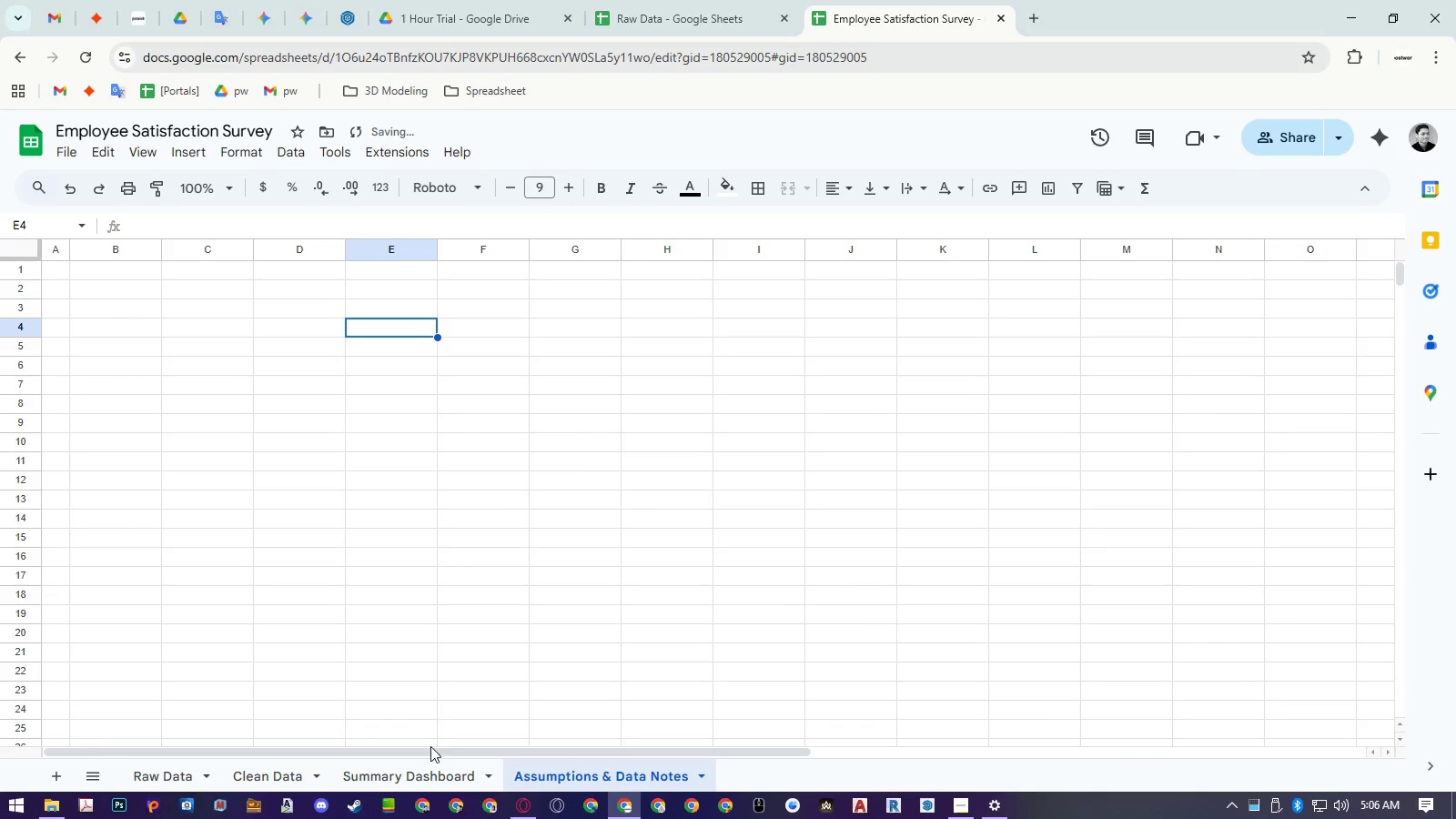 
left_click([420, 770])
 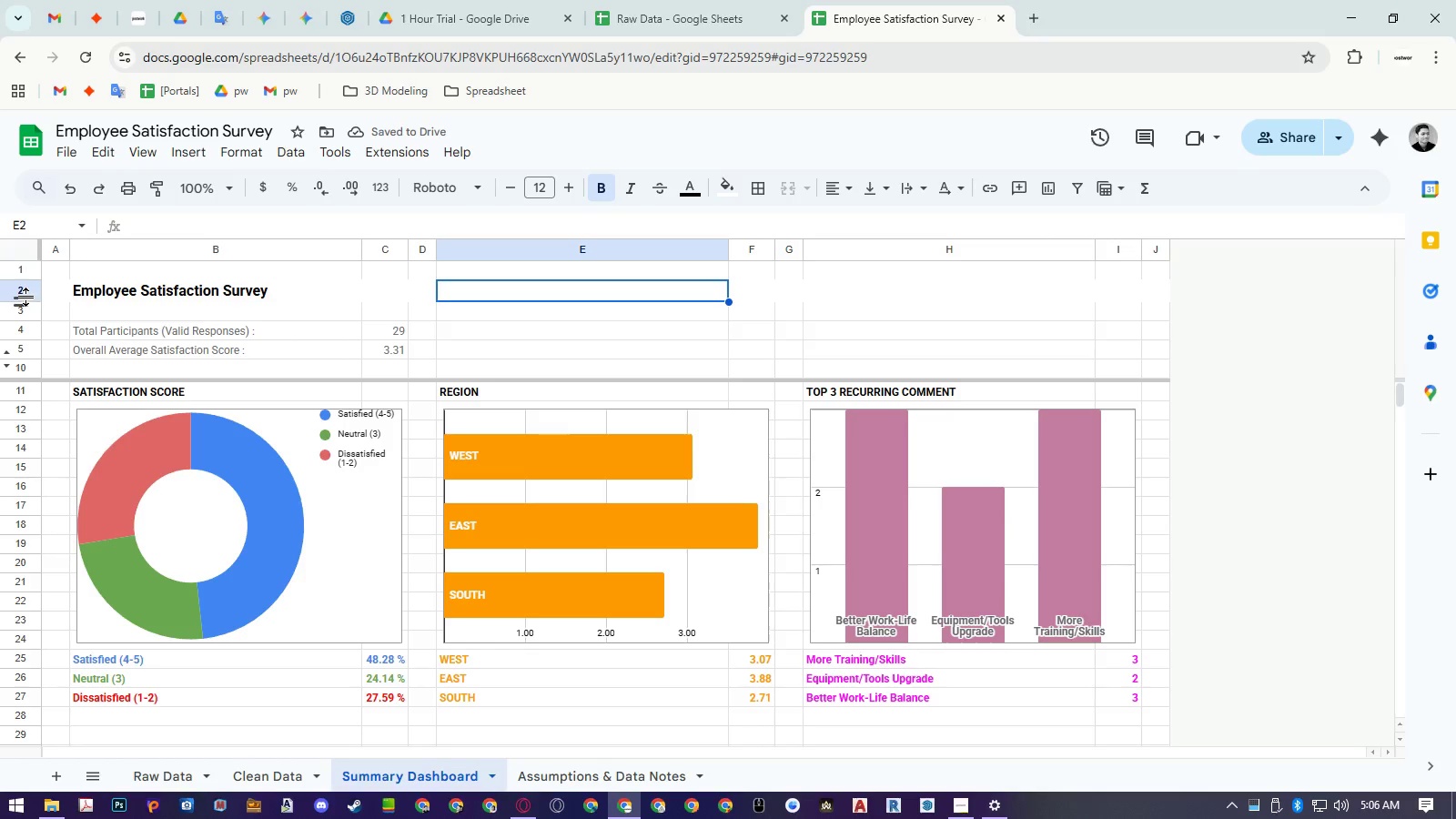 
left_click([25, 291])
 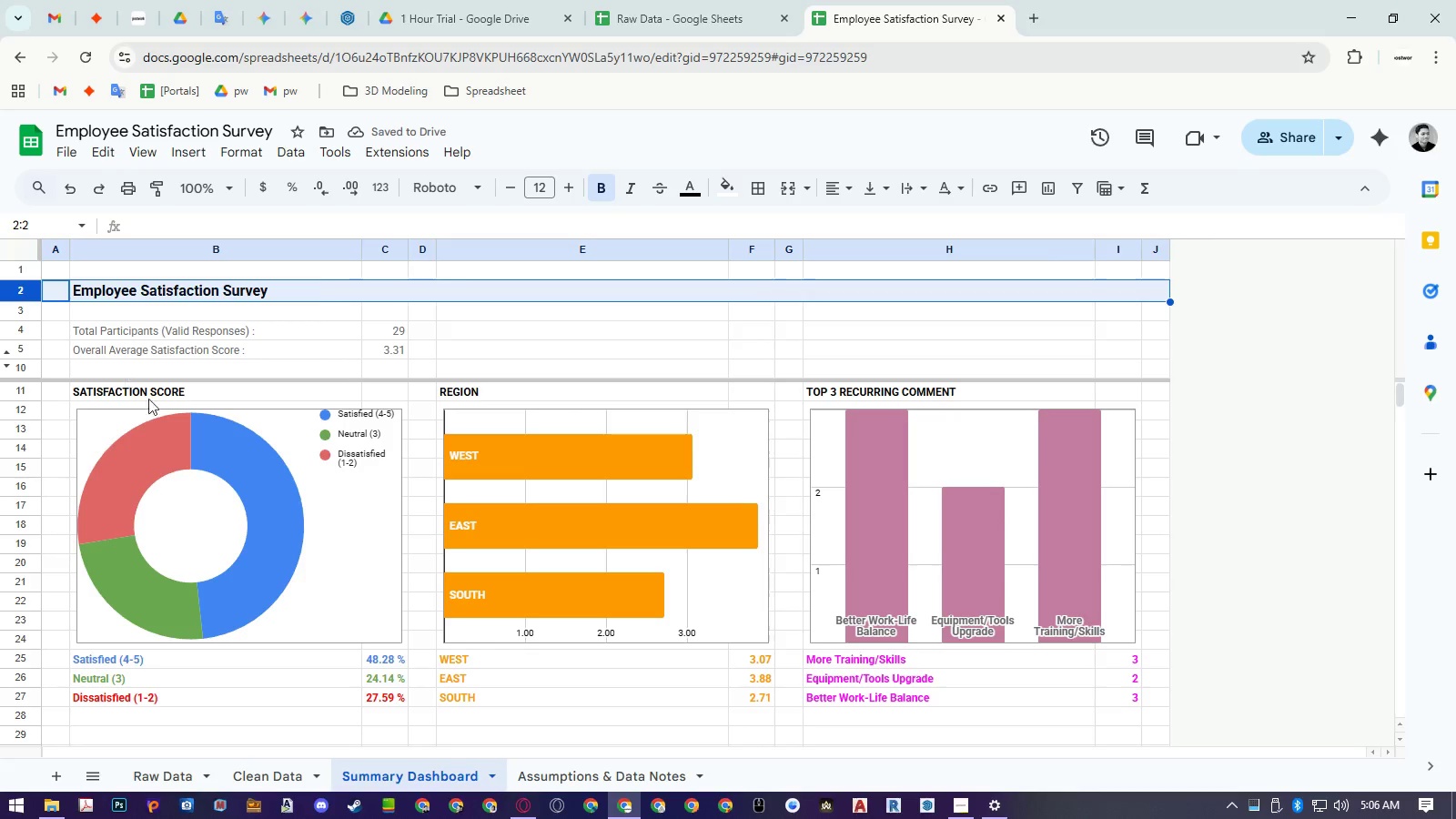 
key(Control+ControlLeft)
 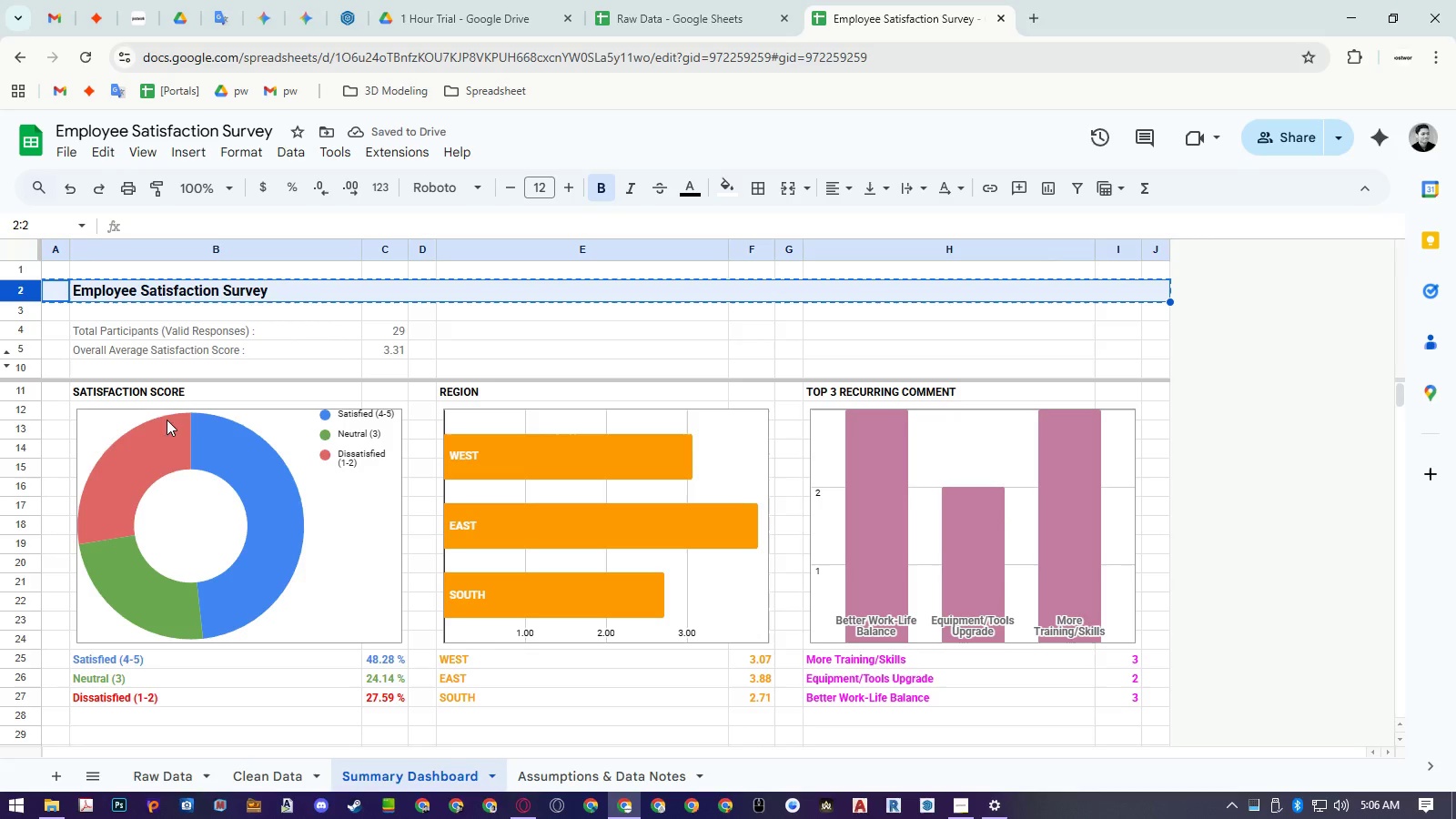 
key(Control+C)
 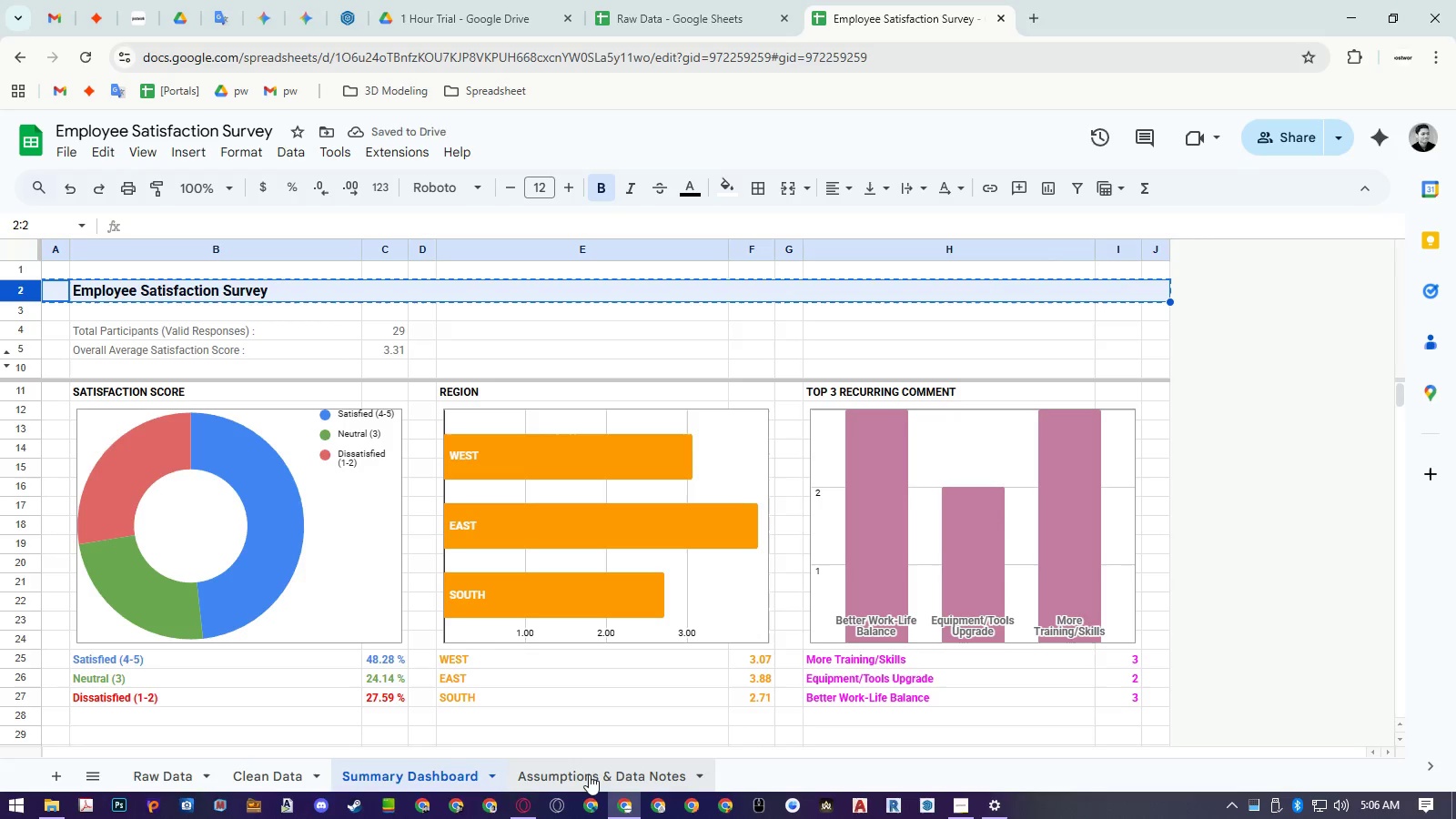 
left_click([589, 774])
 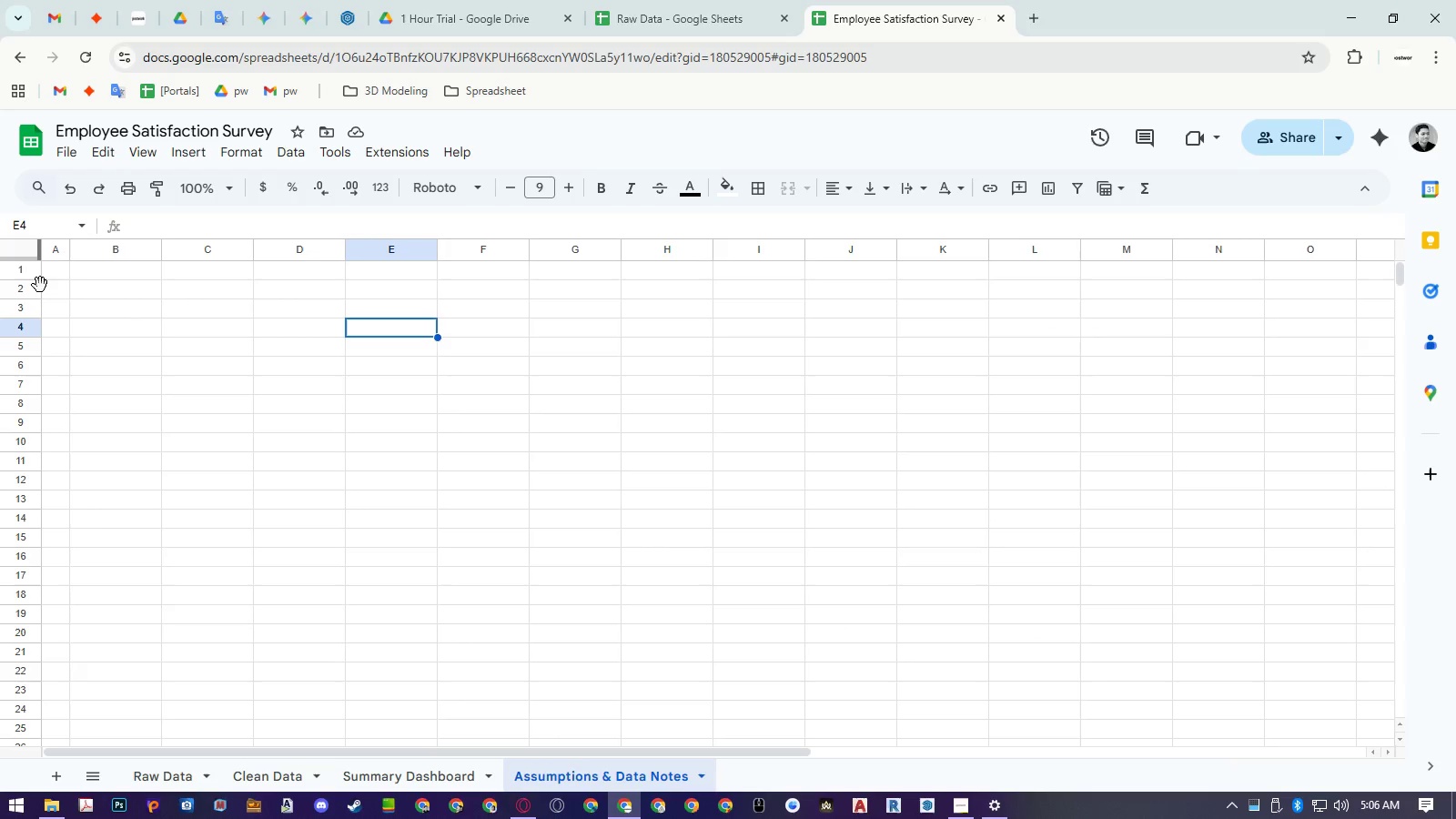 
left_click([25, 288])
 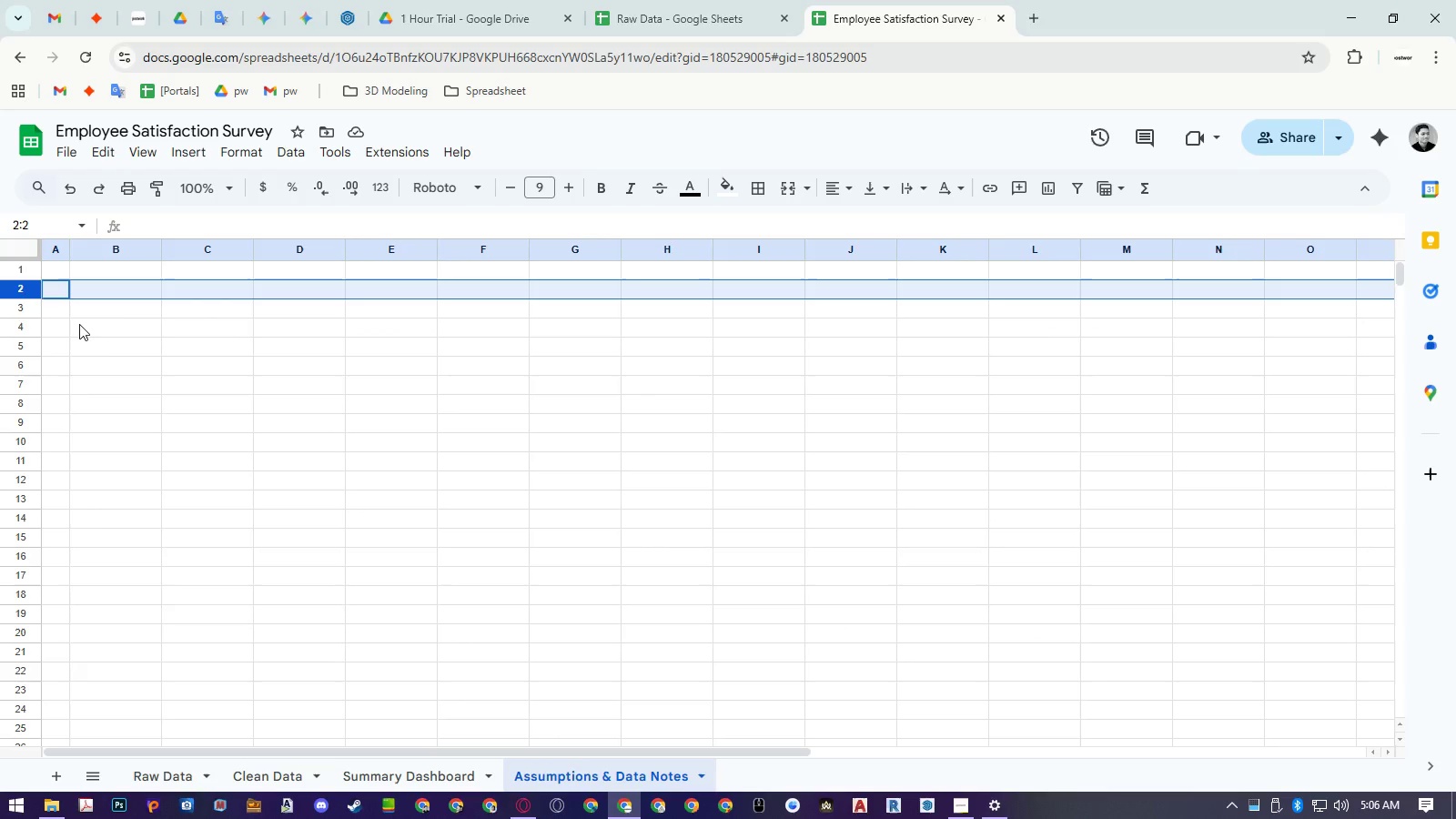 
key(Control+ControlLeft)
 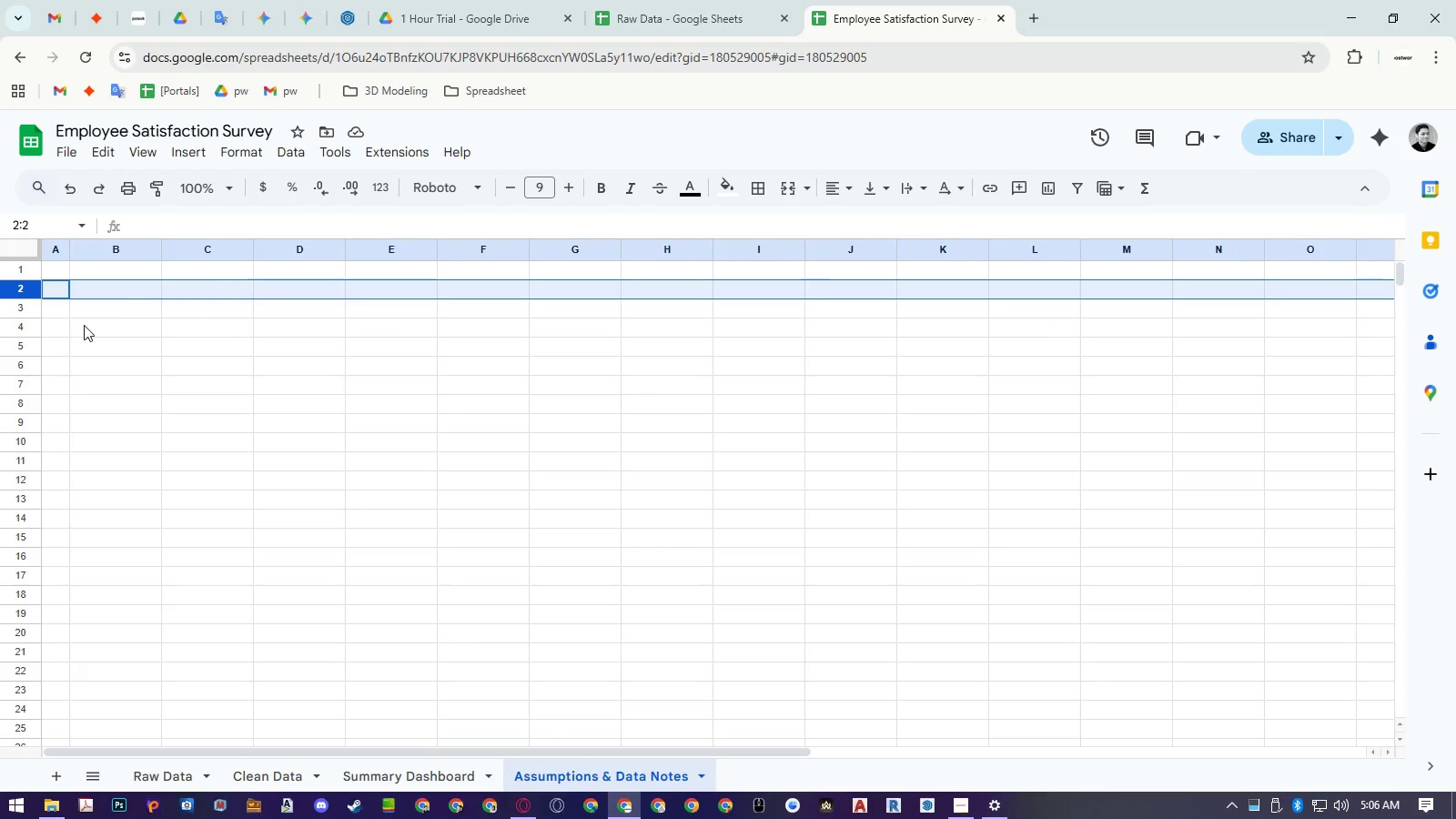 
key(Control+V)
 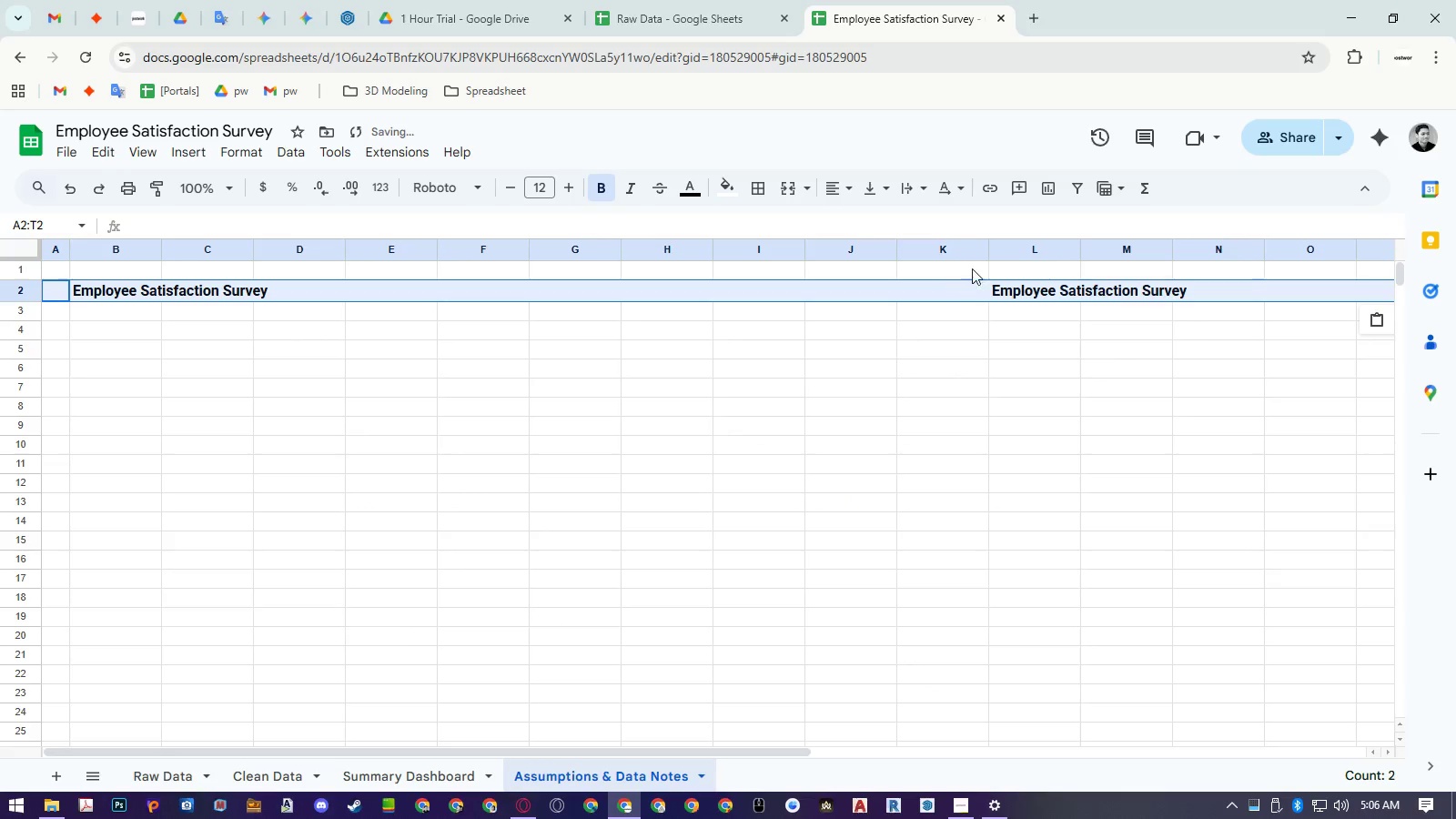 
left_click([1017, 252])
 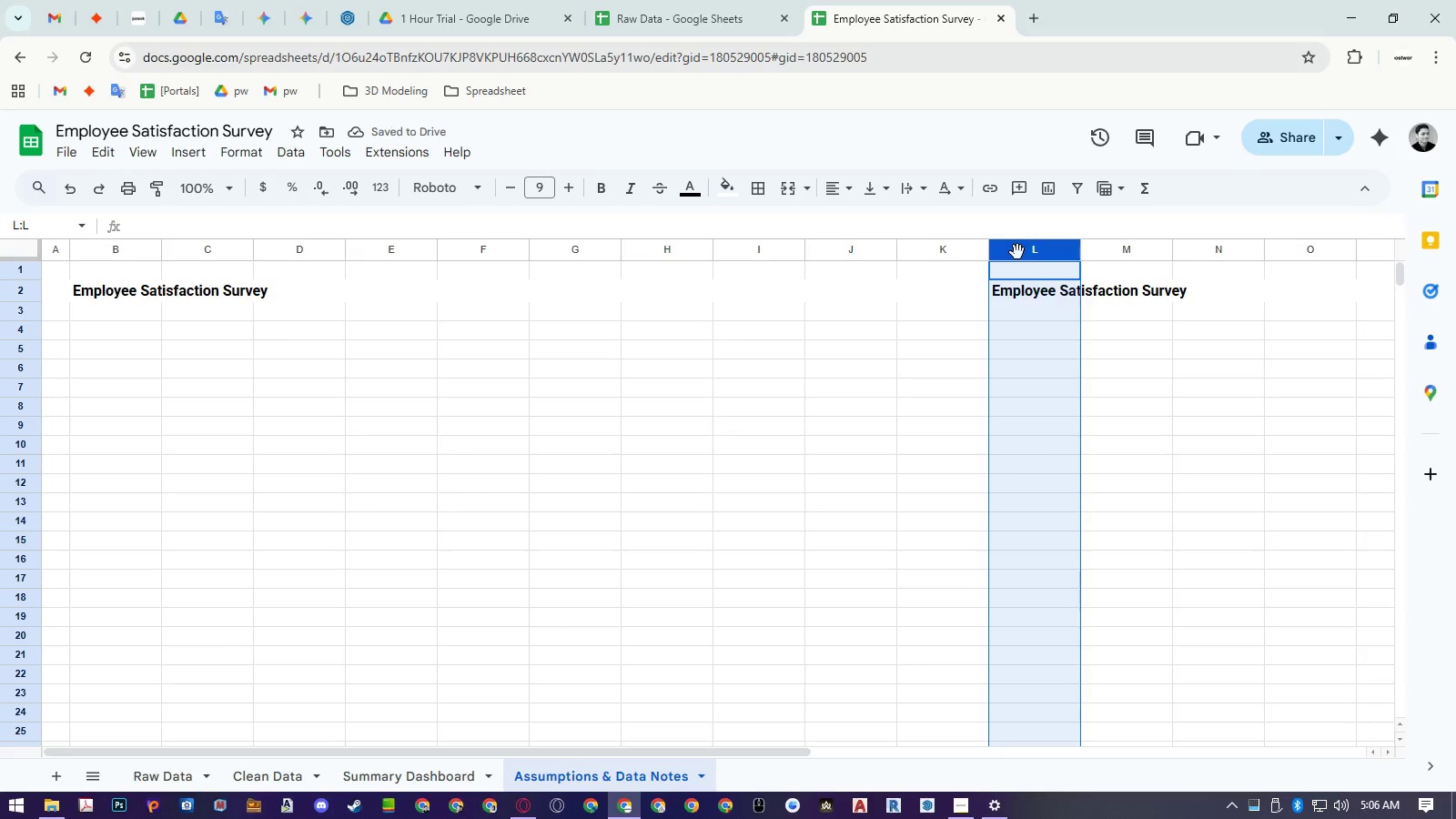 
key(Control+Shift+ArrowRight)
 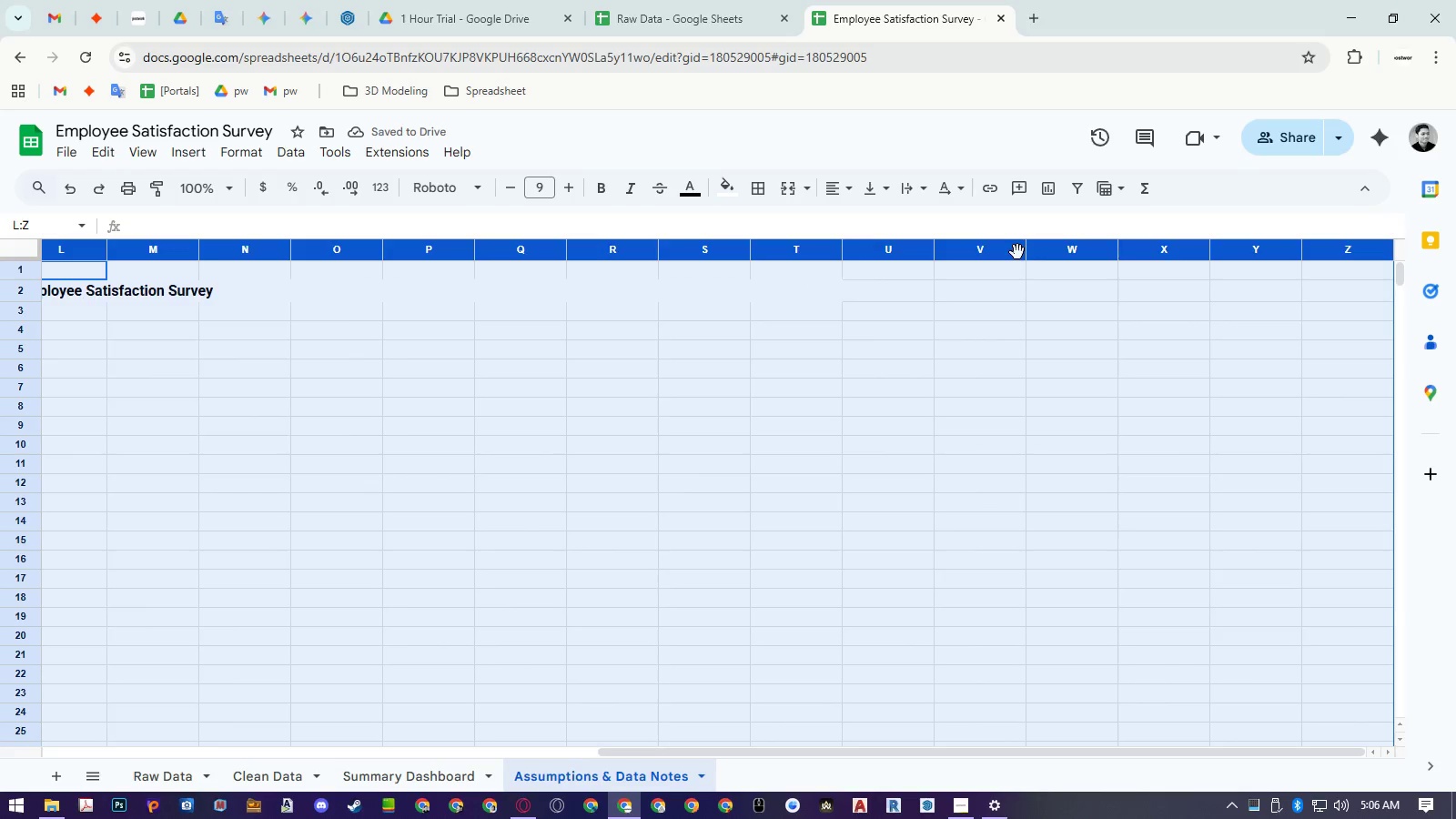 
right_click([1017, 252])
 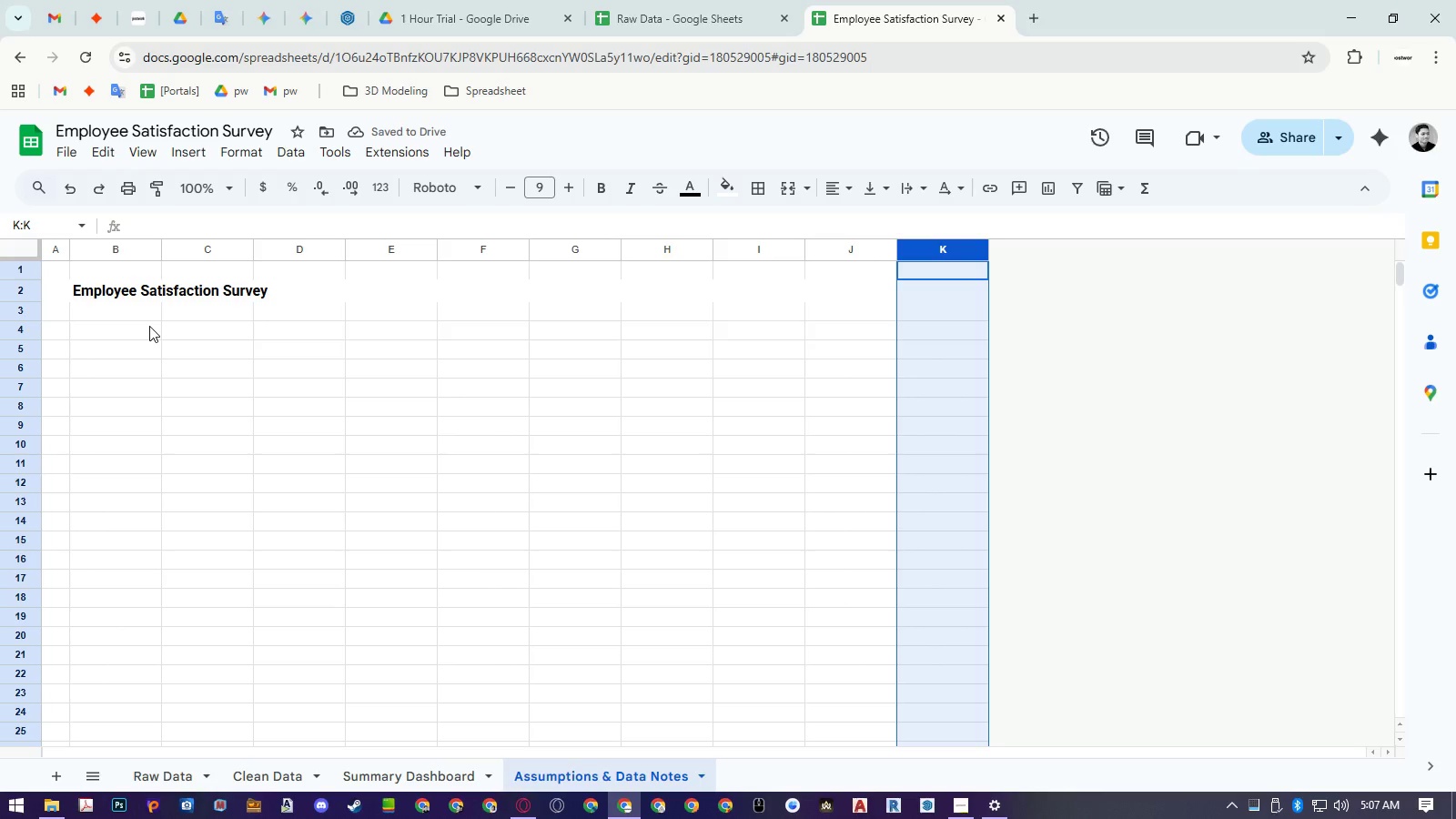 
wait(6.27)
 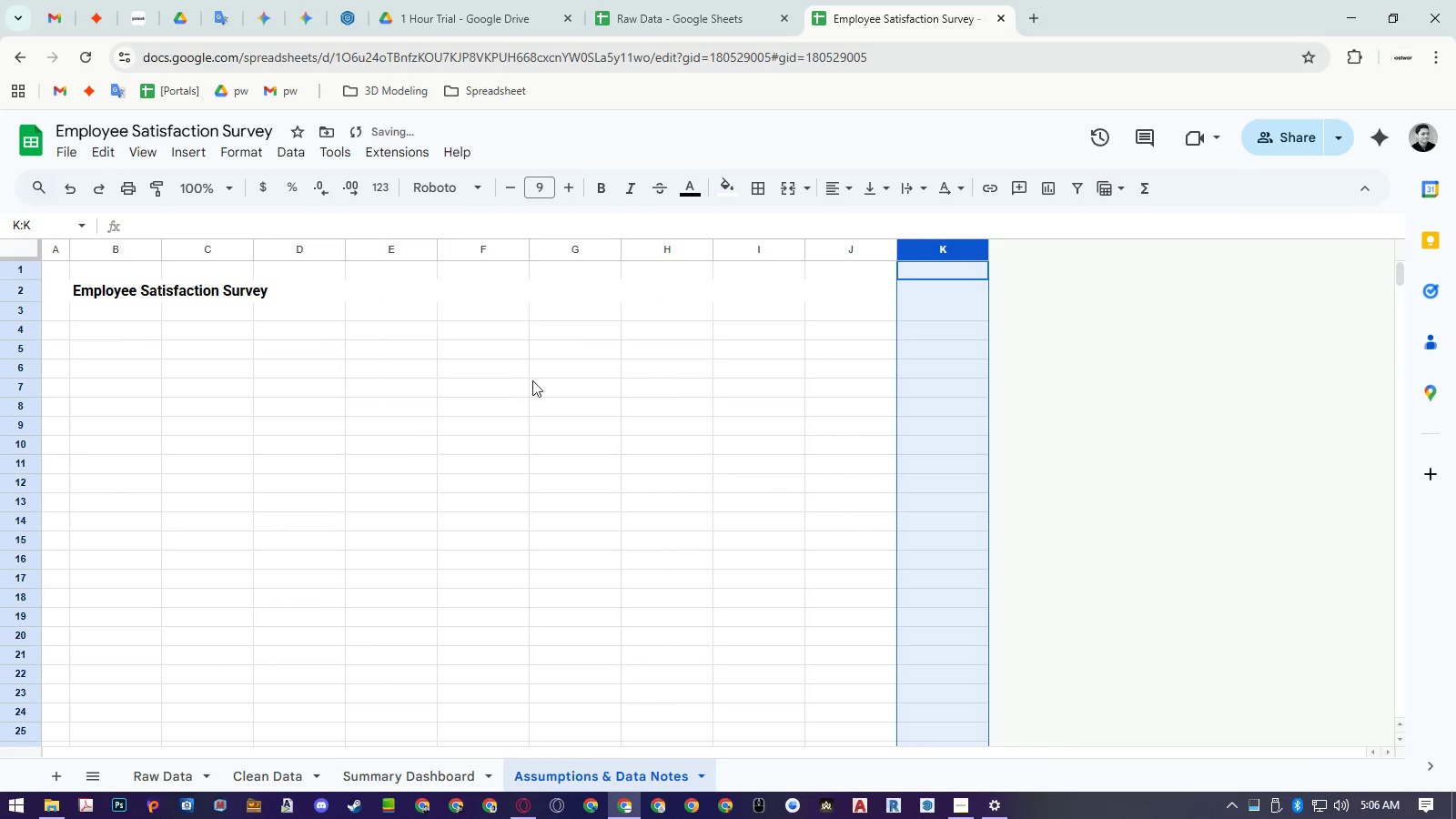 
left_click([116, 325])
 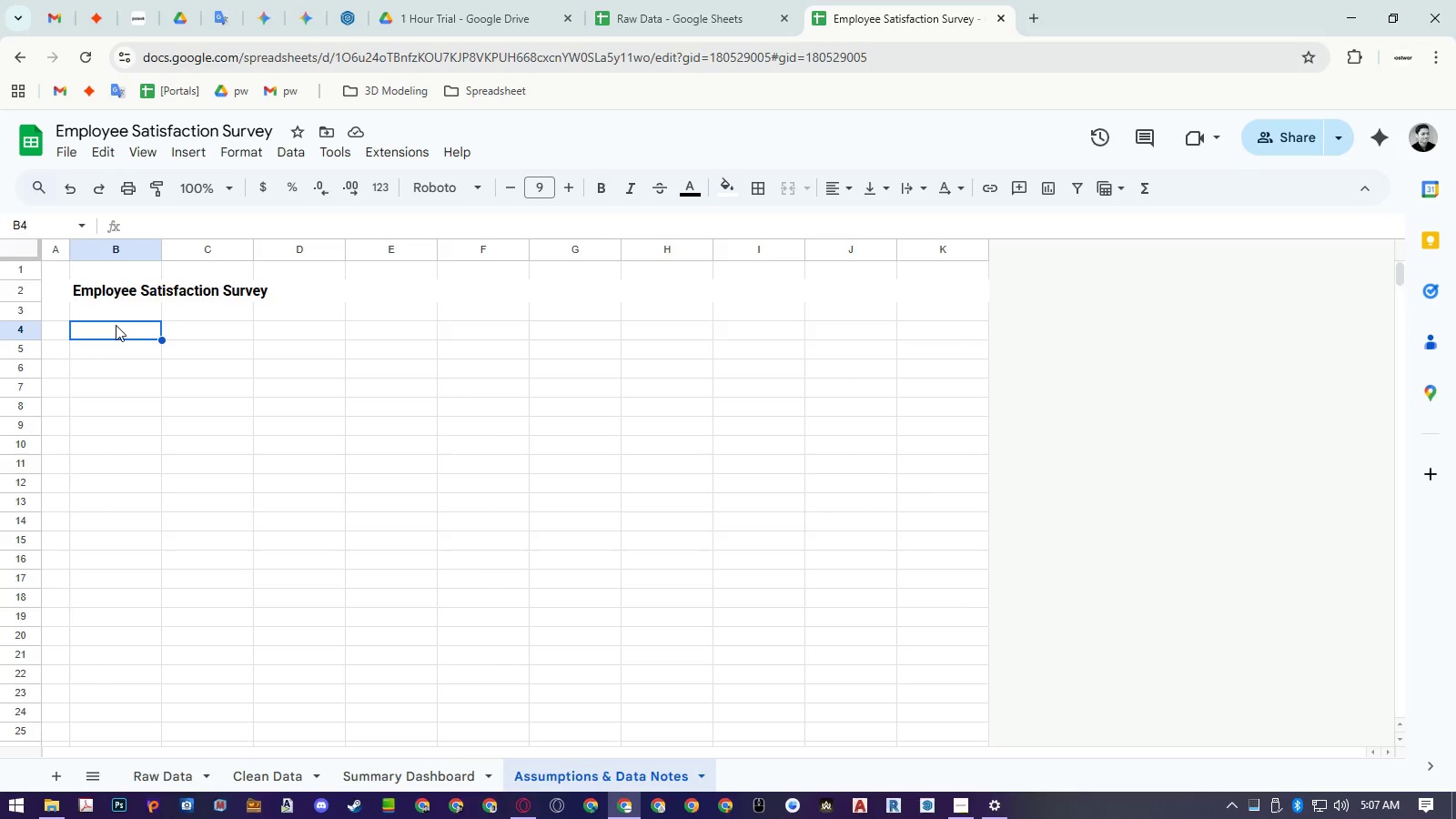 
key(Control+A)
 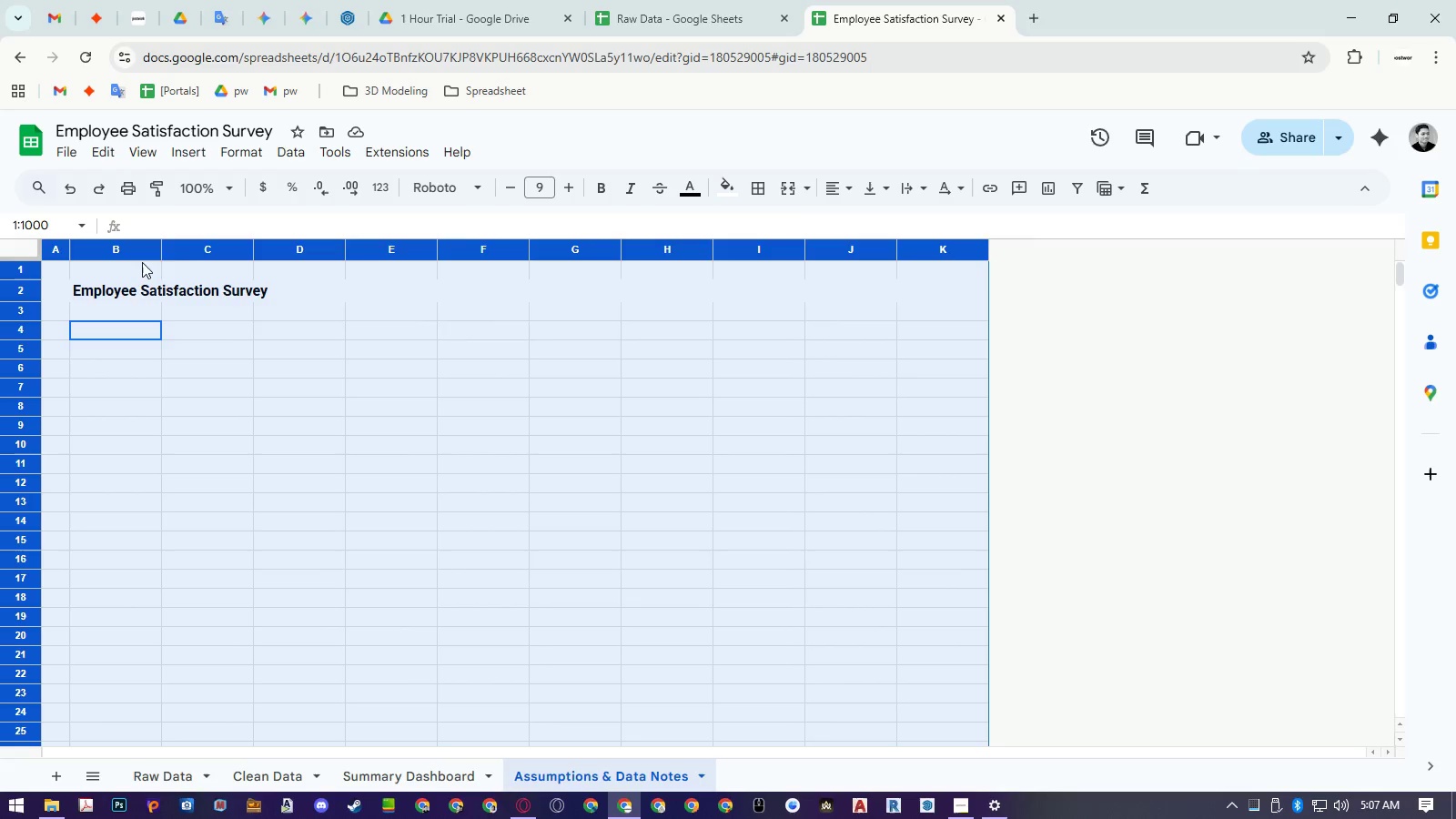 
wait(5.92)
 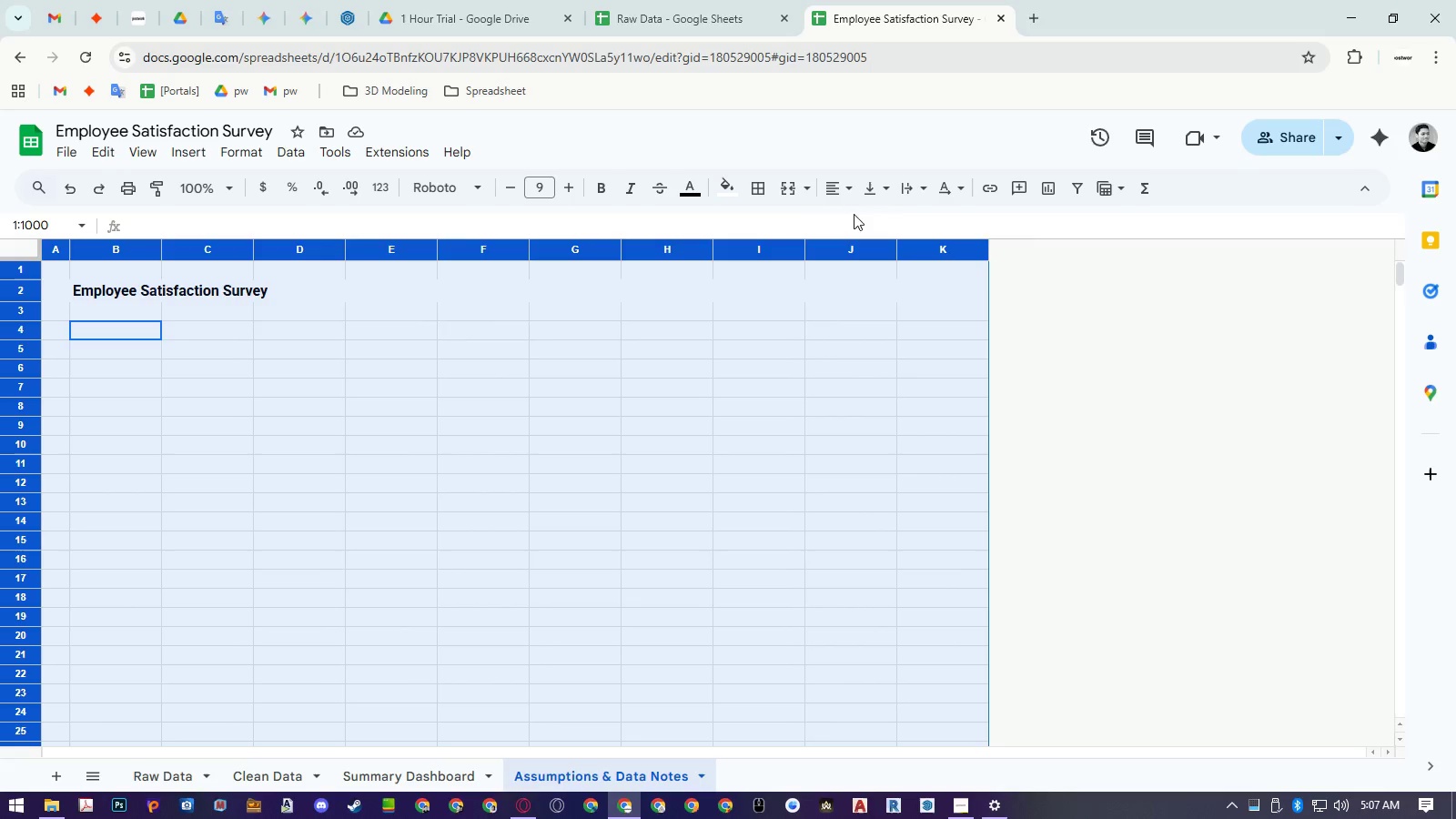 
left_click([196, 250])
 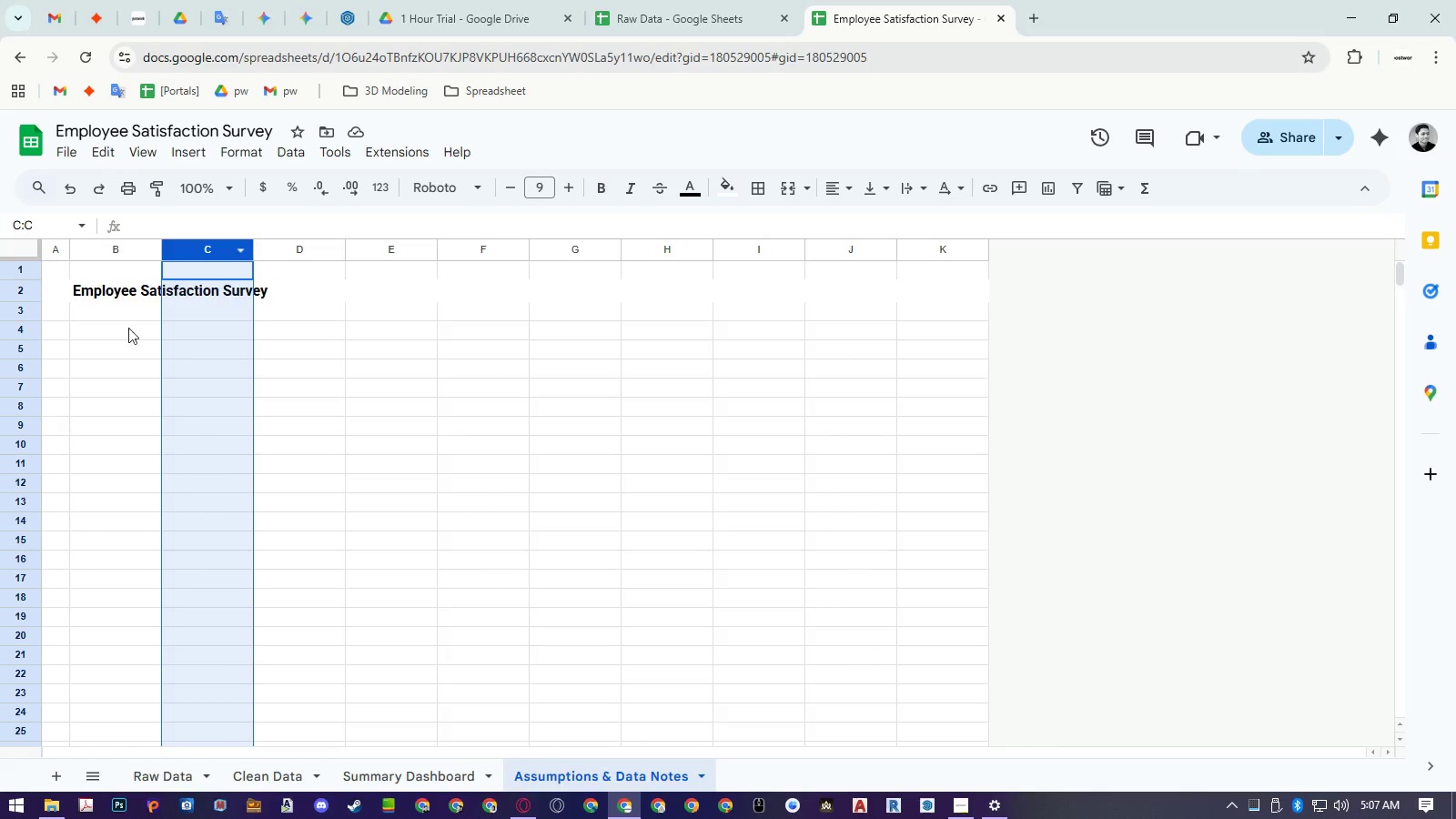 
left_click([109, 329])
 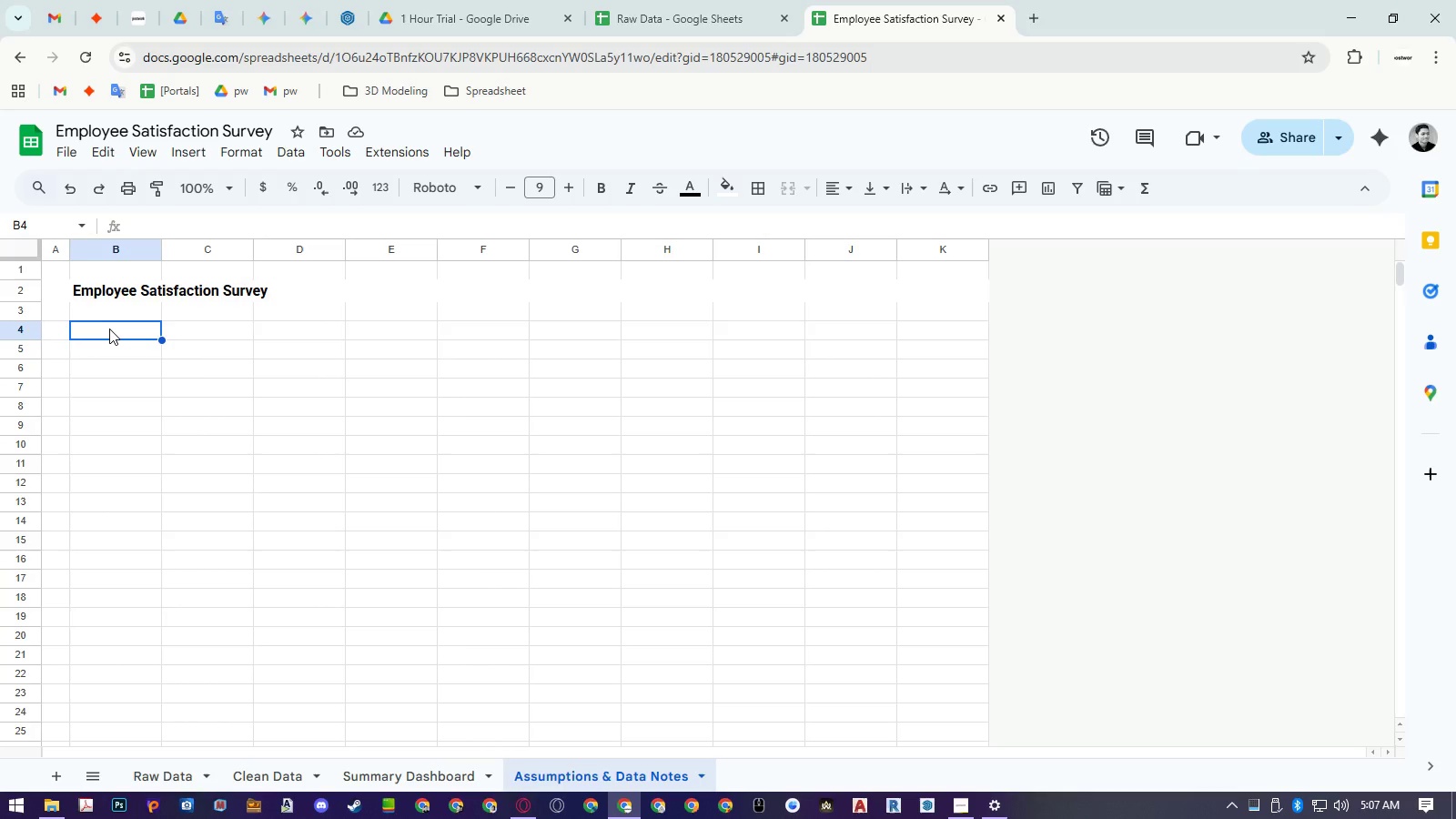 
type(The structure uses a data piplin)
key(Backspace)
key(Backspace)
key(Backspace)
type(eline approach, ensuring that the data )
 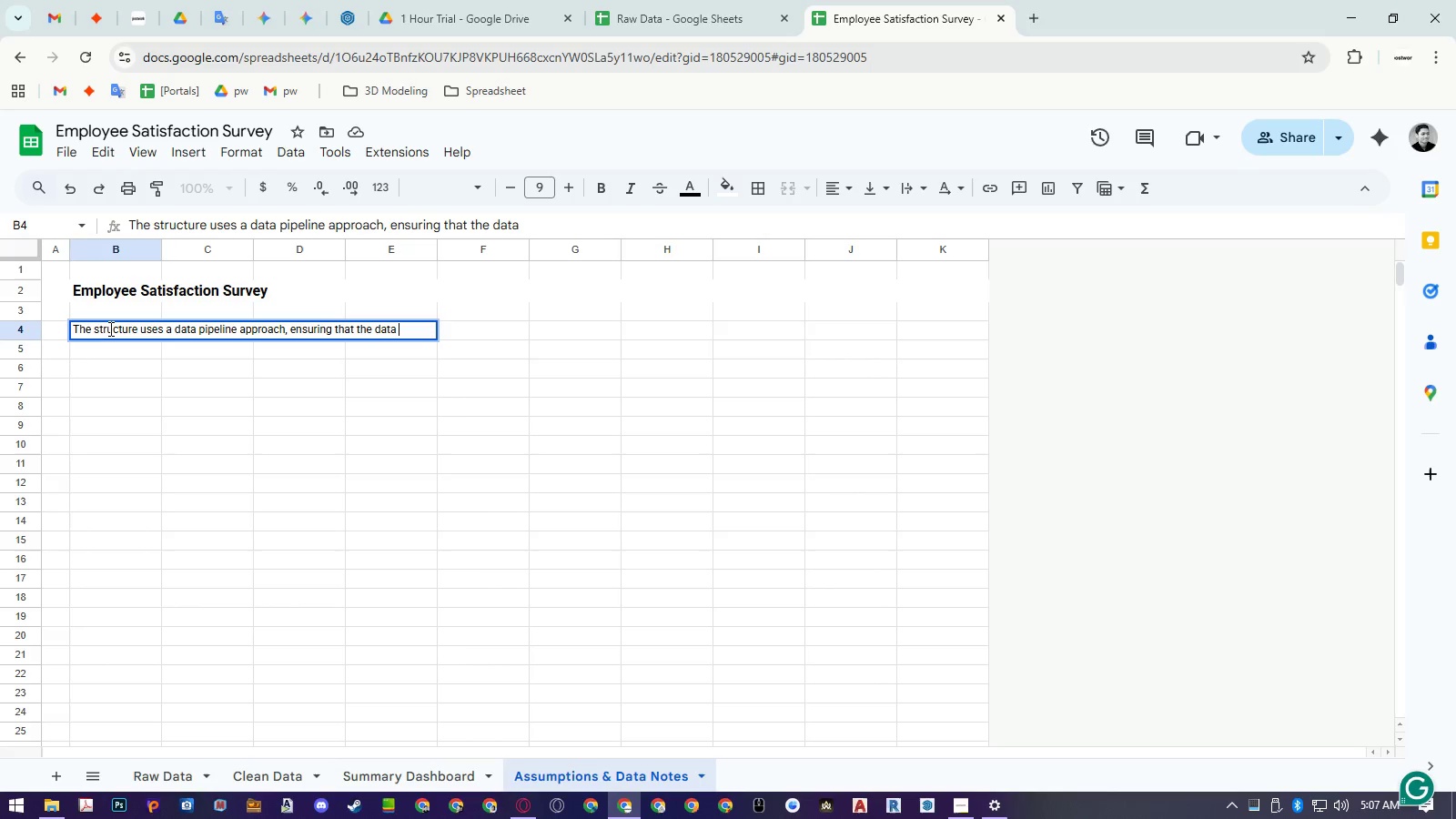 
key(Backspace)
key(Backspace)
key(Backspace)
key(Backspace)
key(Backspace)
type(raw data remains untouched, the analysis )
 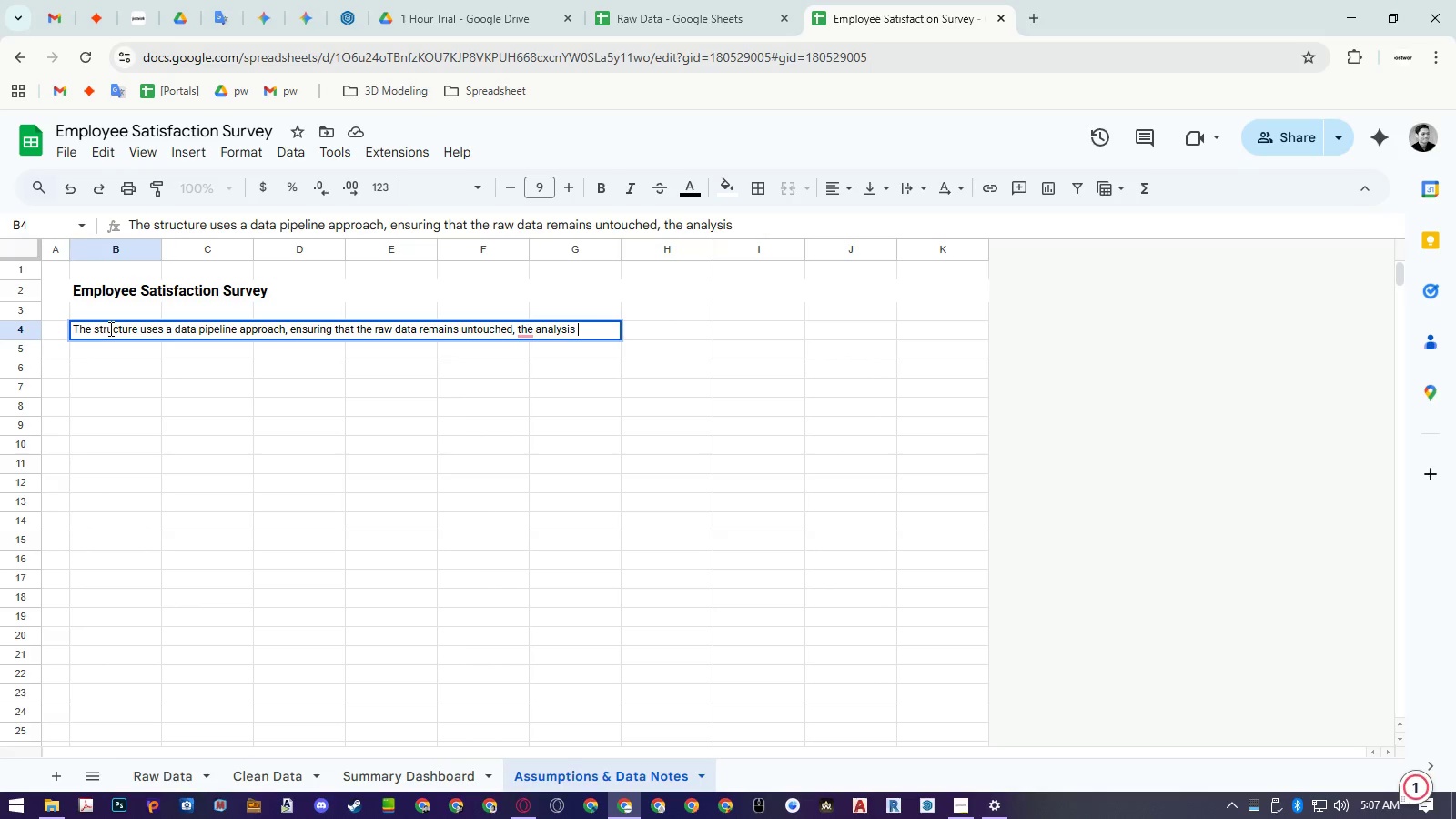 
type(is buit)
key(Backspace)
type(lt oi)
key(Backspace)
key(Backspace)
type(on consistent data)
 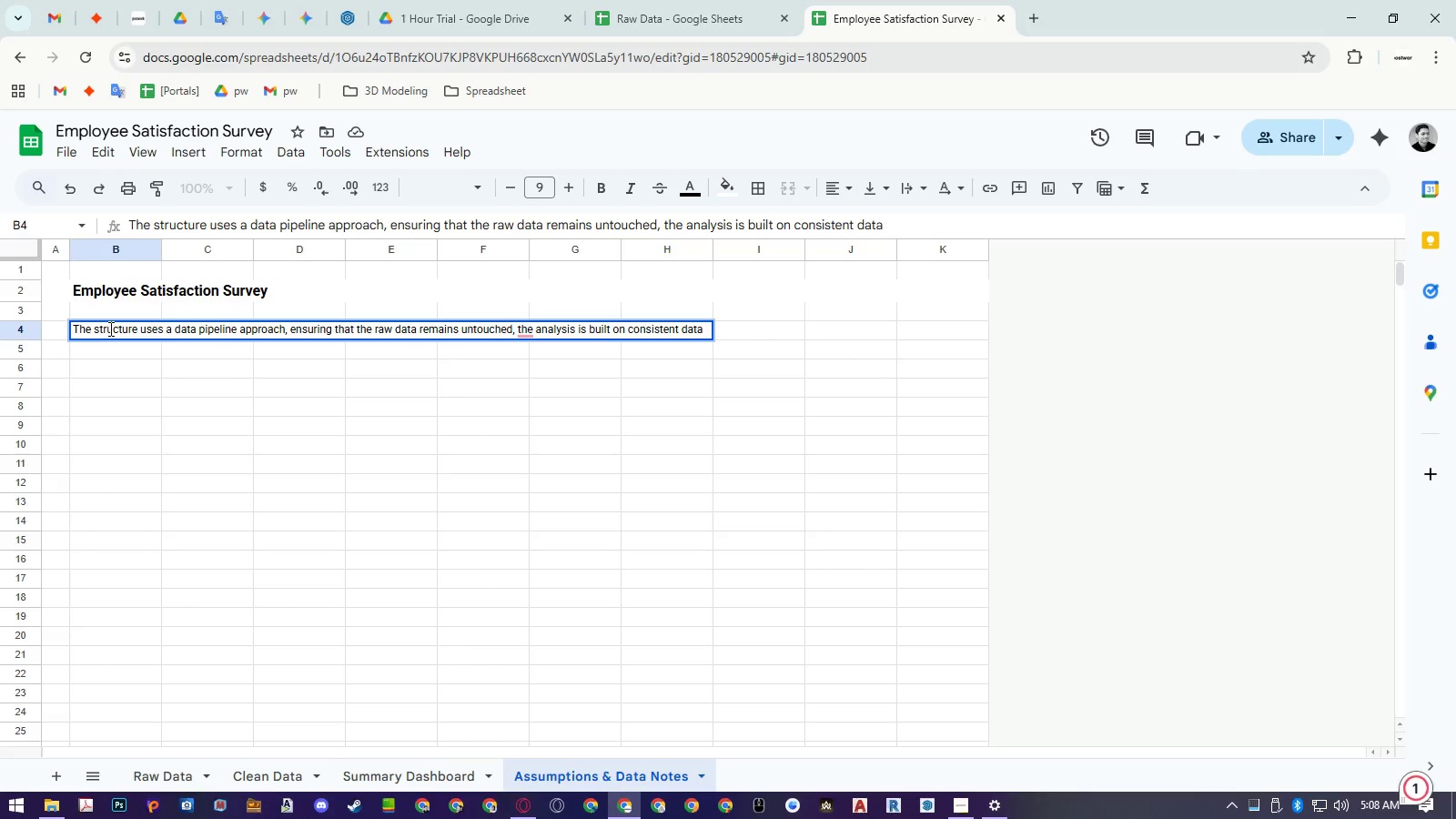 
wait(5.64)
 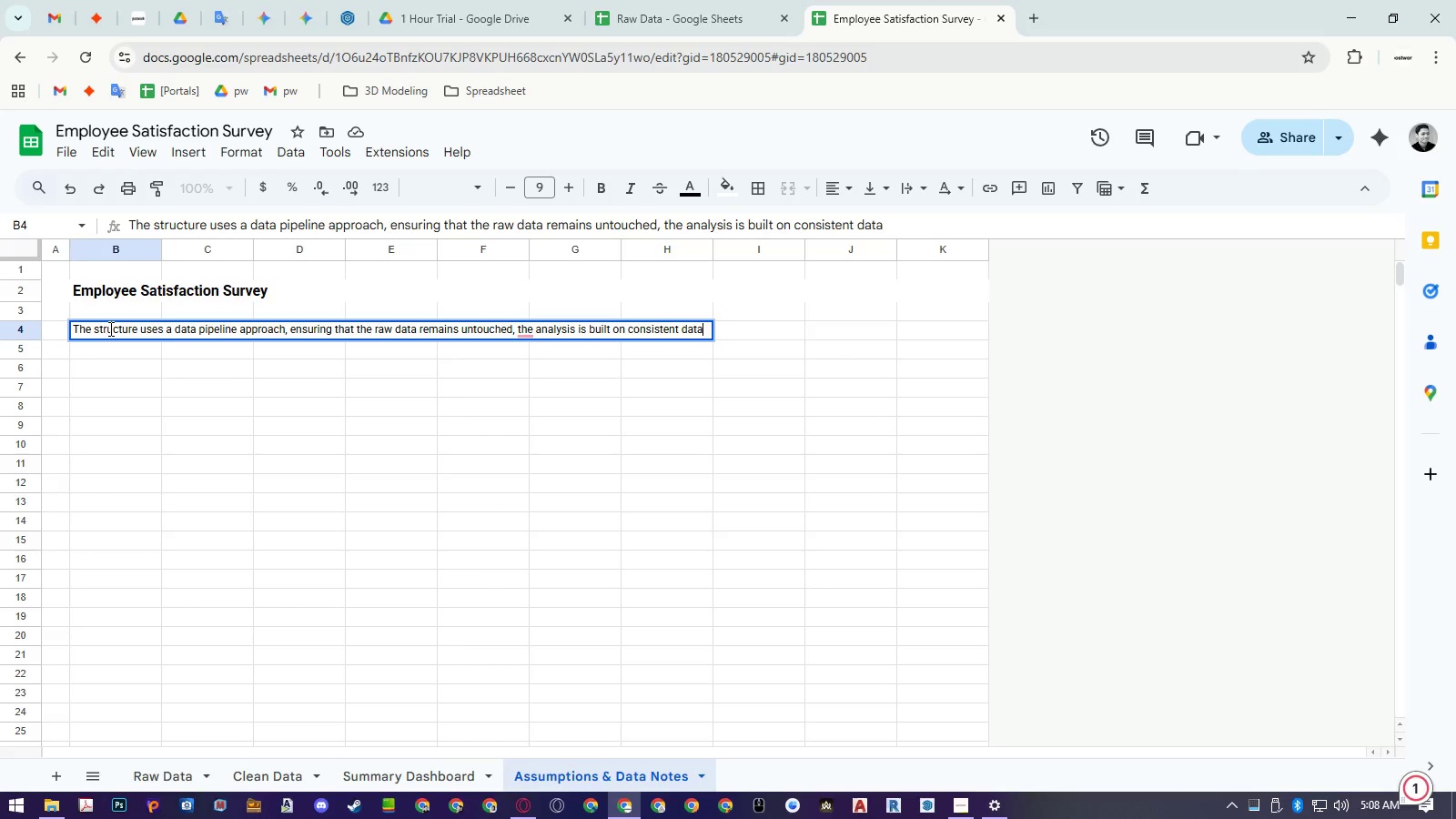 
type(. The Regional Managers get a clean and visual insights.)
 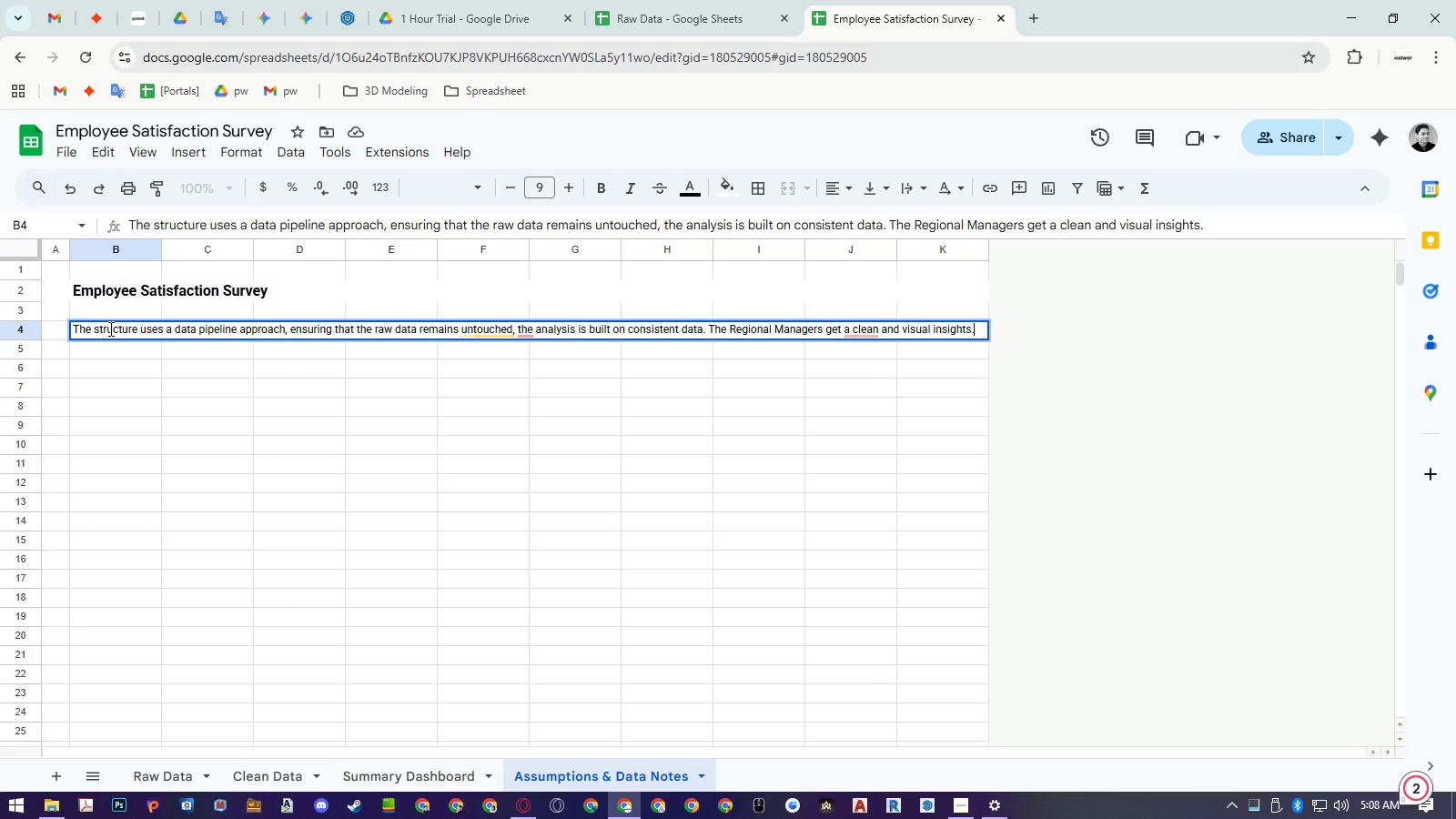 
left_click([860, 325])
 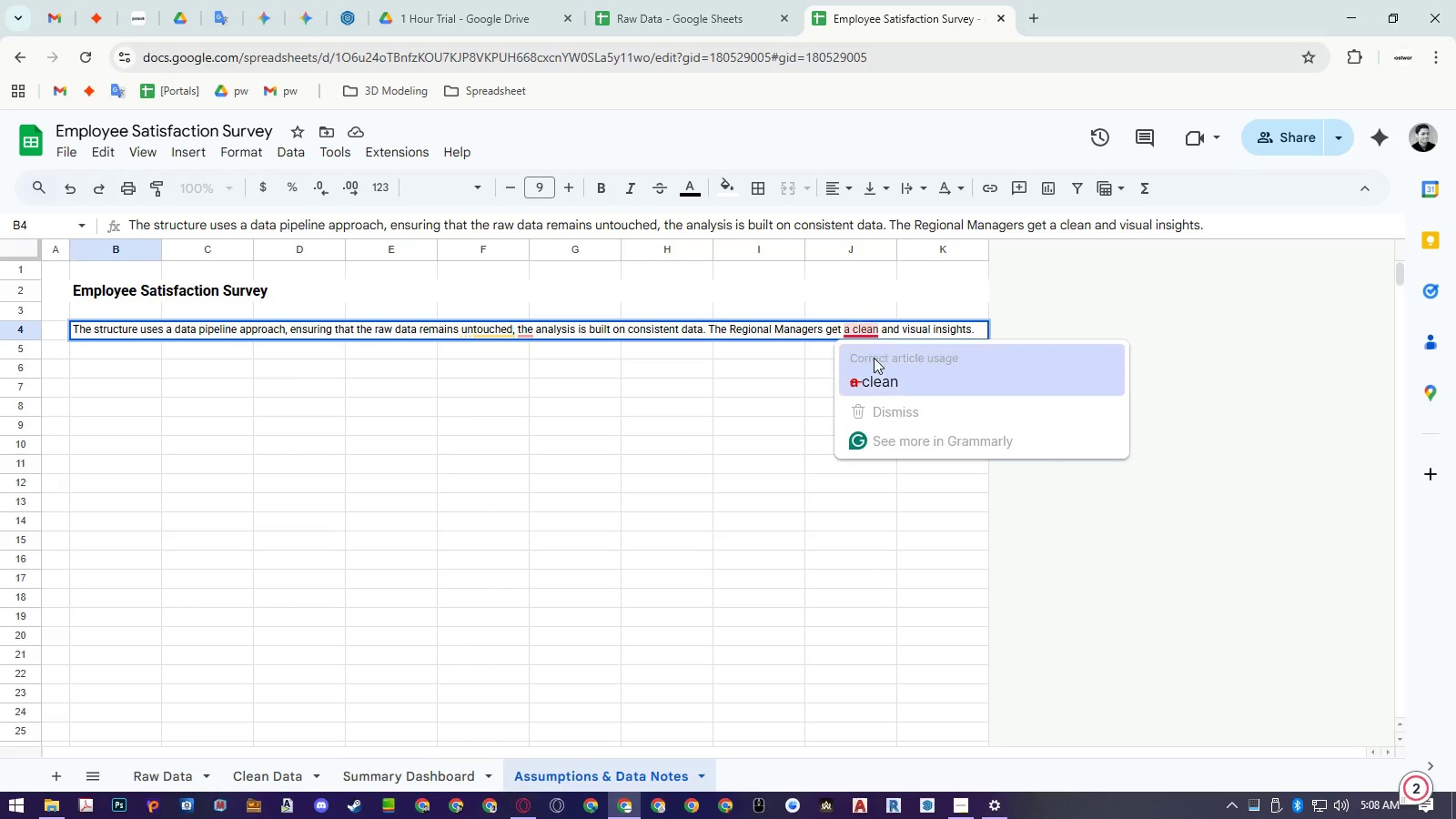 
left_click([883, 378])
 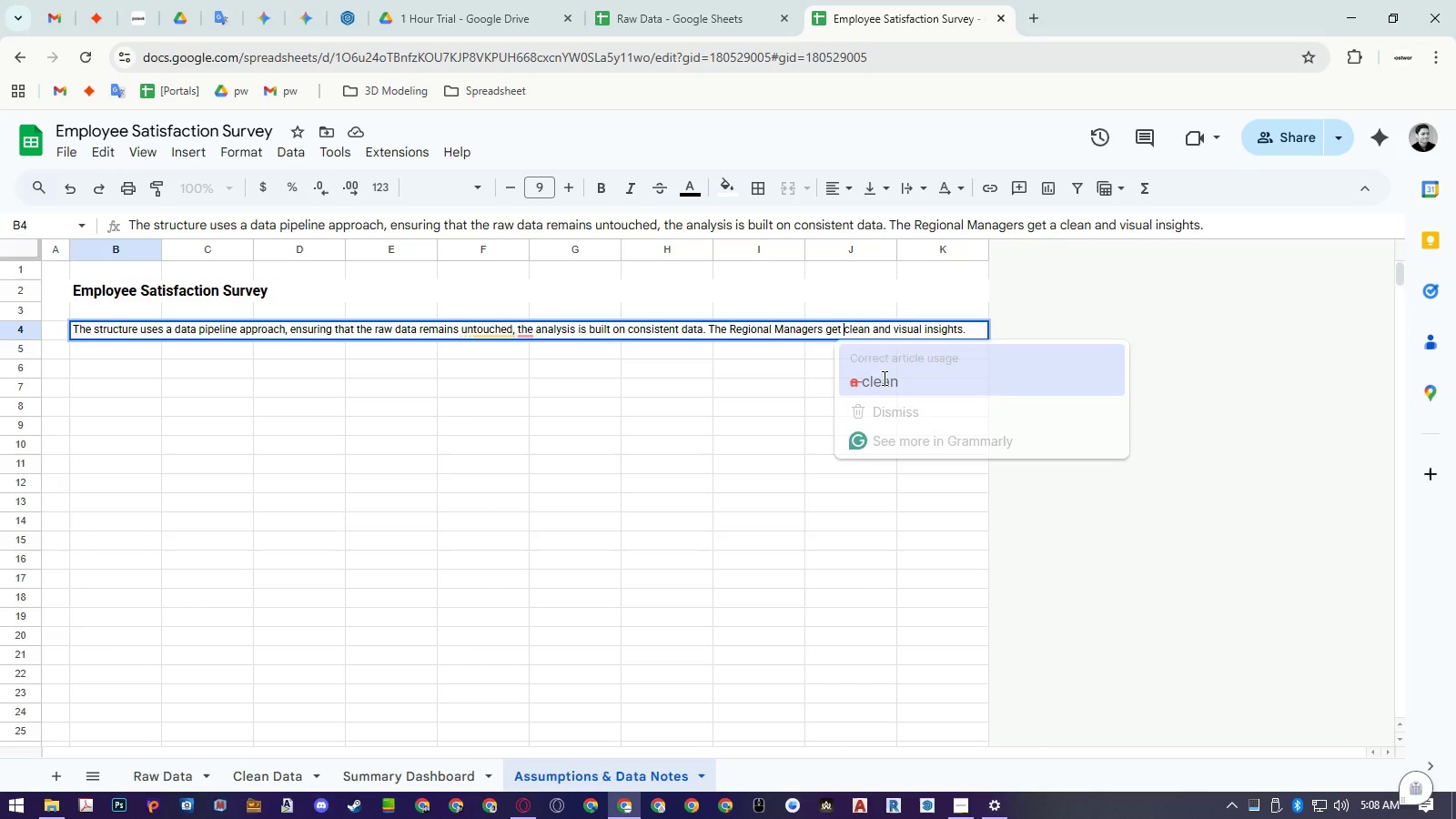 
left_click([521, 327])
 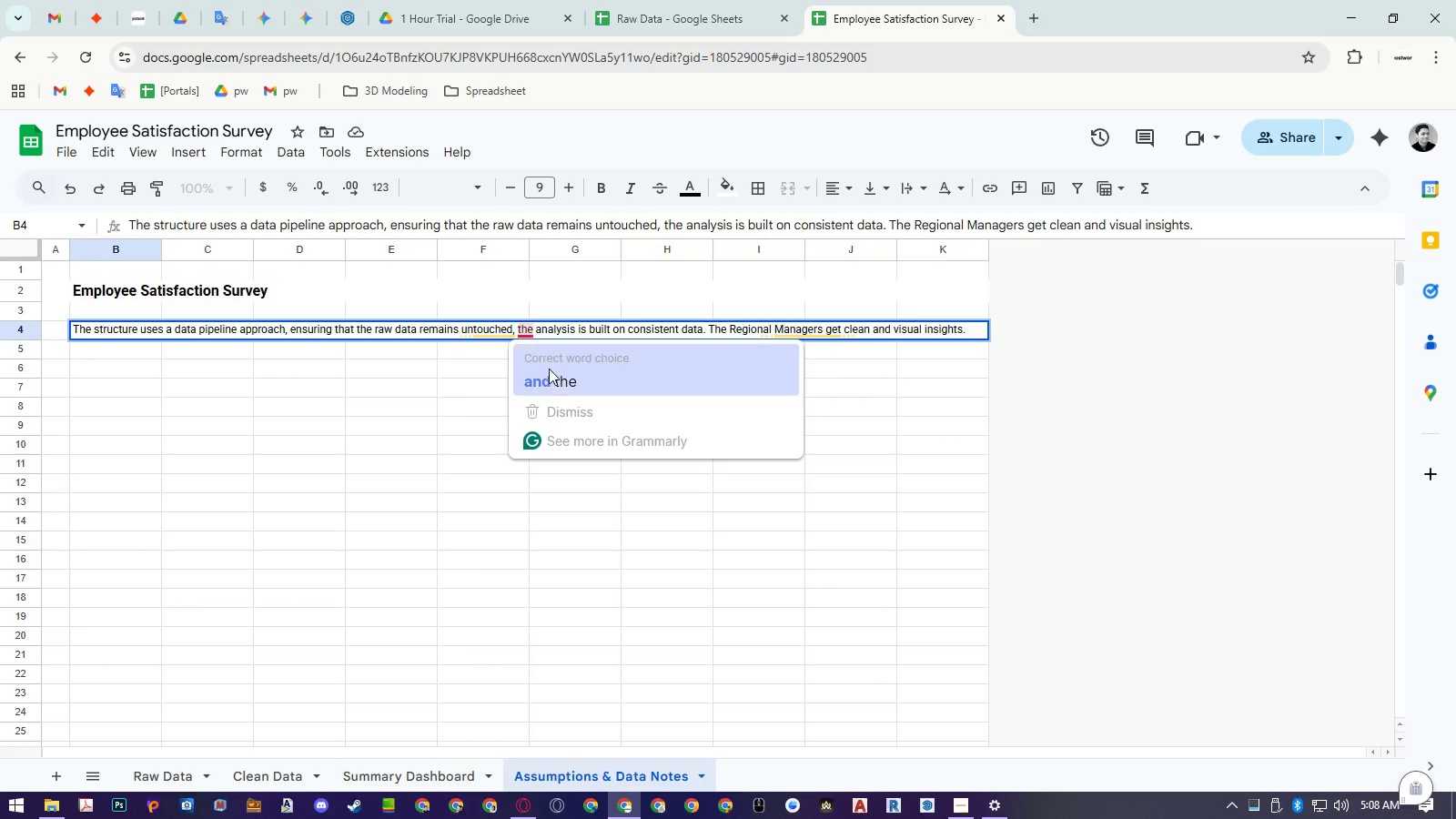 
left_click([551, 374])
 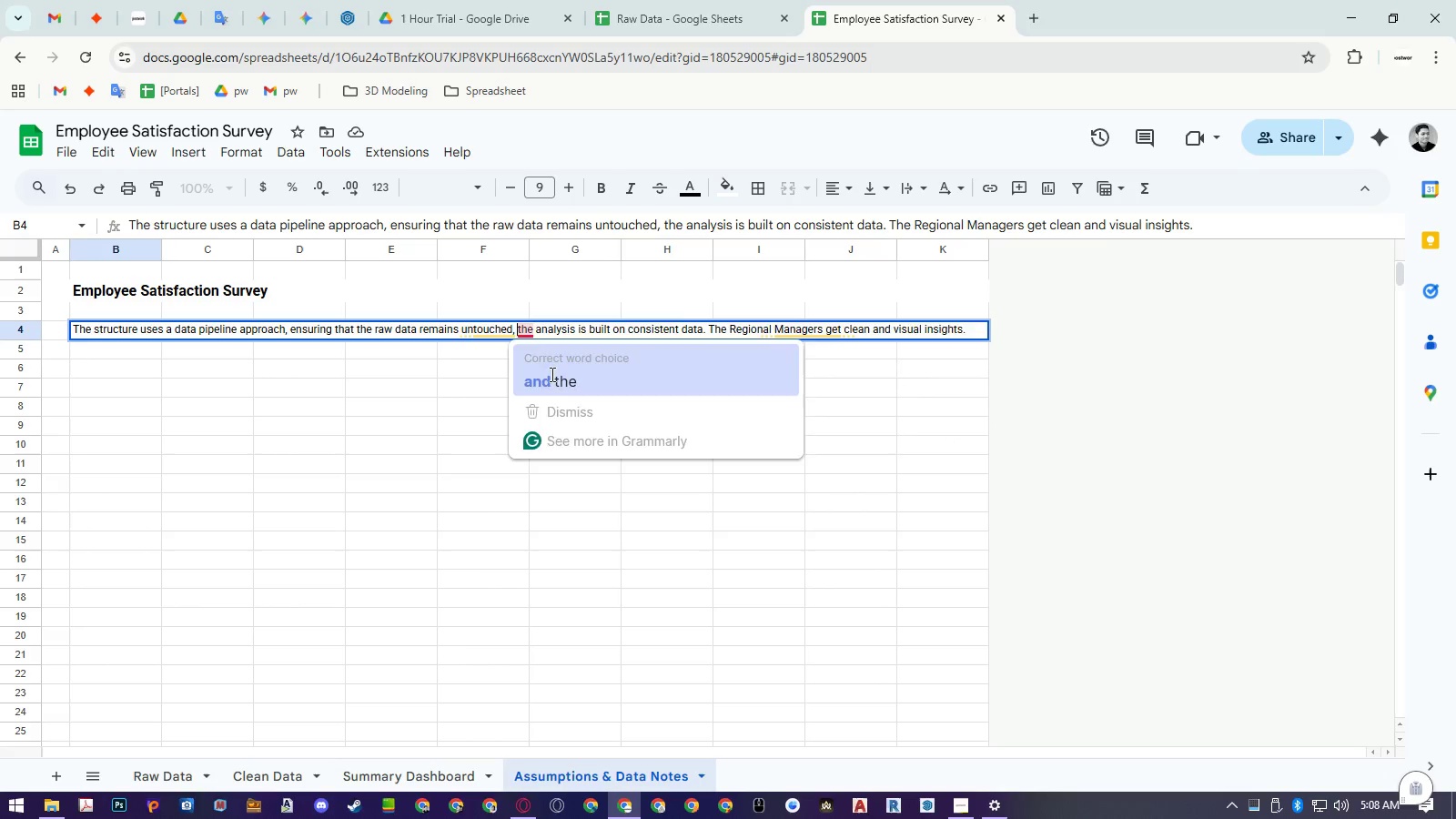 
key(Unknown)
 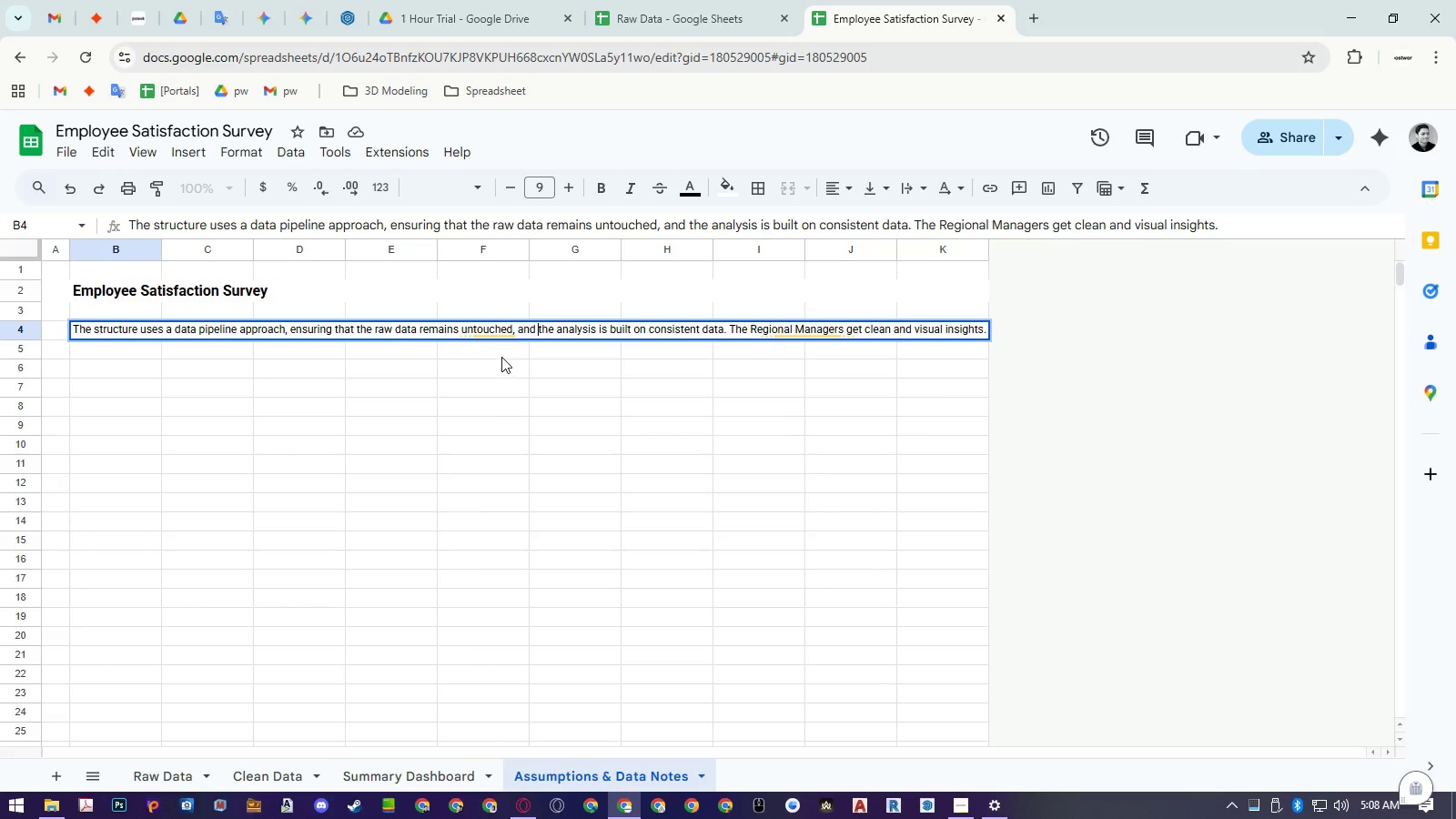 
key(Unknown)
 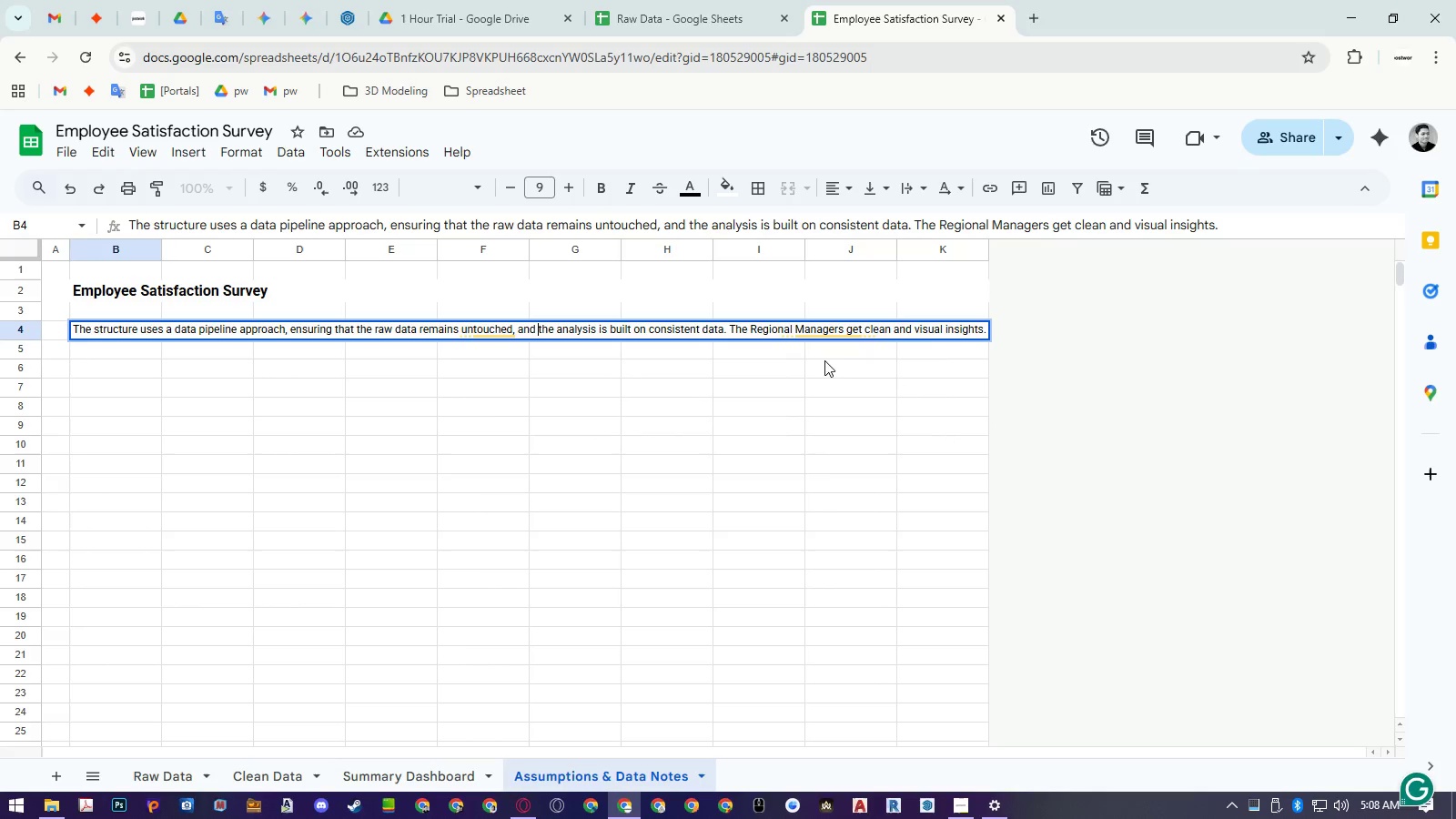 
key(Unknown)
 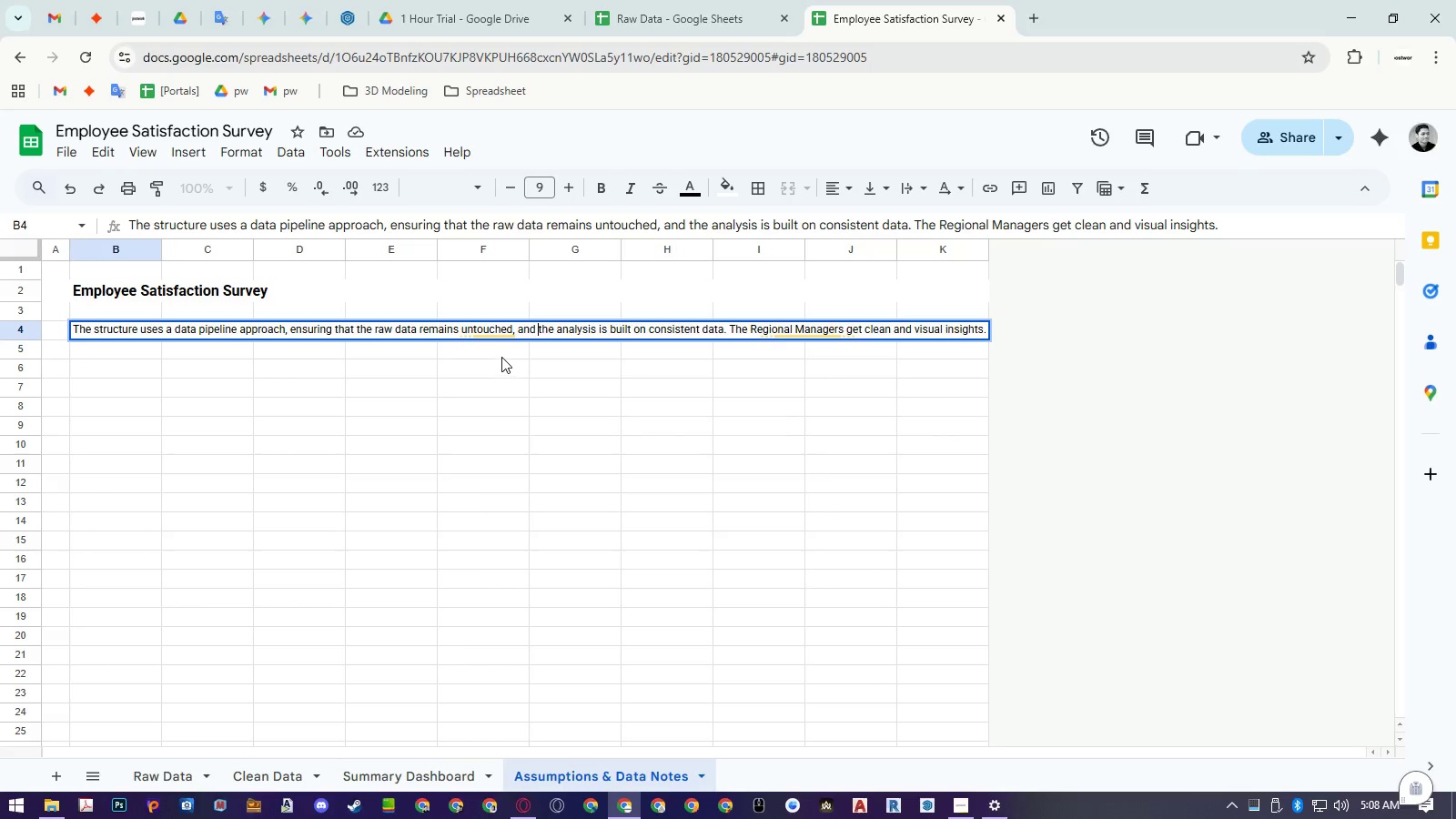 
key(Unknown)
 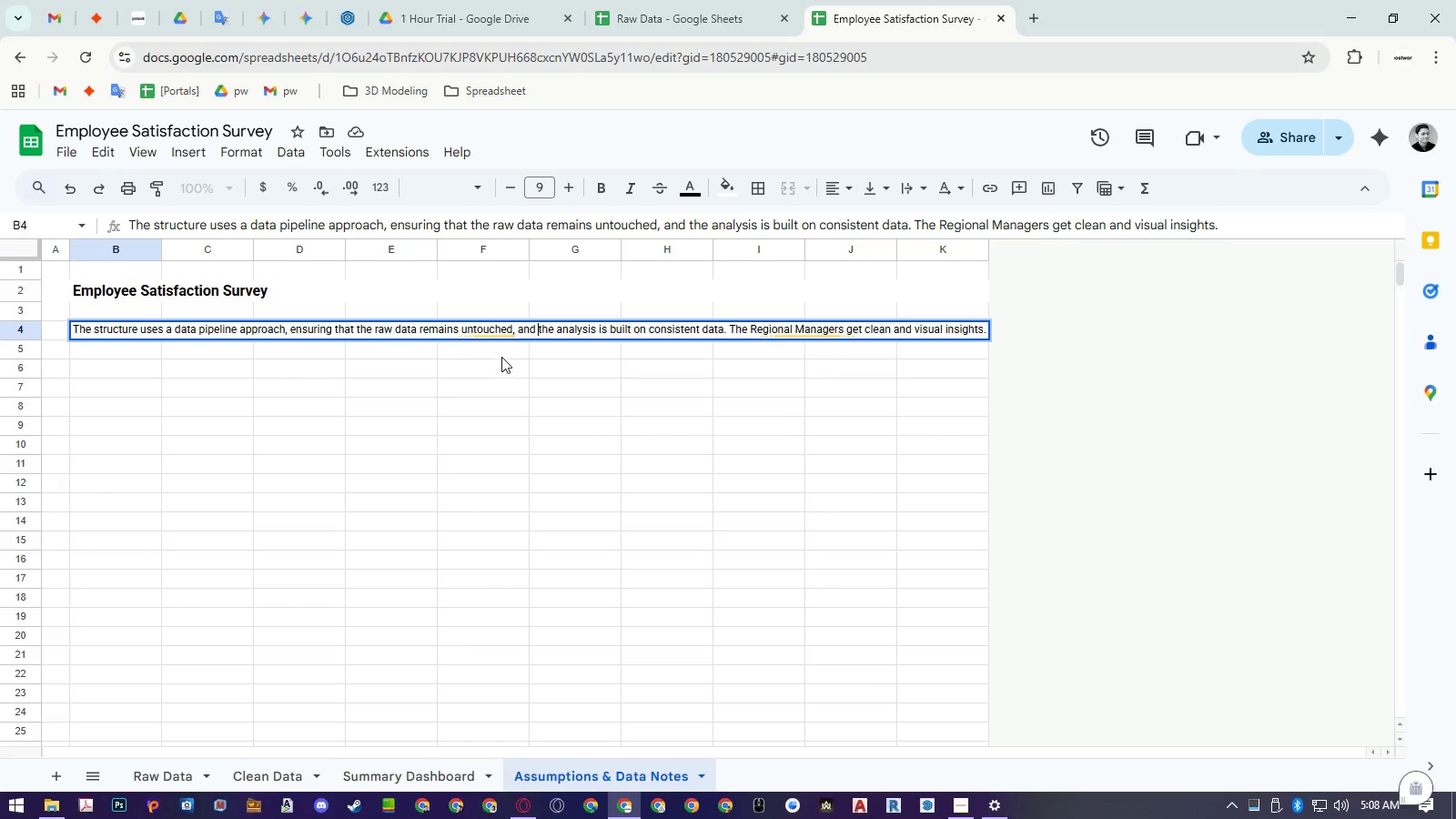 
left_click([972, 331])
 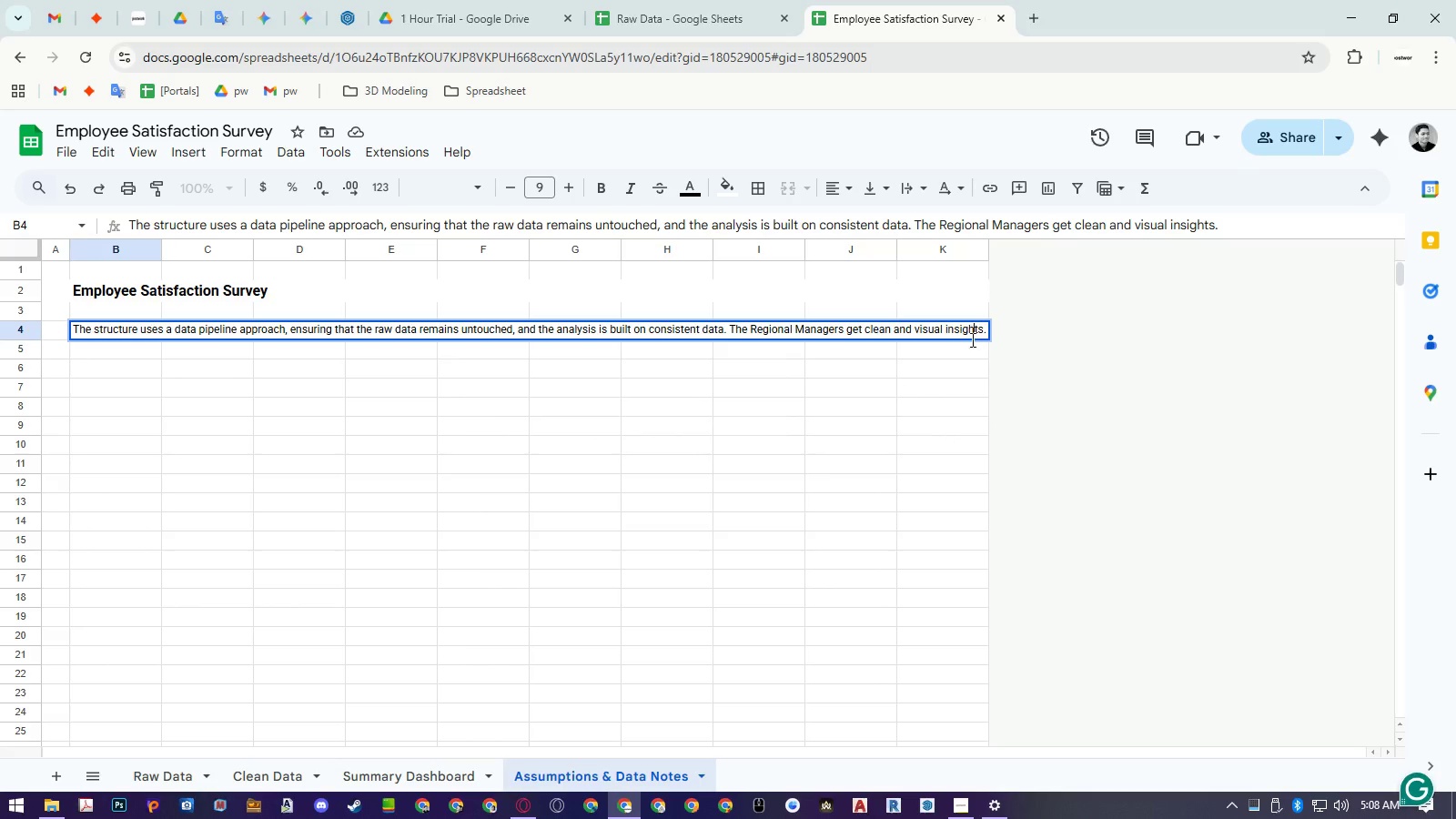 
key(Enter)
 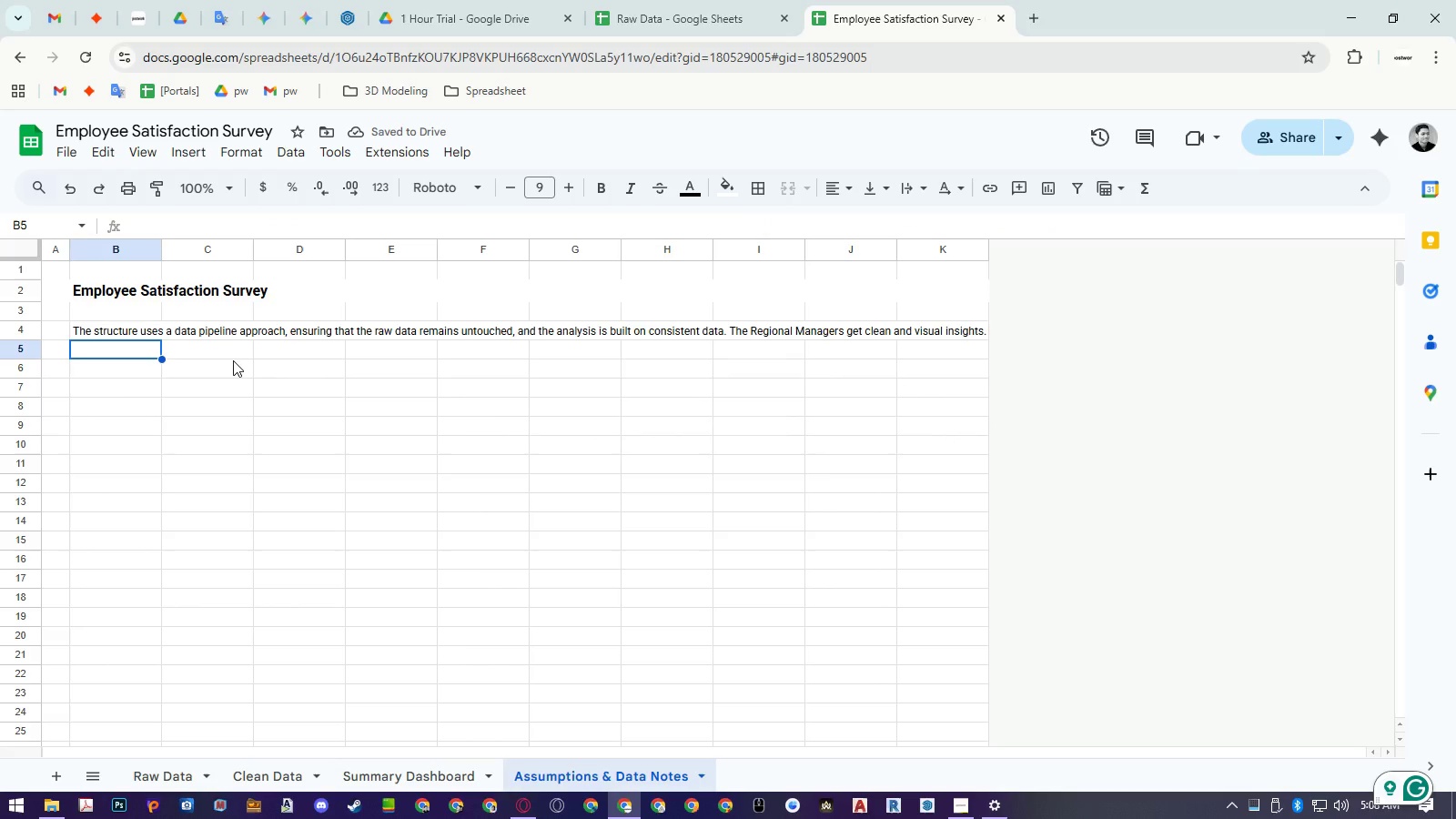 
key(ArrowDown)
 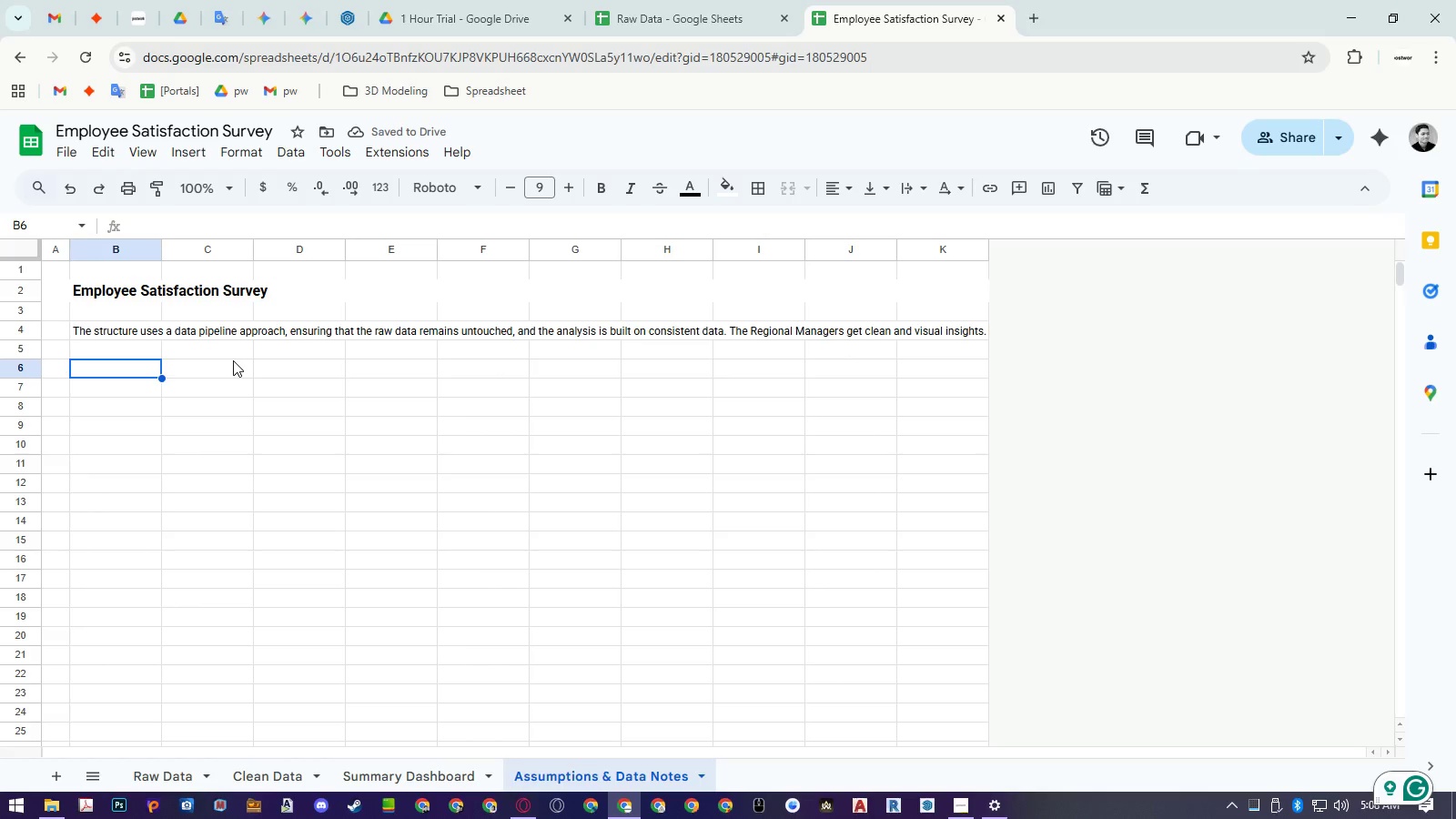 
key(Numpad1)
 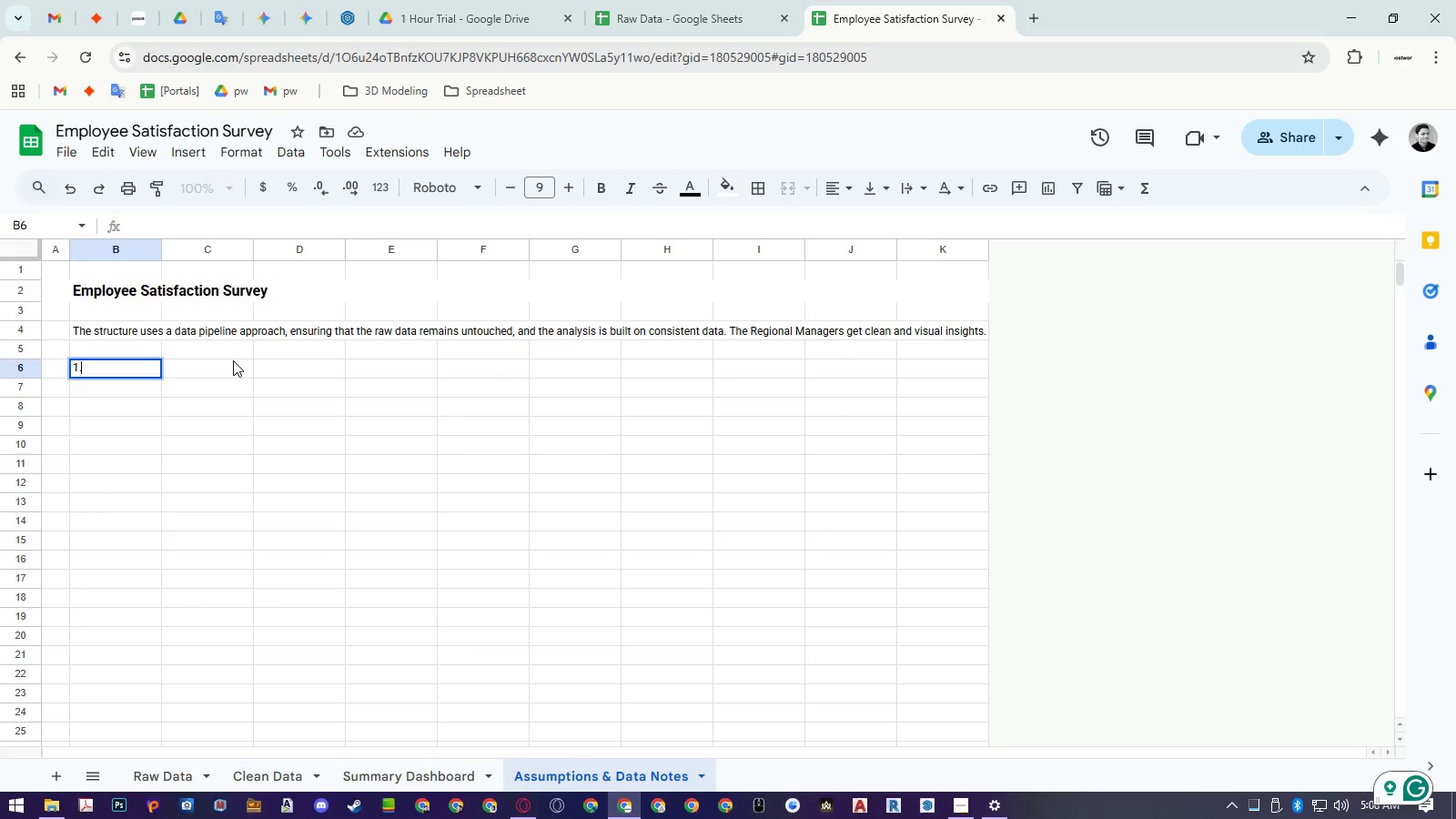 
key(NumpadDecimal)
 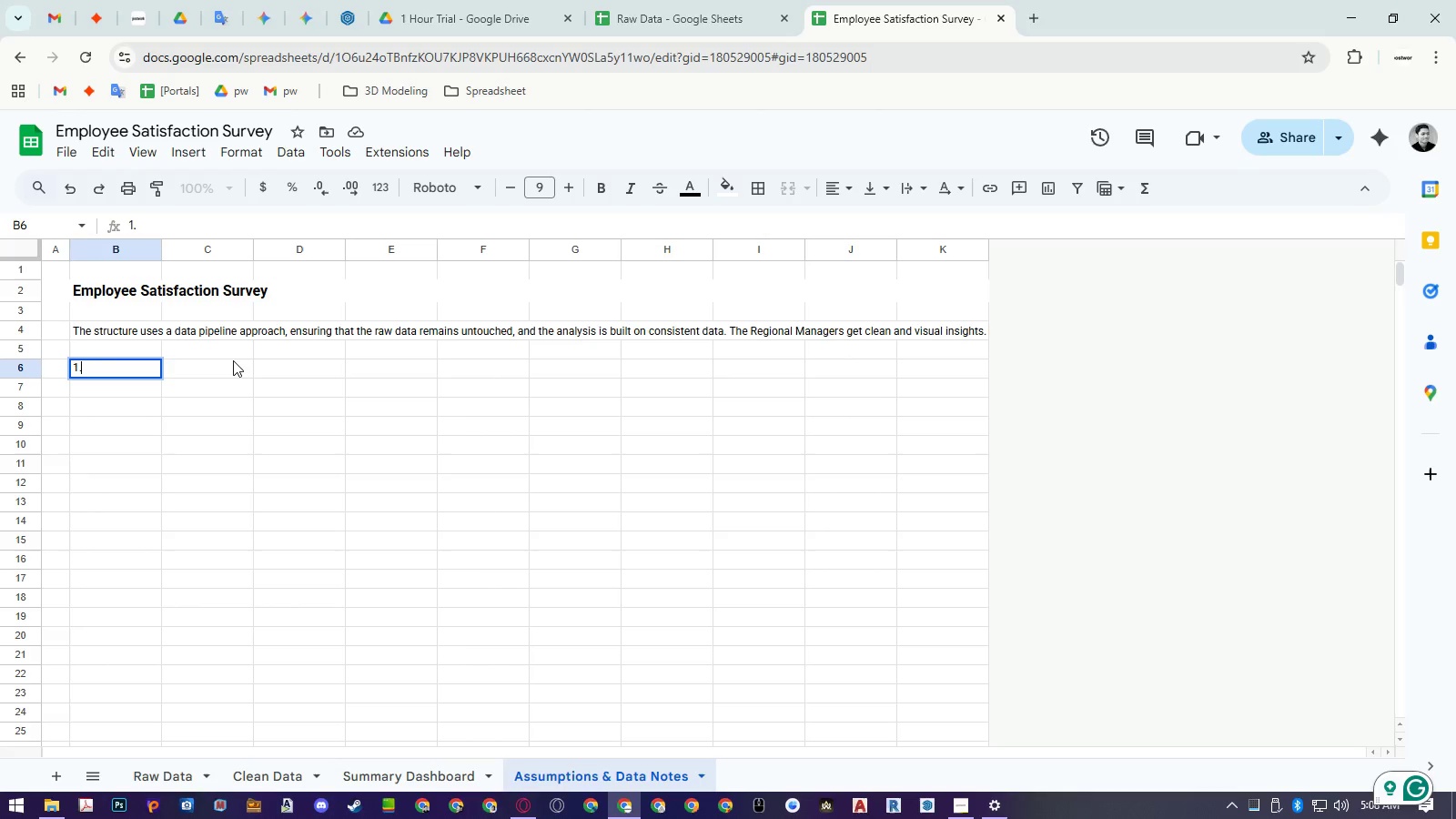 
key(NumpadEnter)
 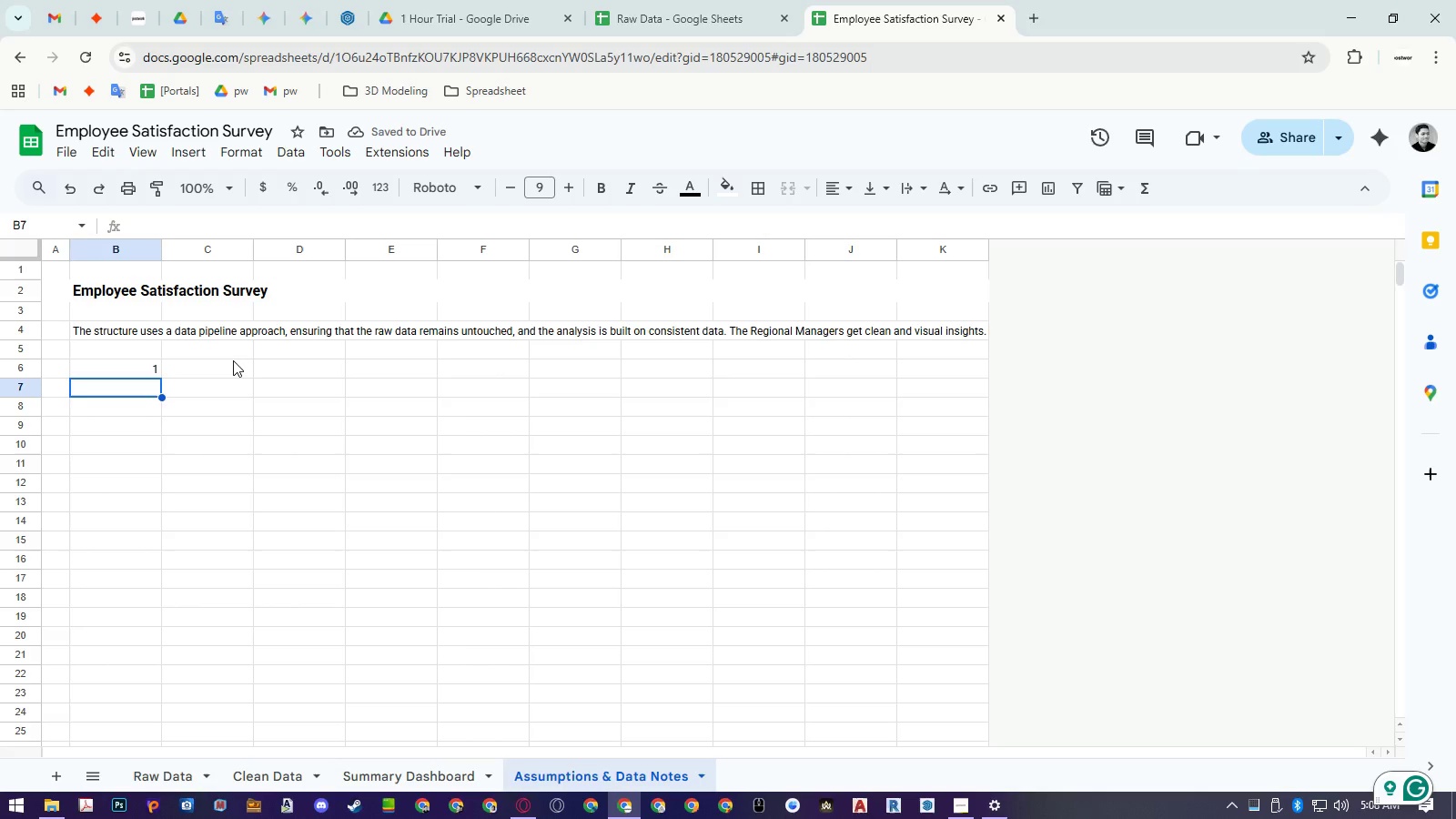 
key(ArrowUp)
 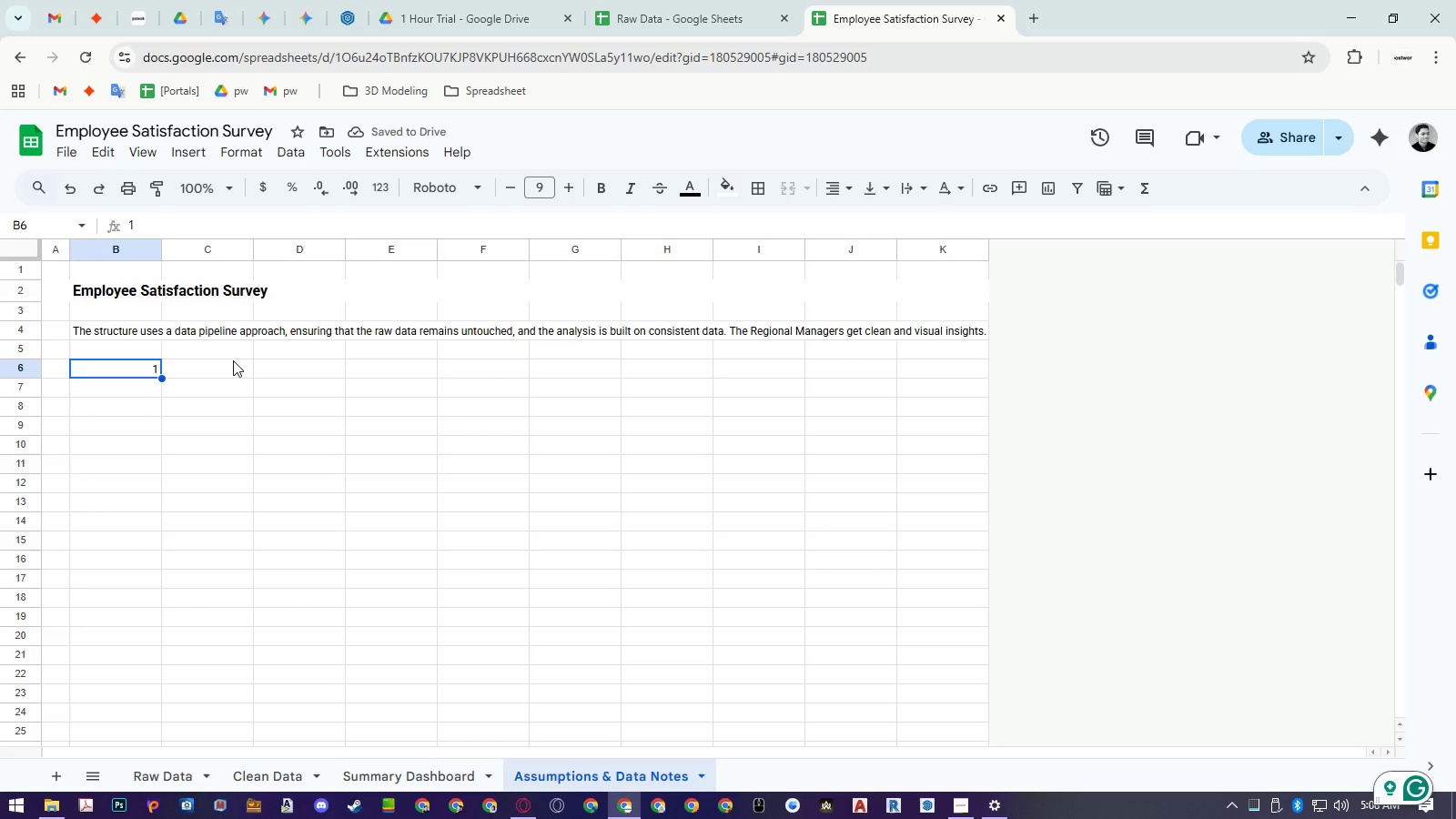 
type(Tab 1)
 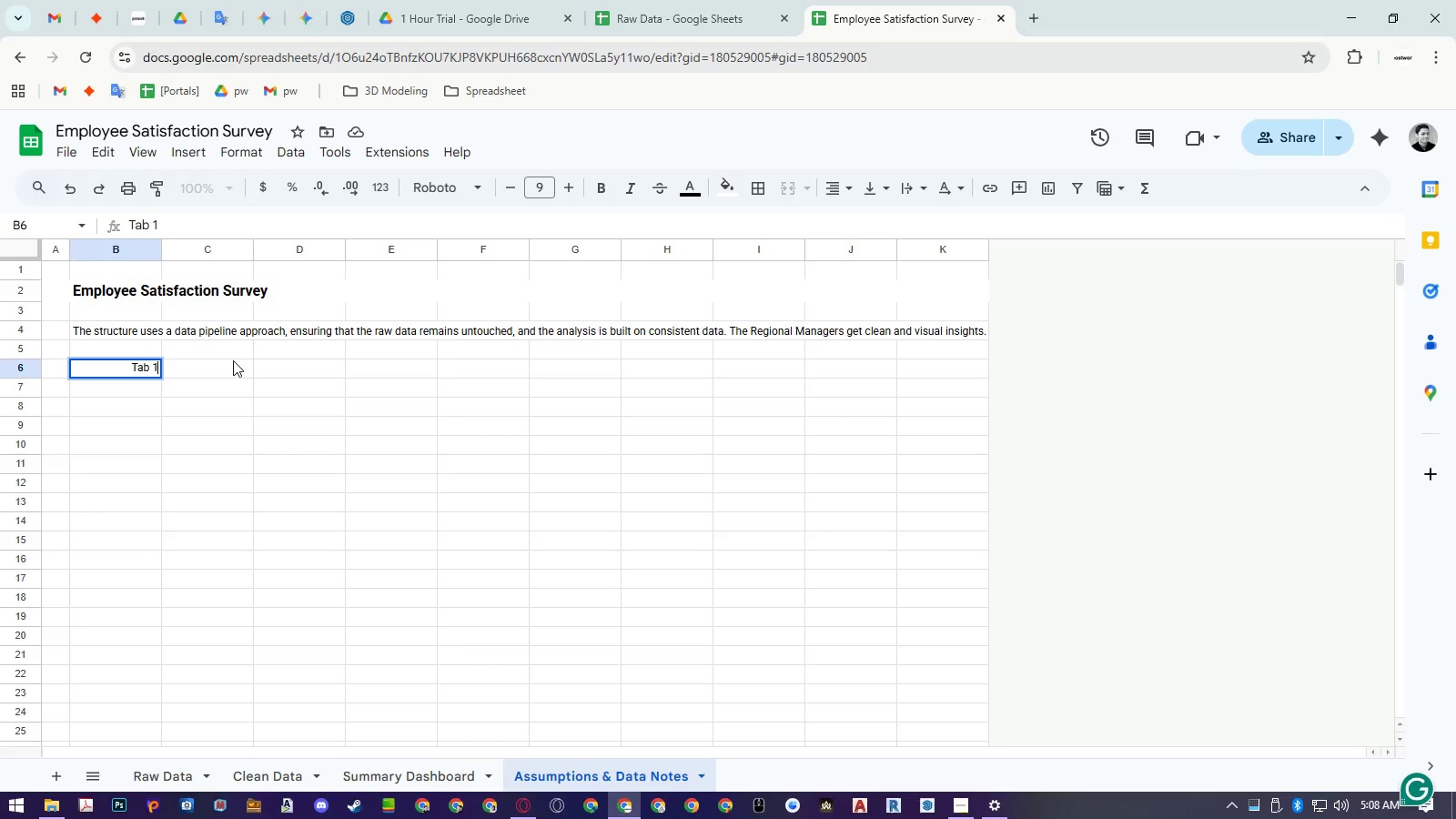 
key(Enter)
 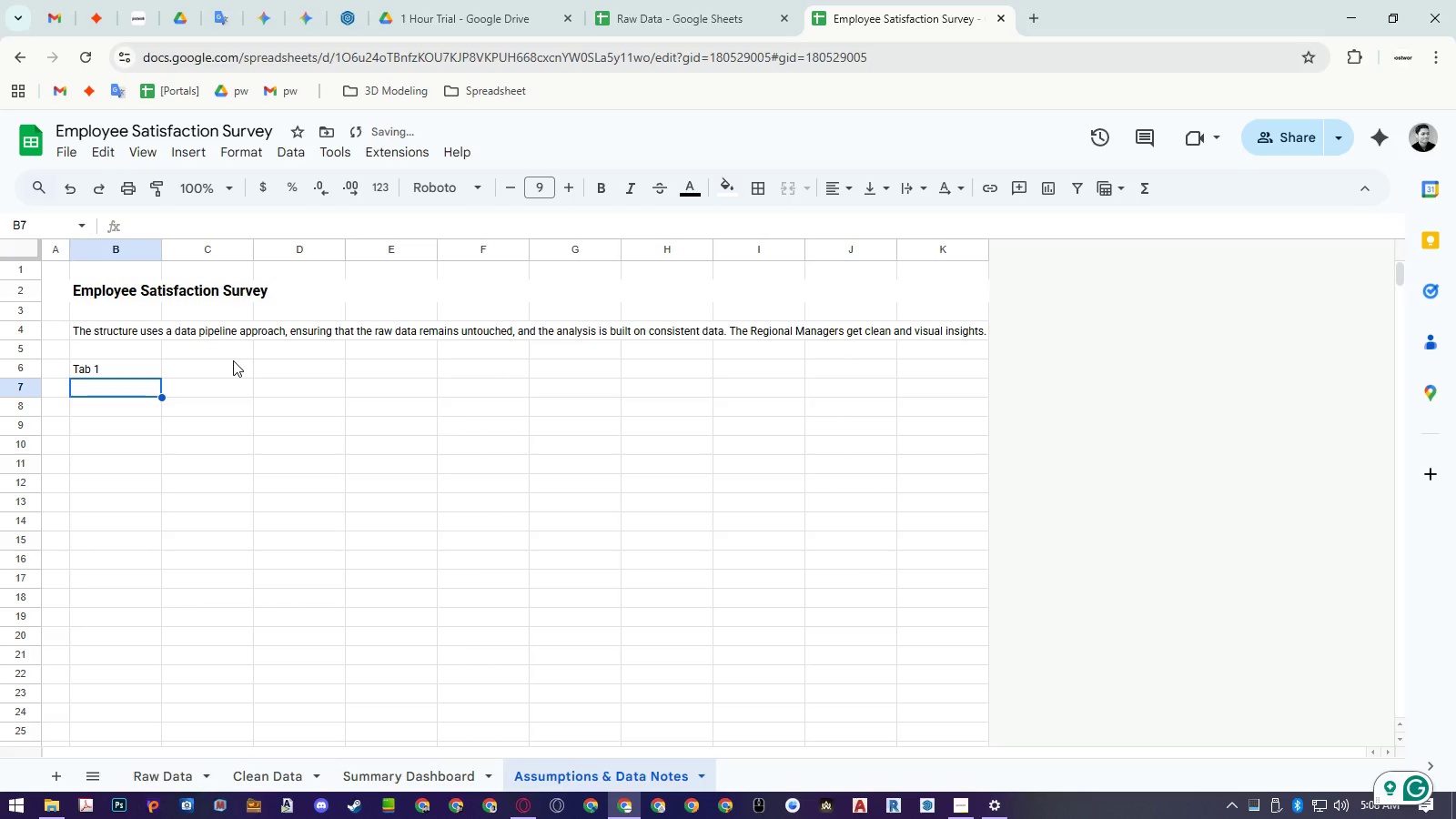 
key(ArrowUp)
 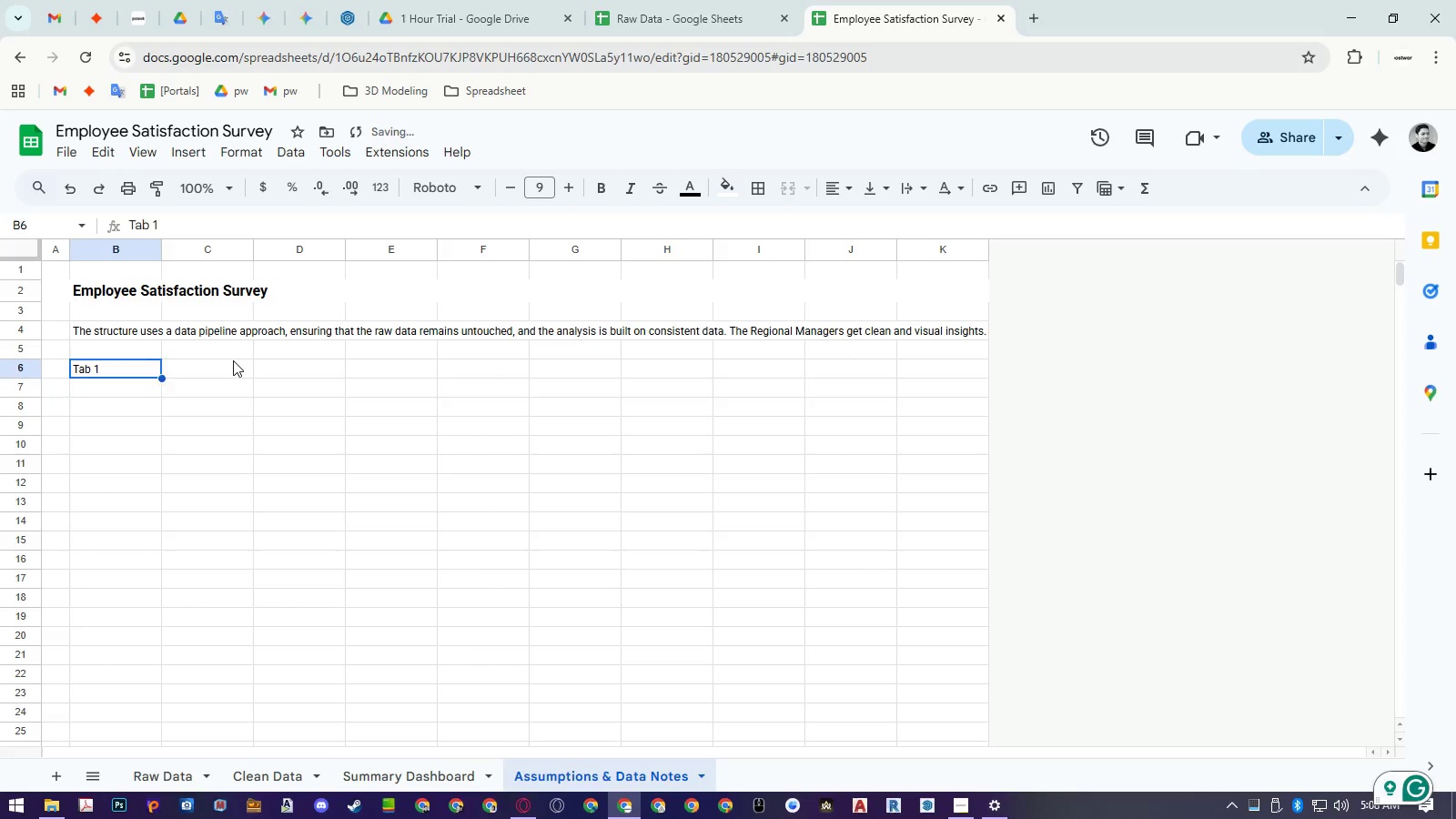 
key(ArrowRight)
 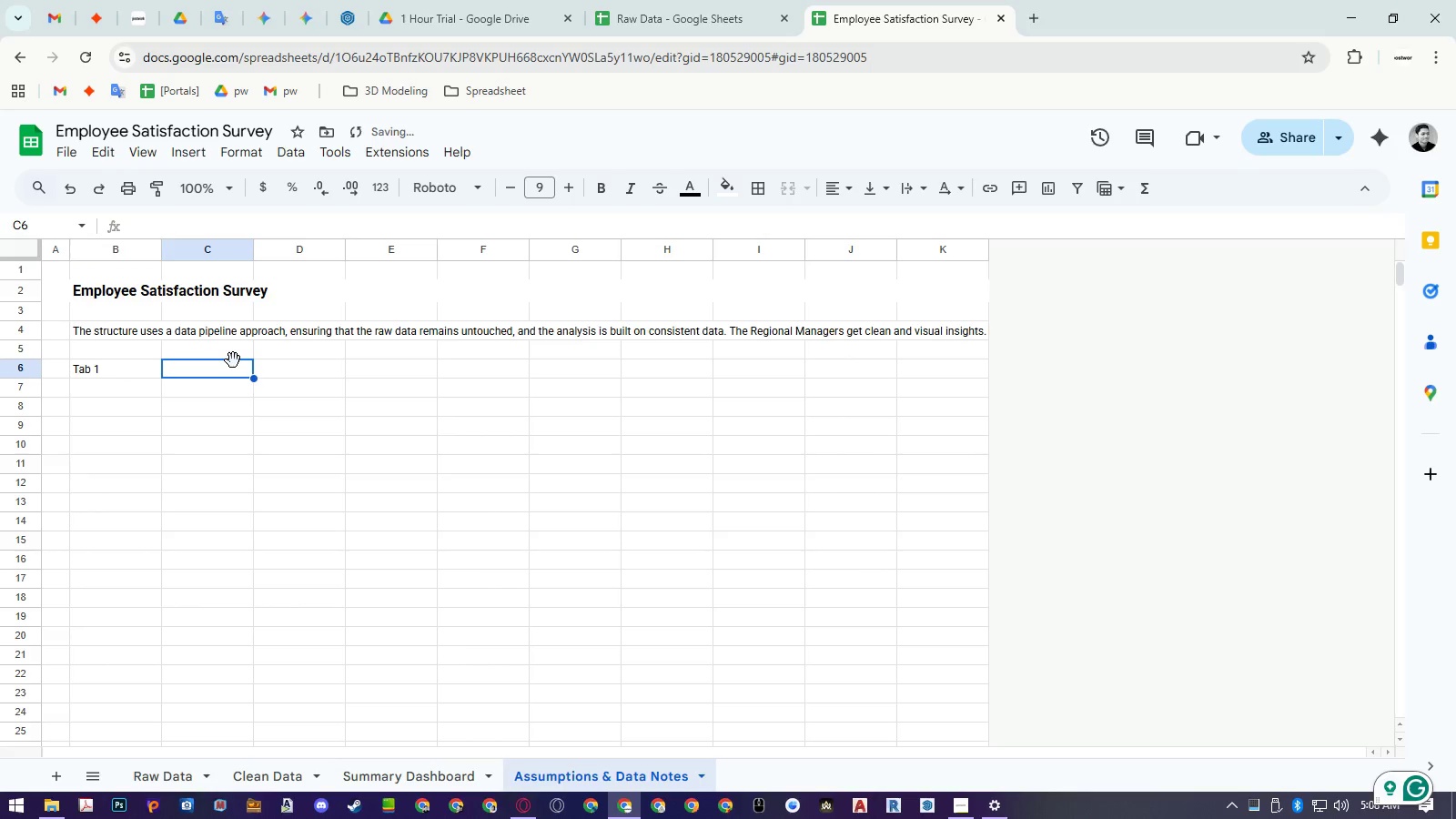 
hold_key(key=ShiftLeft, duration=1.16)
 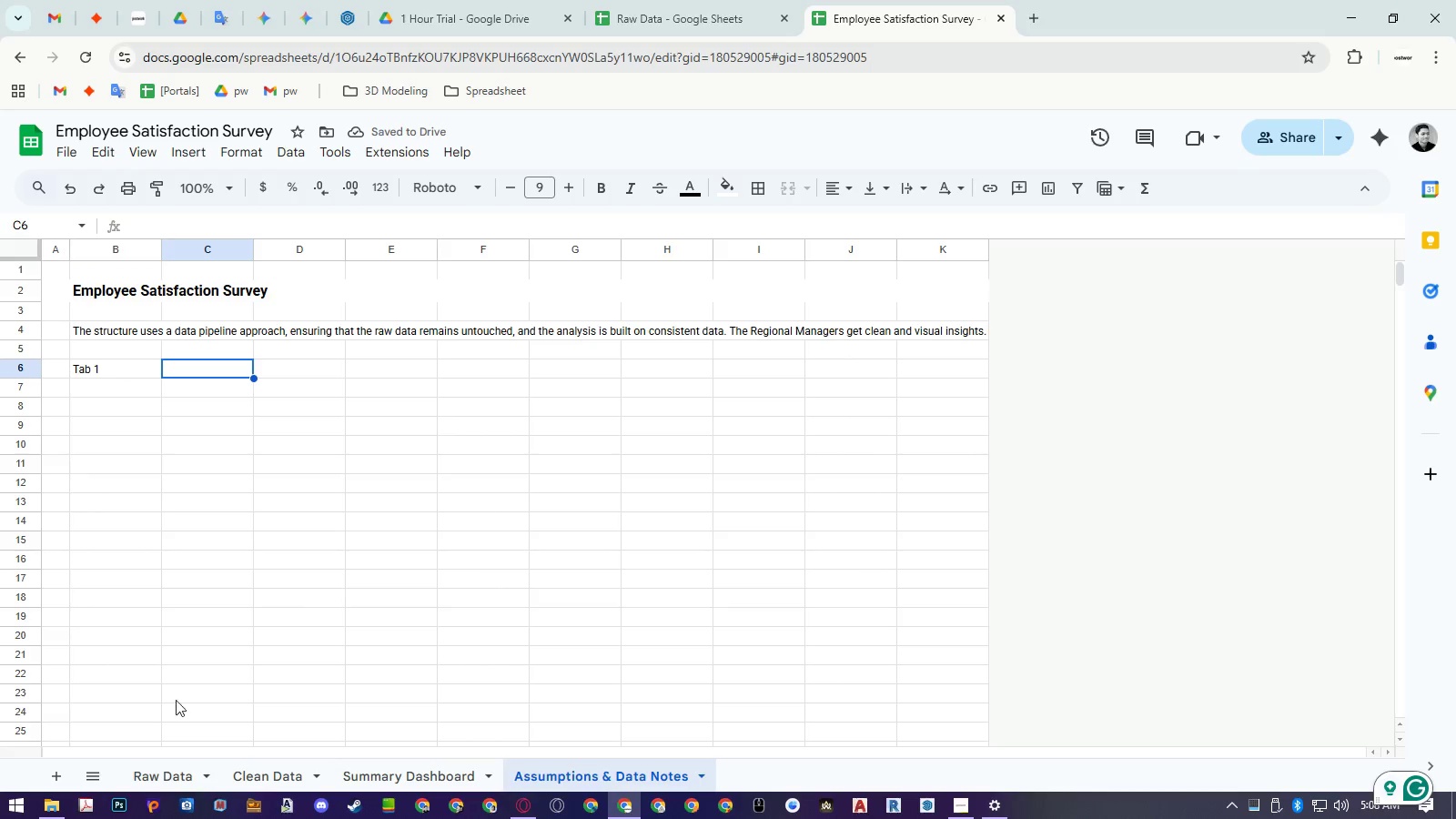 
double_click([178, 767])
 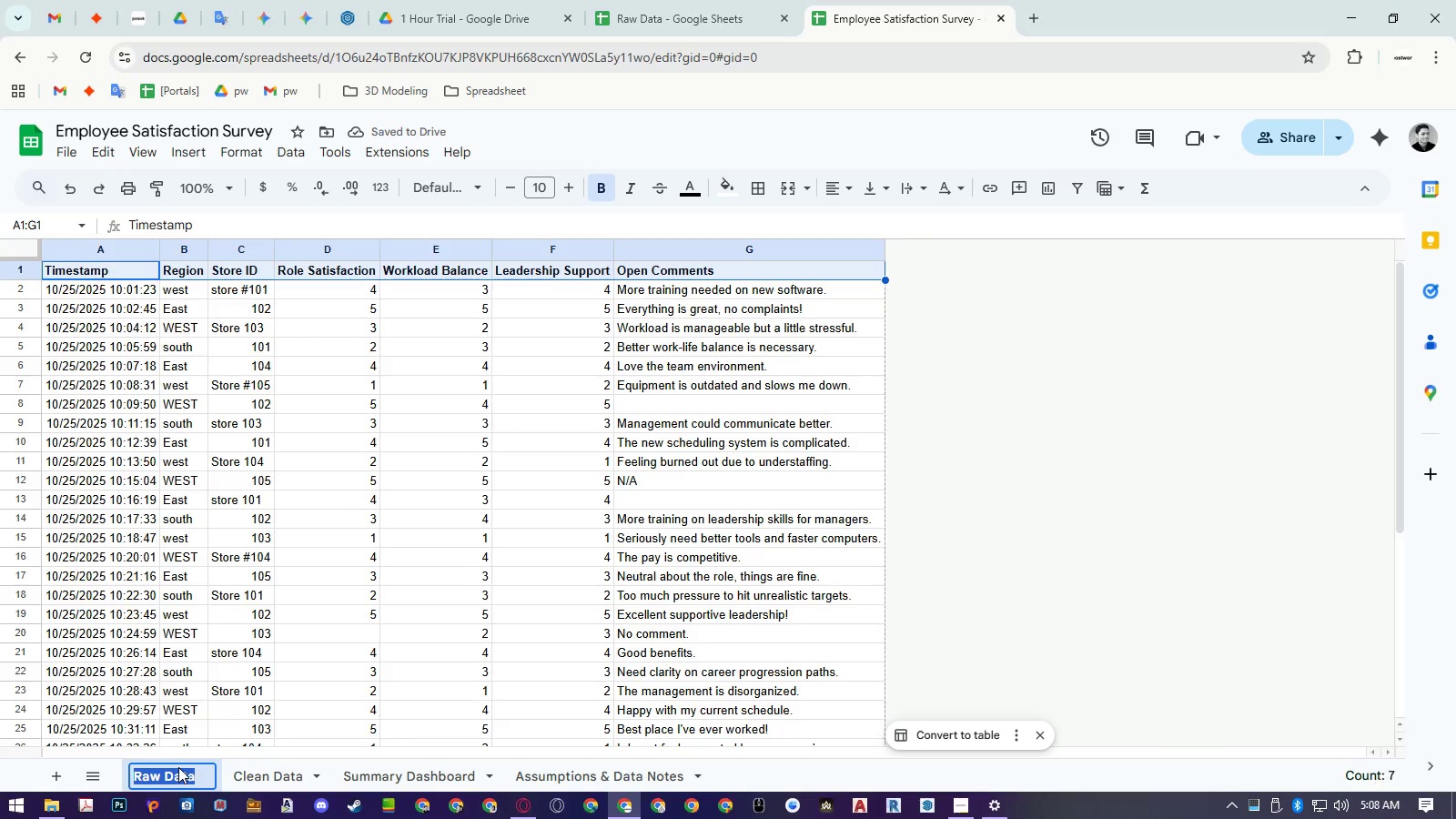 
key(Control+ControlLeft)
 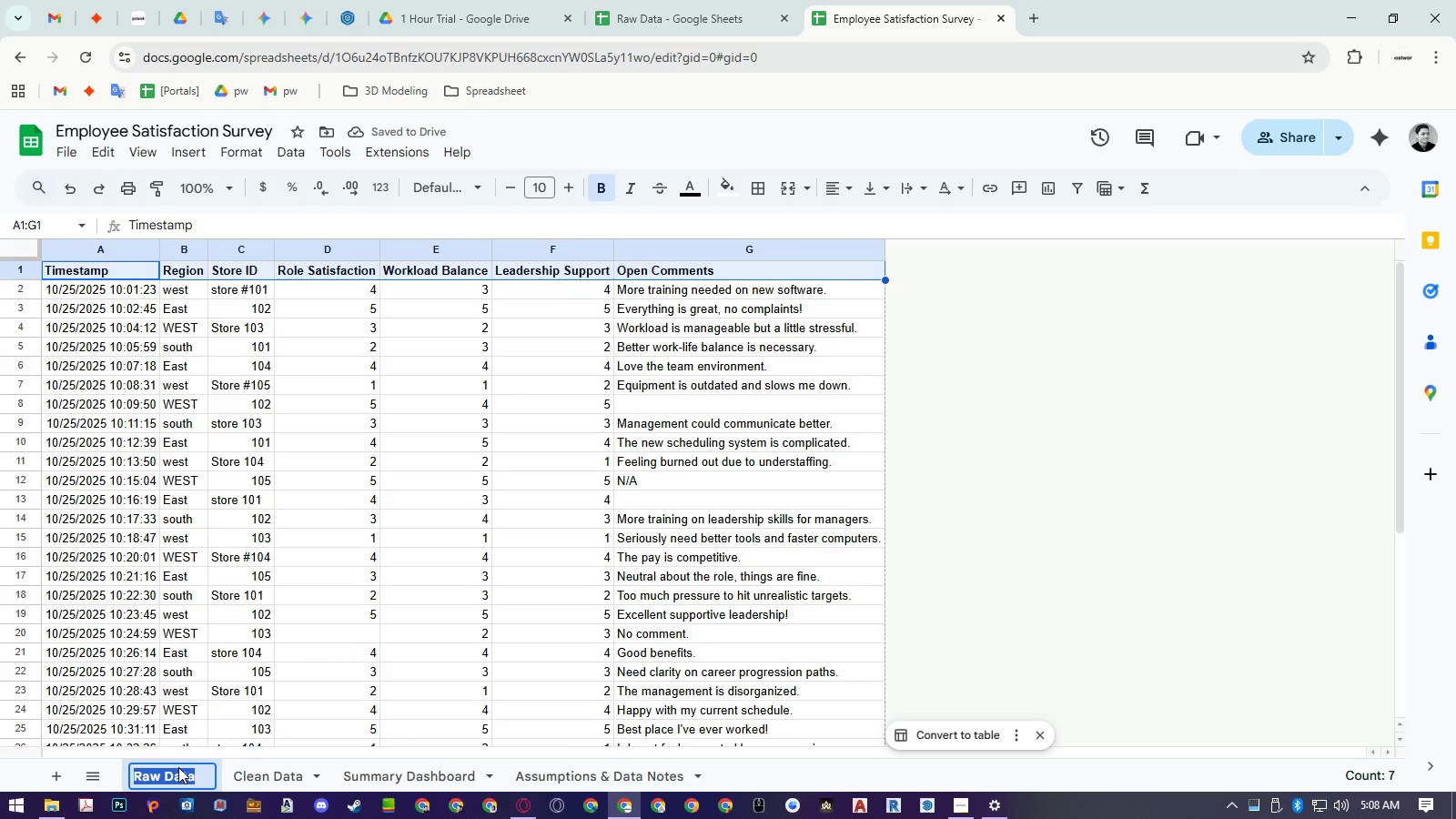 
key(Control+C)
 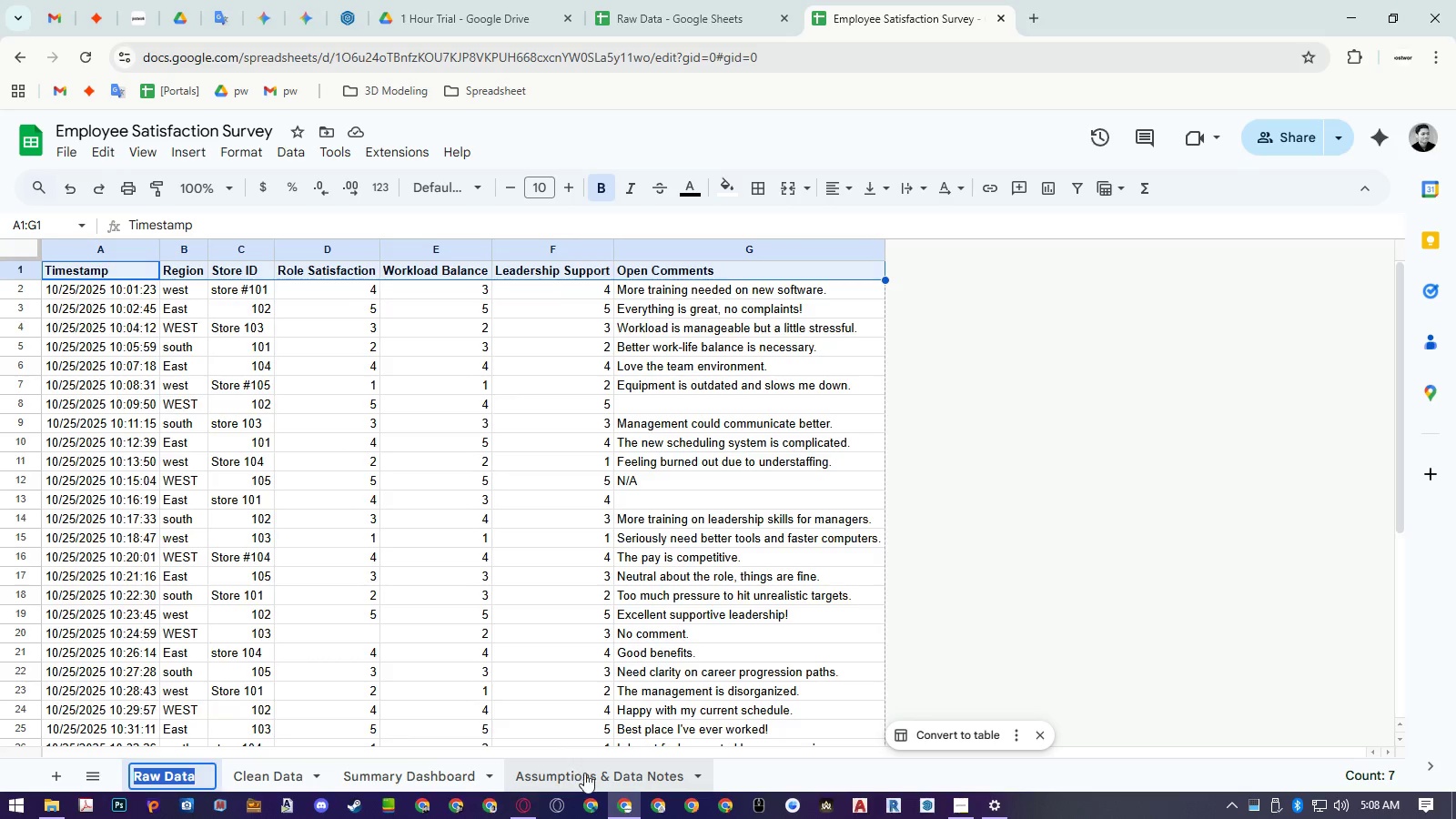 
key(Escape)
 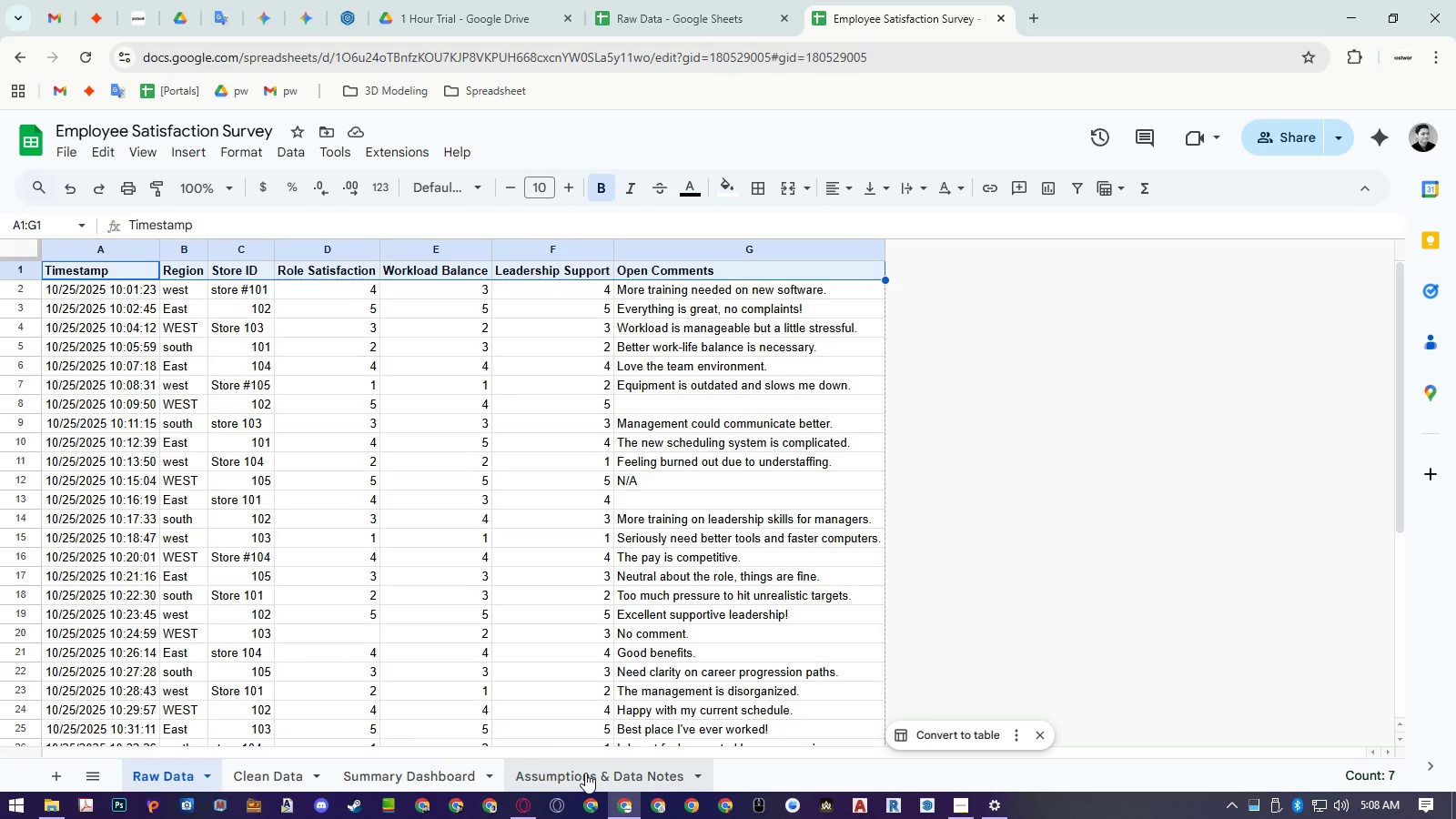 
left_click([585, 773])
 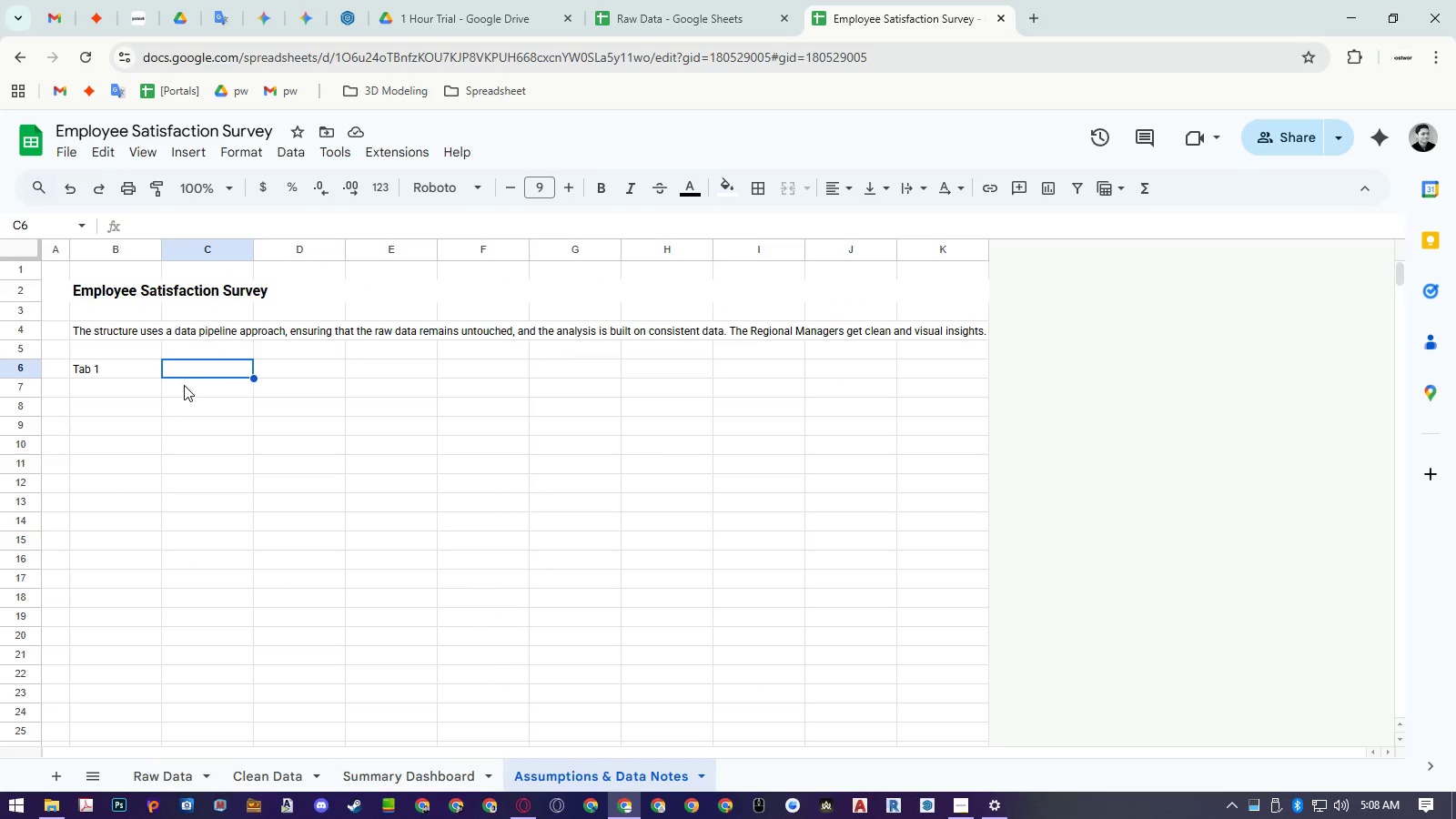 
left_click([182, 369])
 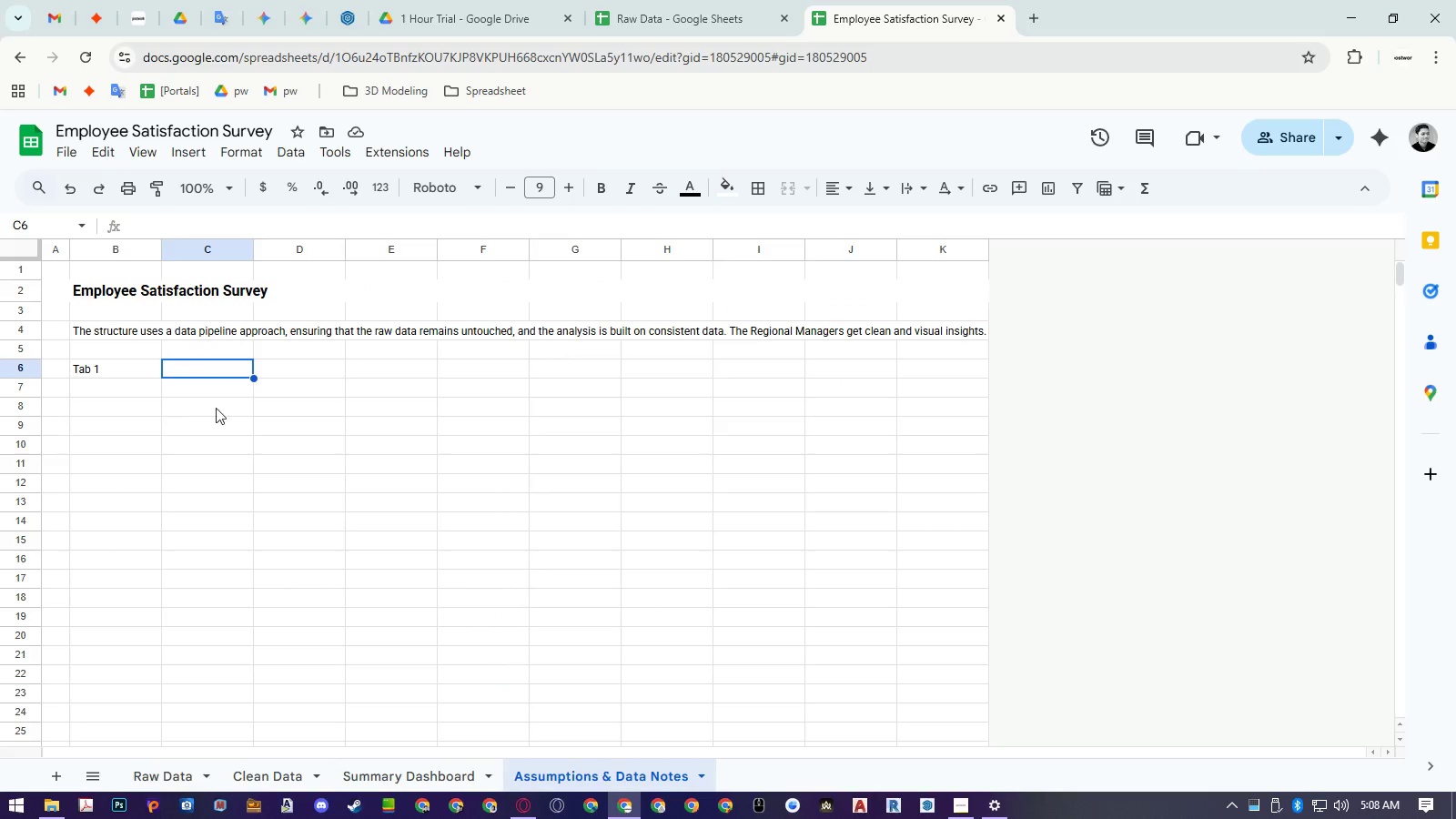 
key(Control+ControlLeft)
 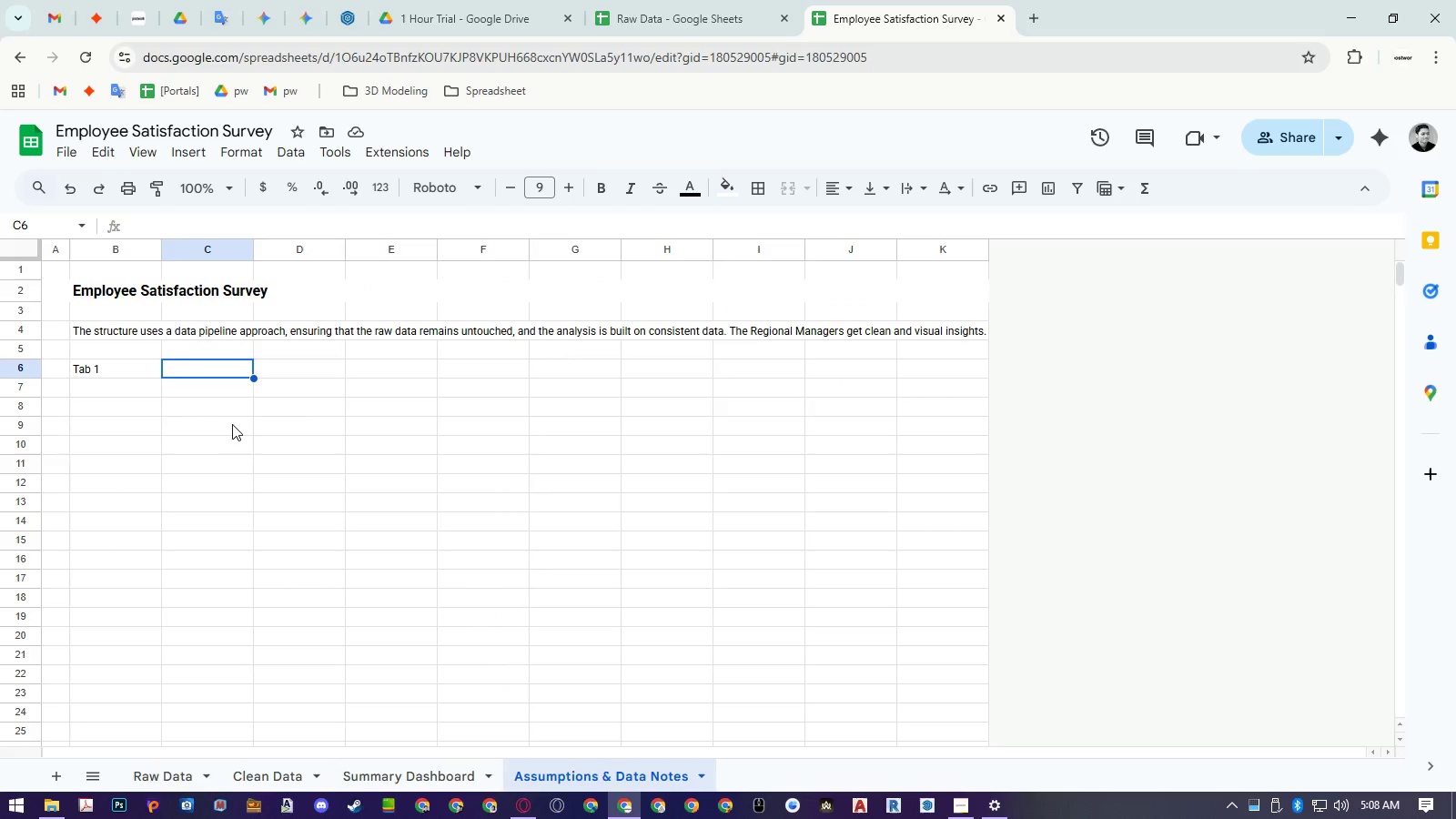 
key(Control+Shift+ShiftLeft)
 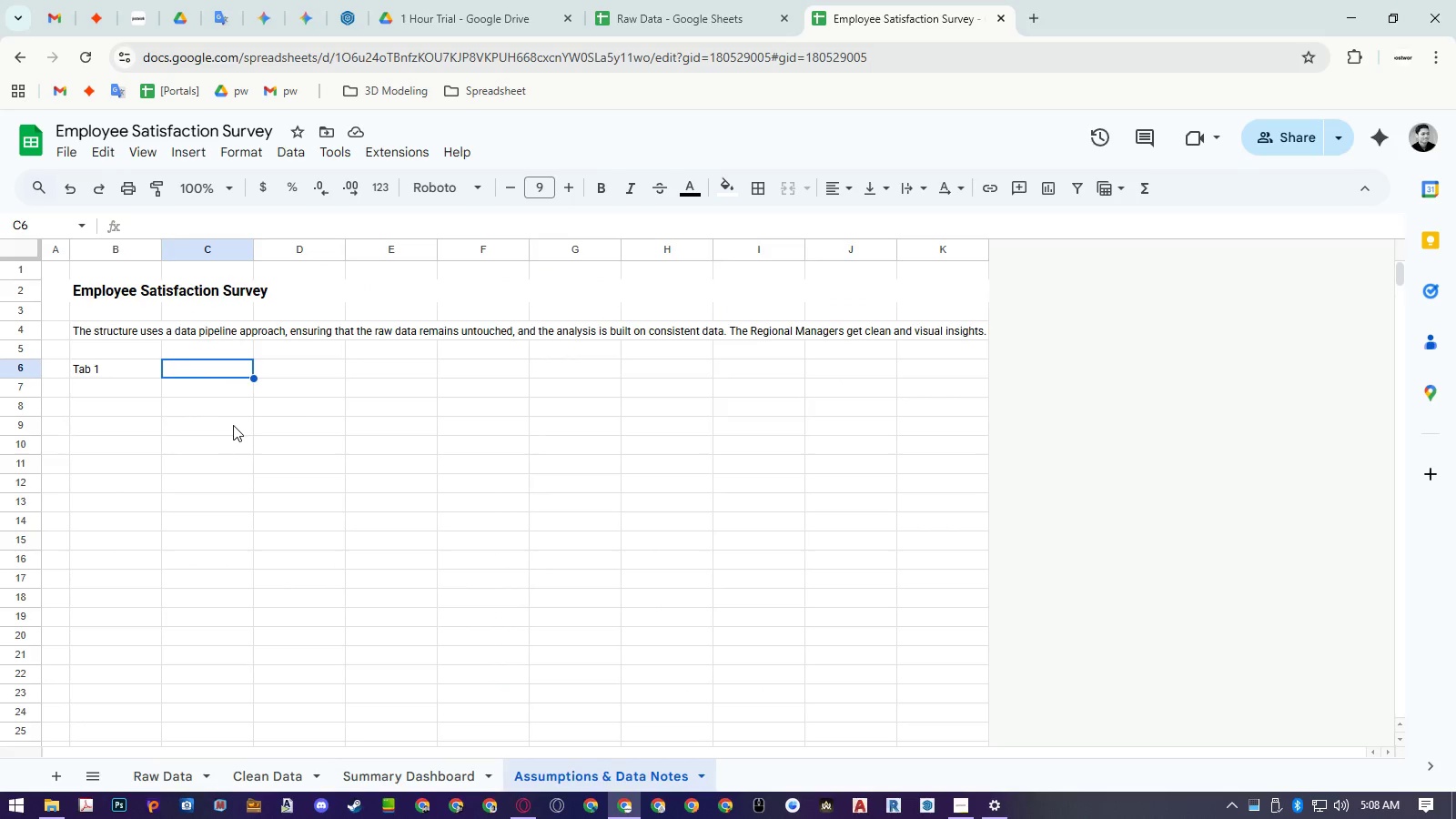 
key(Control+Shift+V)
 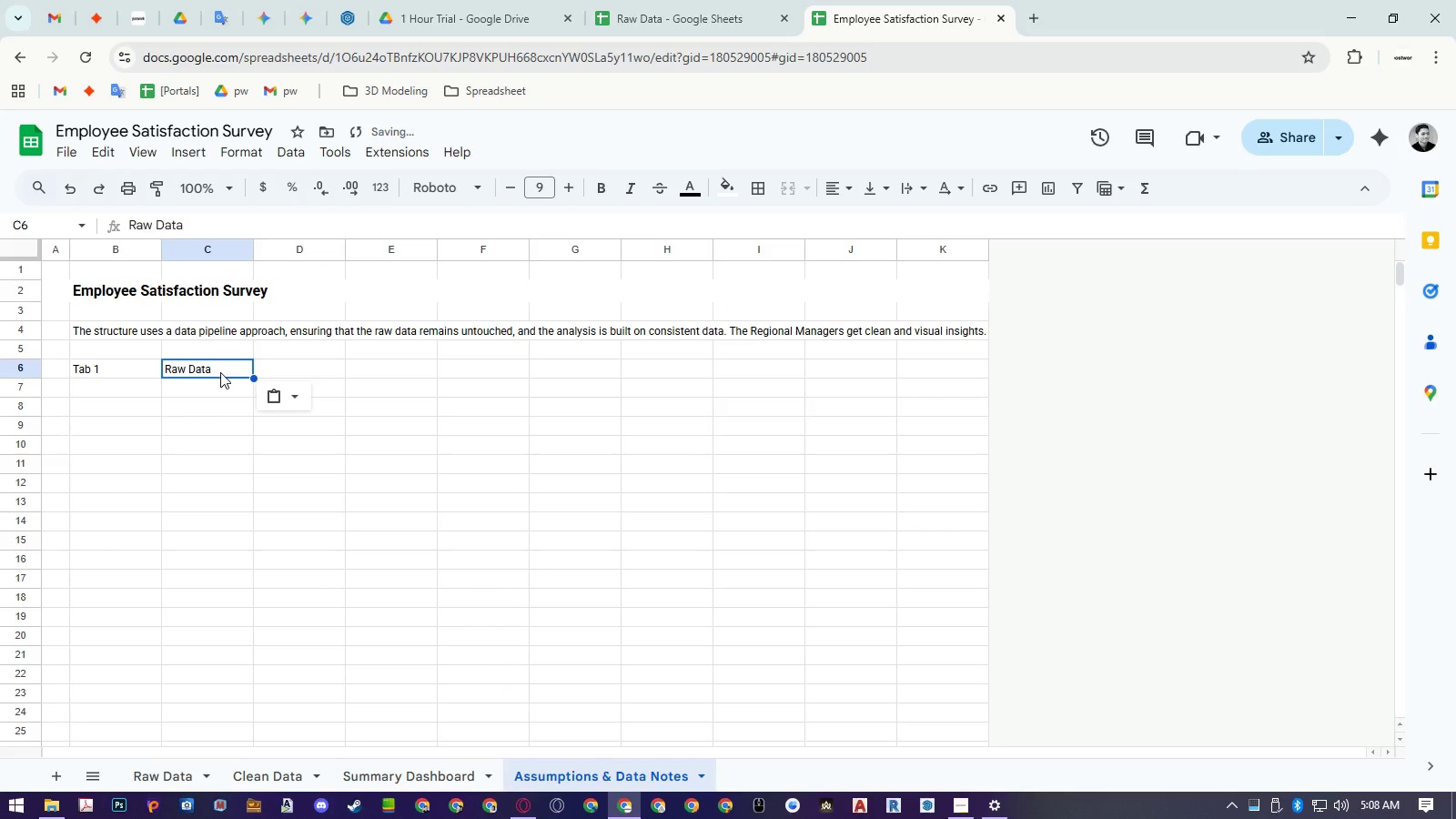 
double_click([220, 372])
 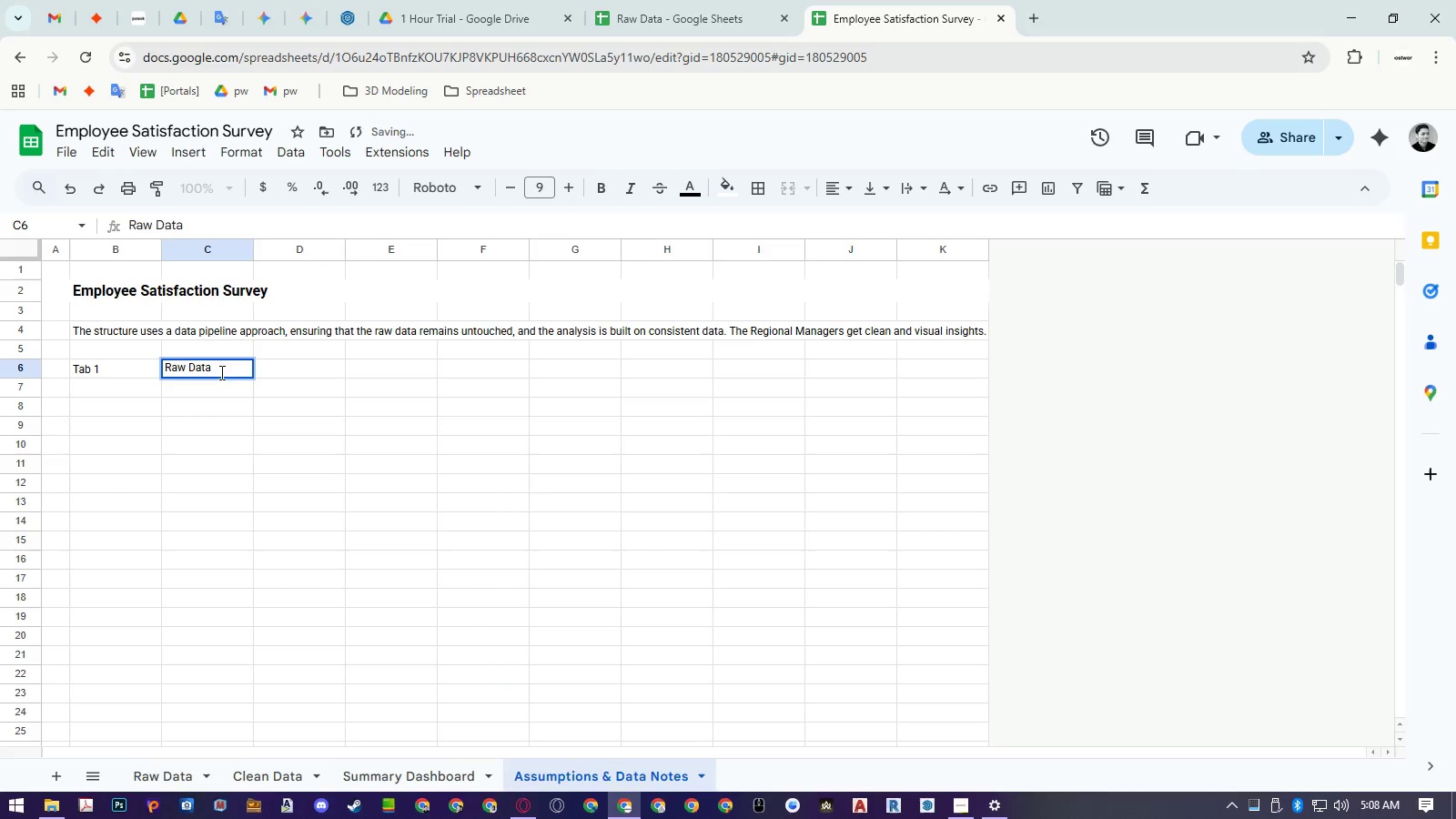 
key(Escape)
 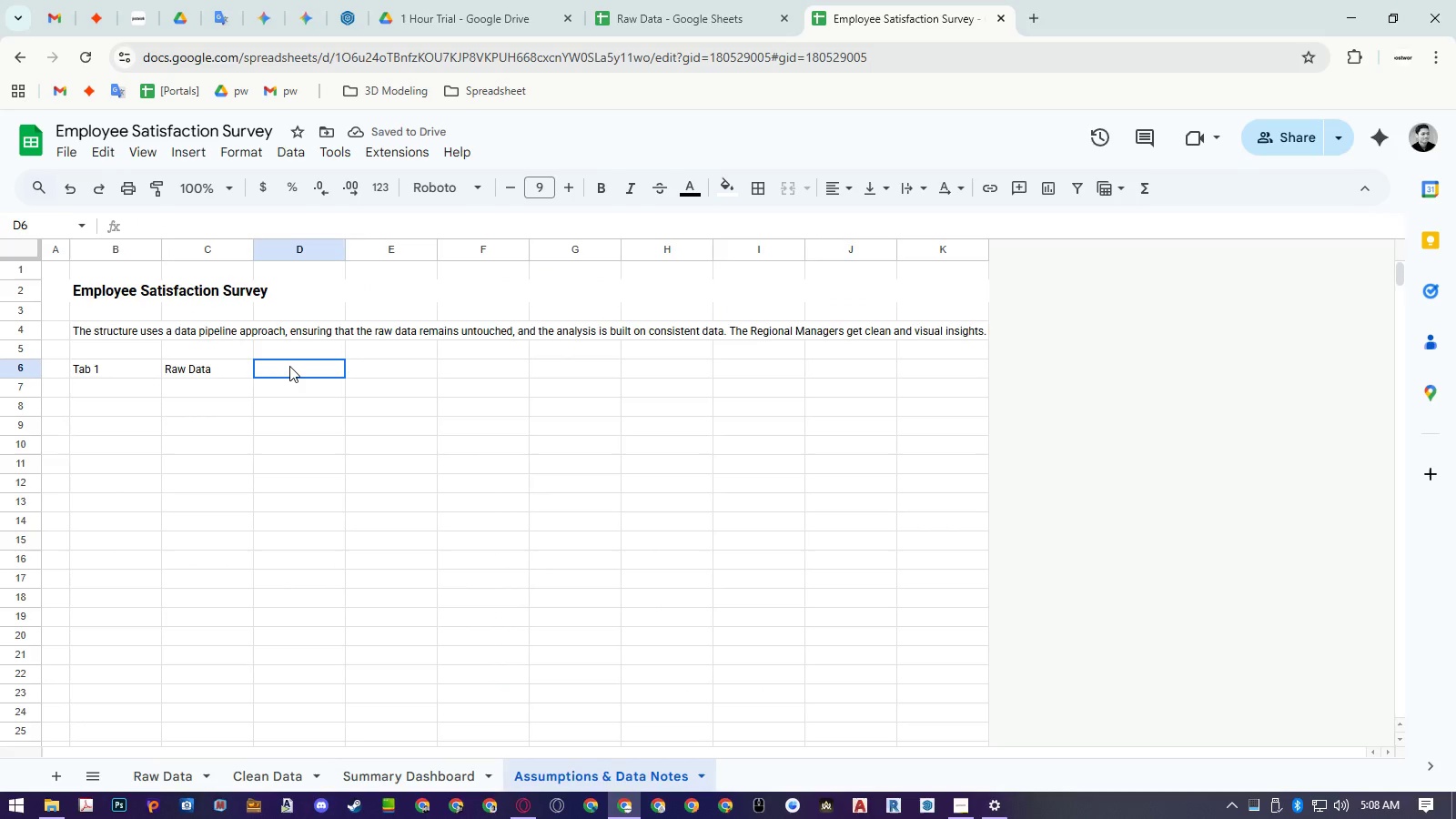 
left_click([289, 366])
 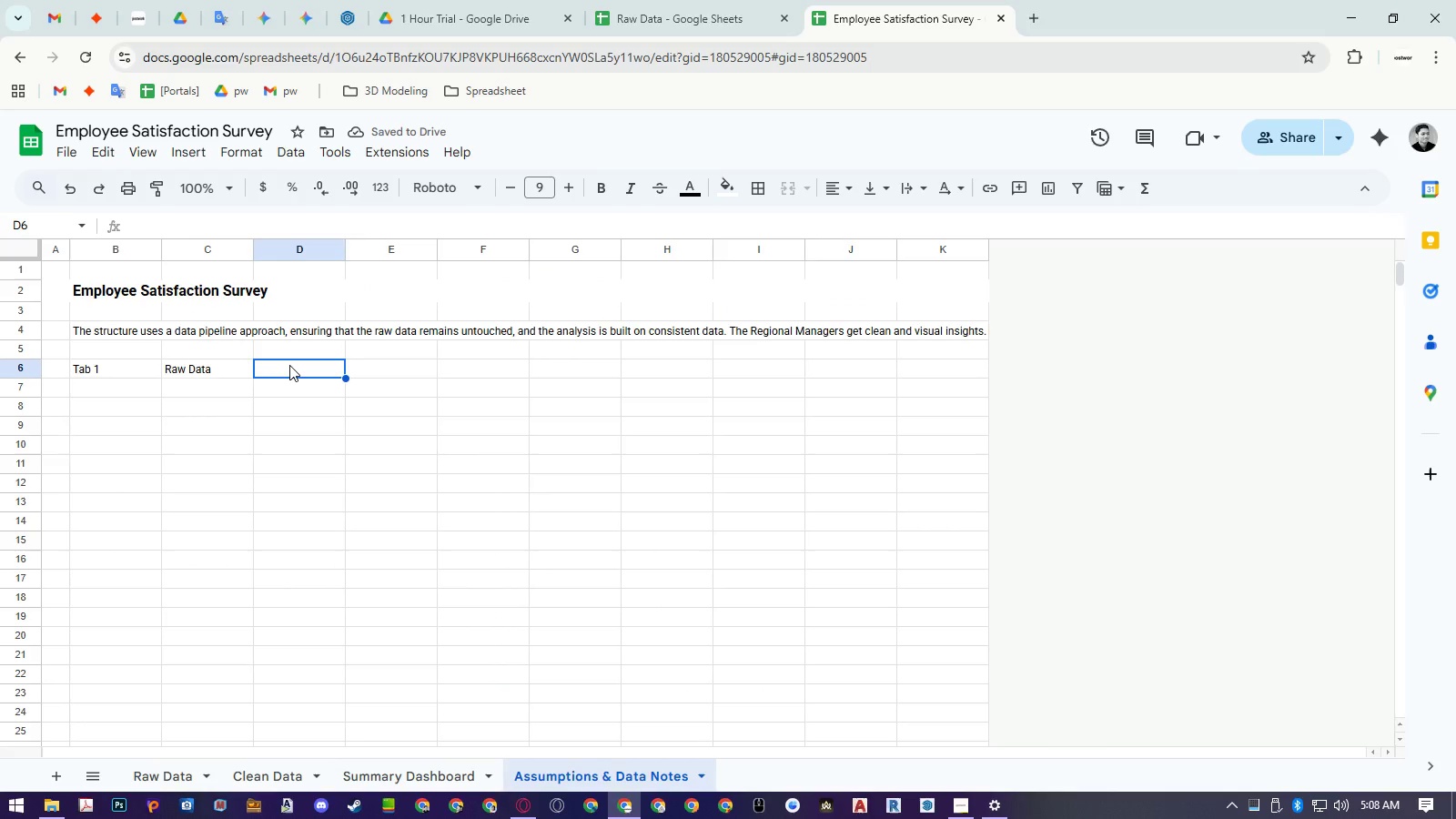 
hold_key(key=ShiftLeft, duration=1.5)
 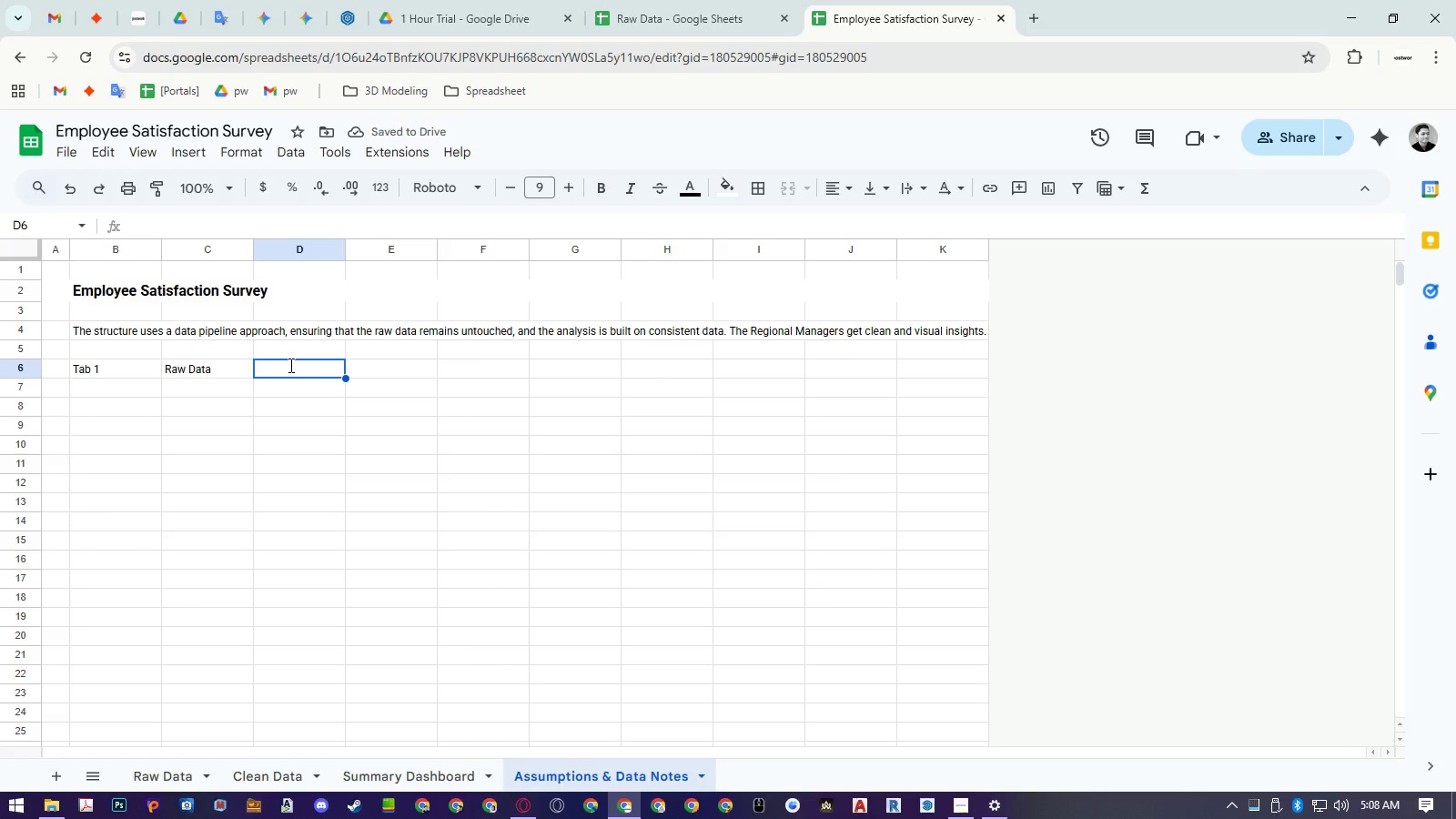 
type((Simulated and)
key(Backspace)
key(Backspace)
key(Backspace)
type(& Anonymous))
key(Backspace)
key(Backspace)
key(Backspace)
key(Backspace)
type(ized))
 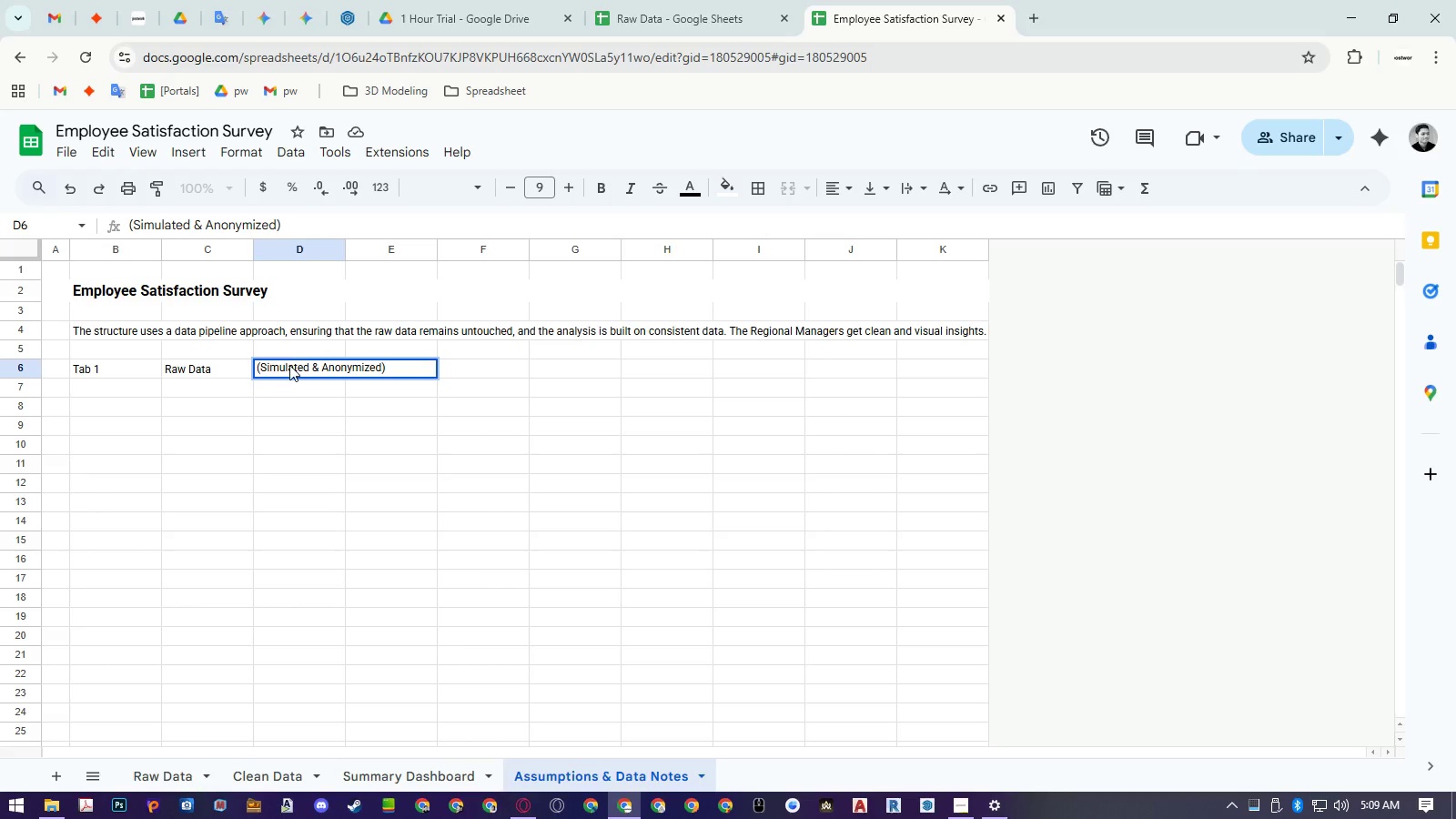 
 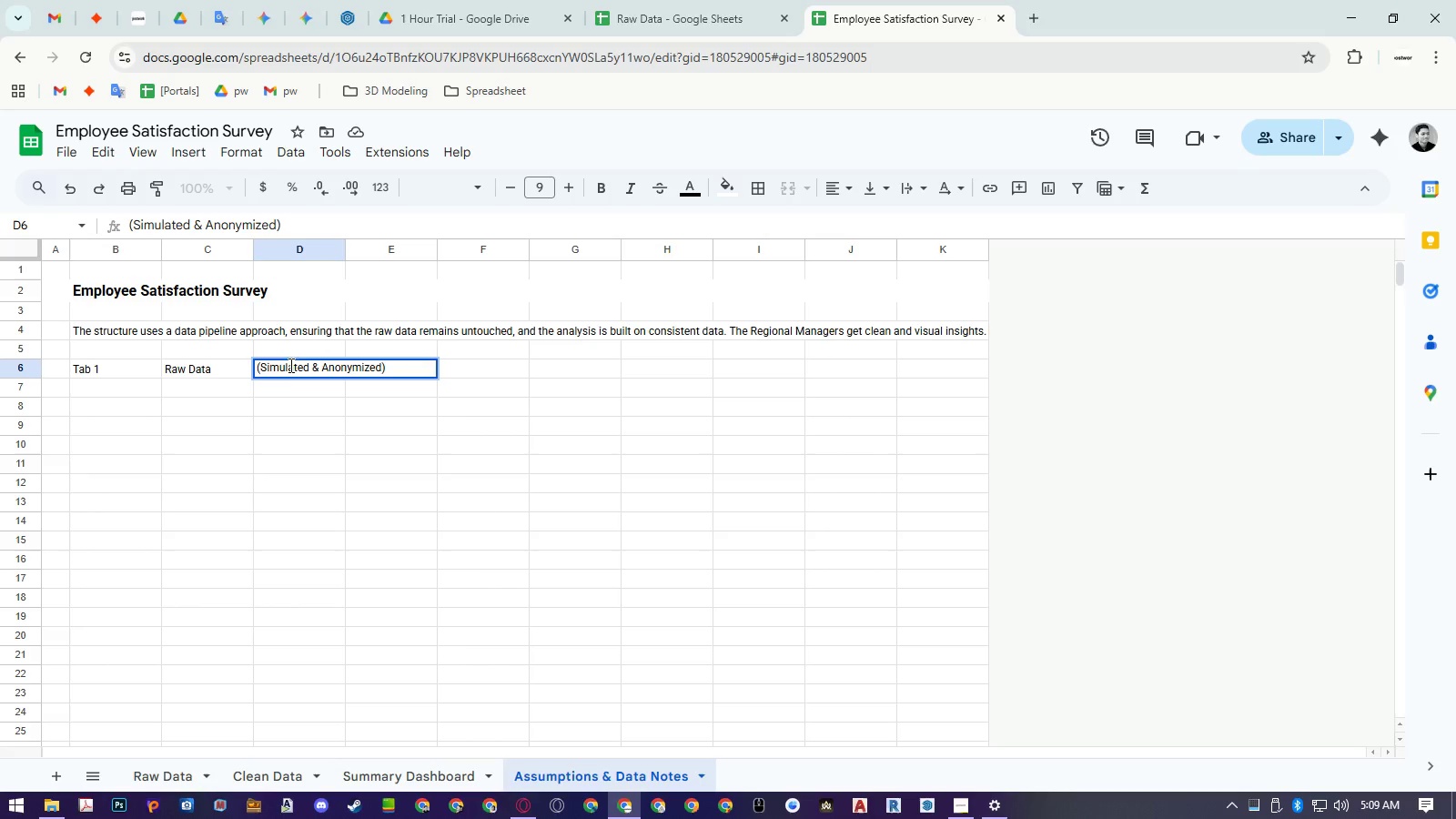 
key(Enter)
 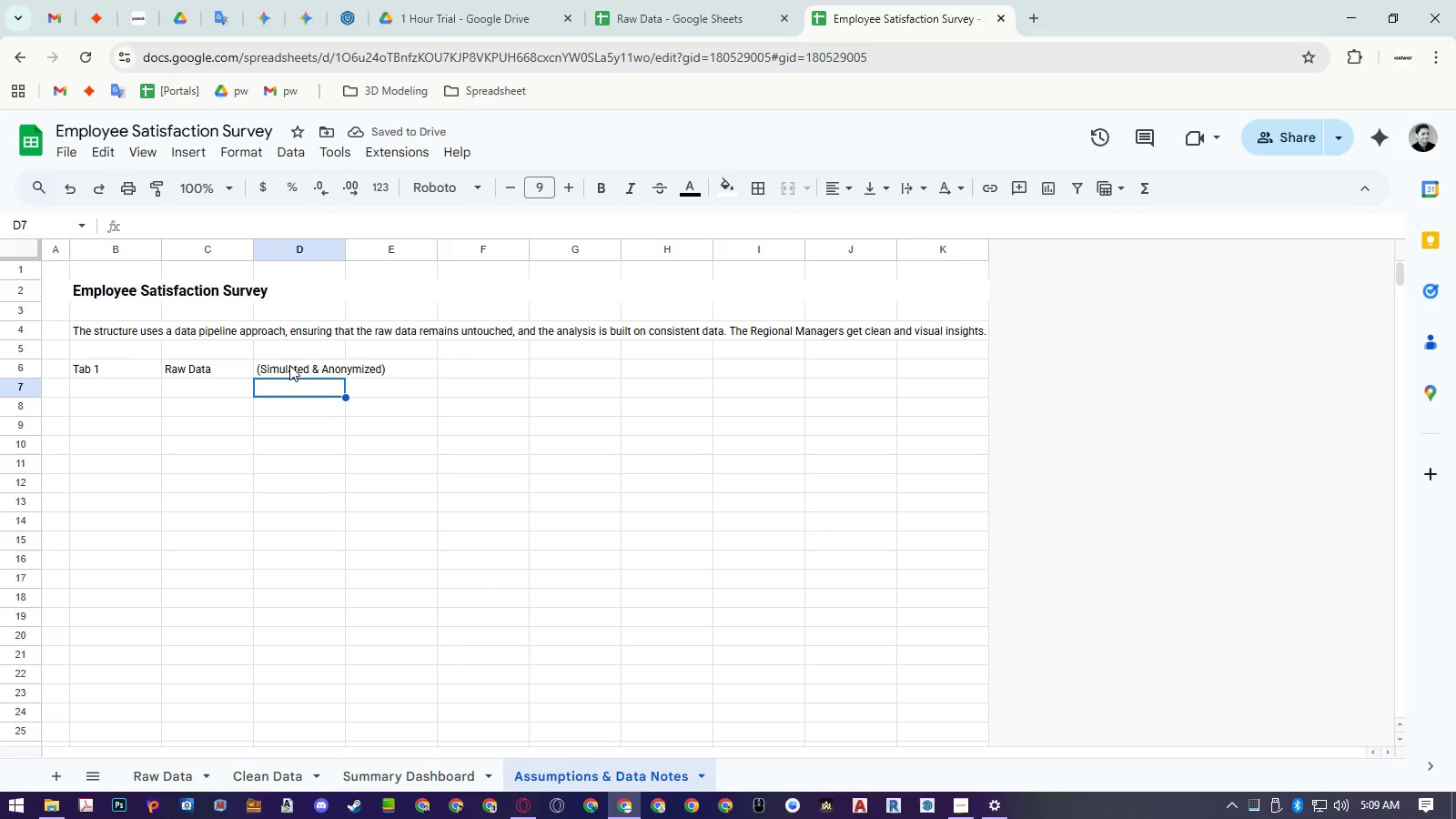 
key(ArrowLeft)
 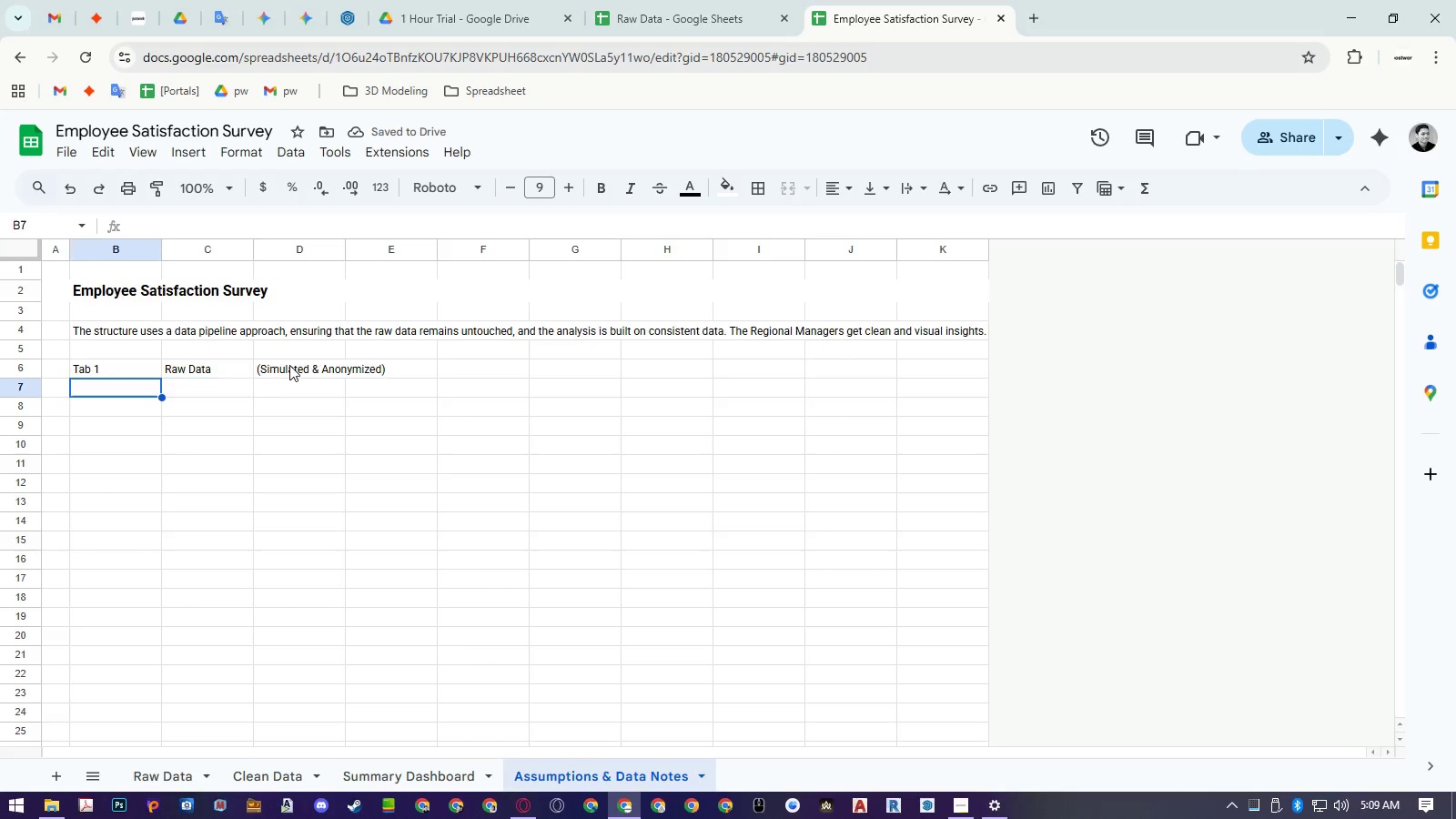 
key(ArrowLeft)
 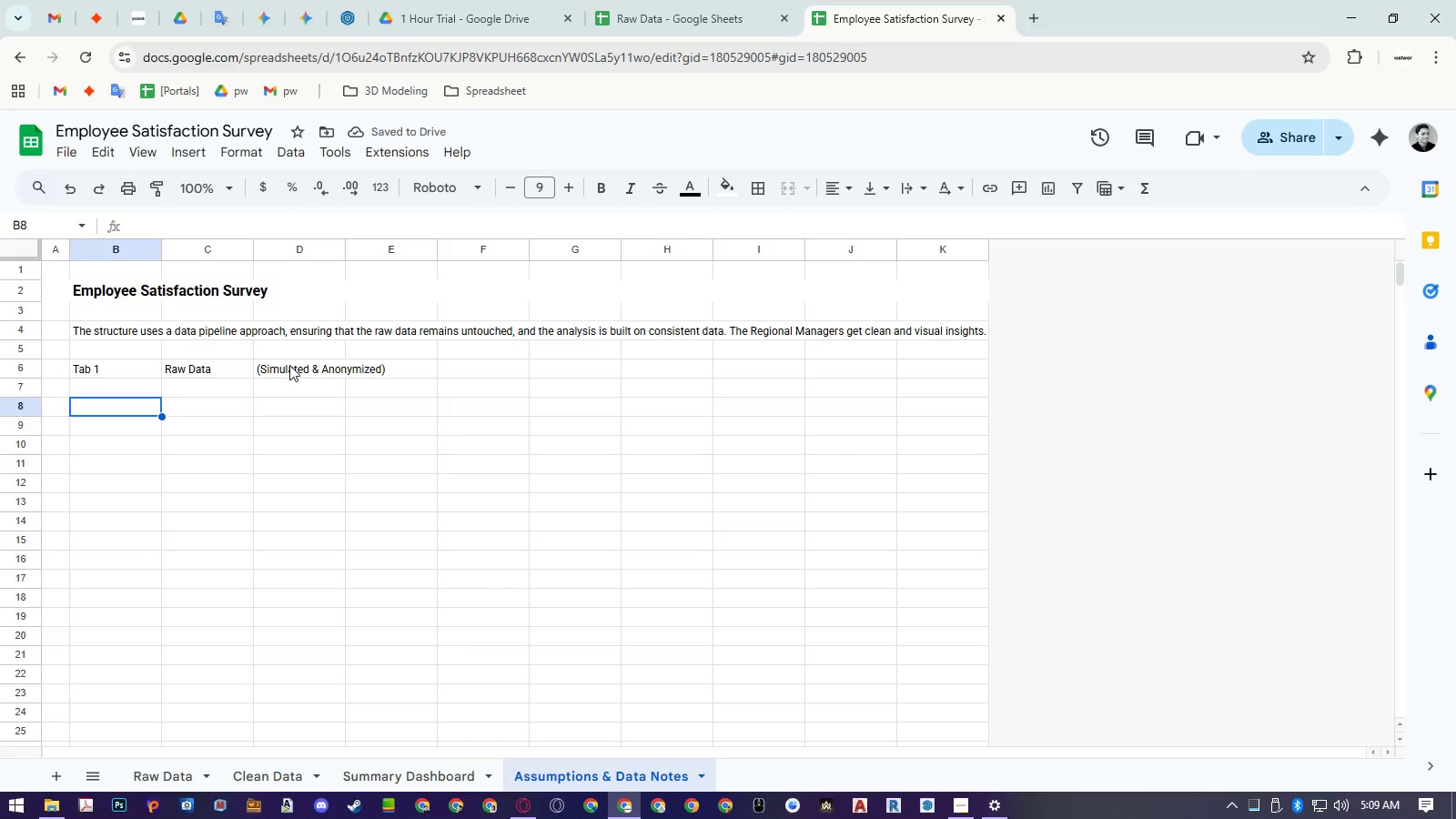 
key(ArrowDown)
 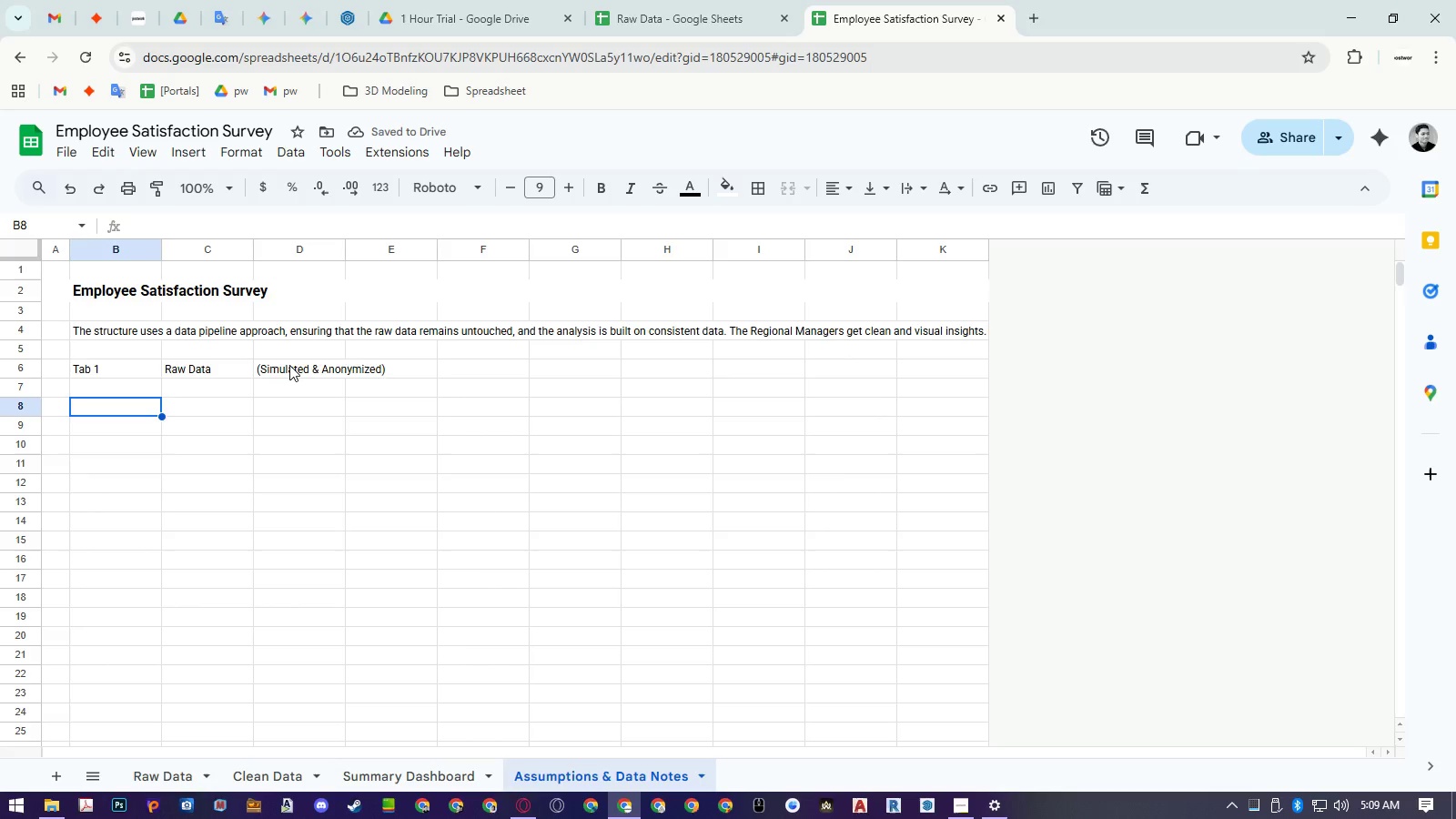 
key(ArrowDown)
 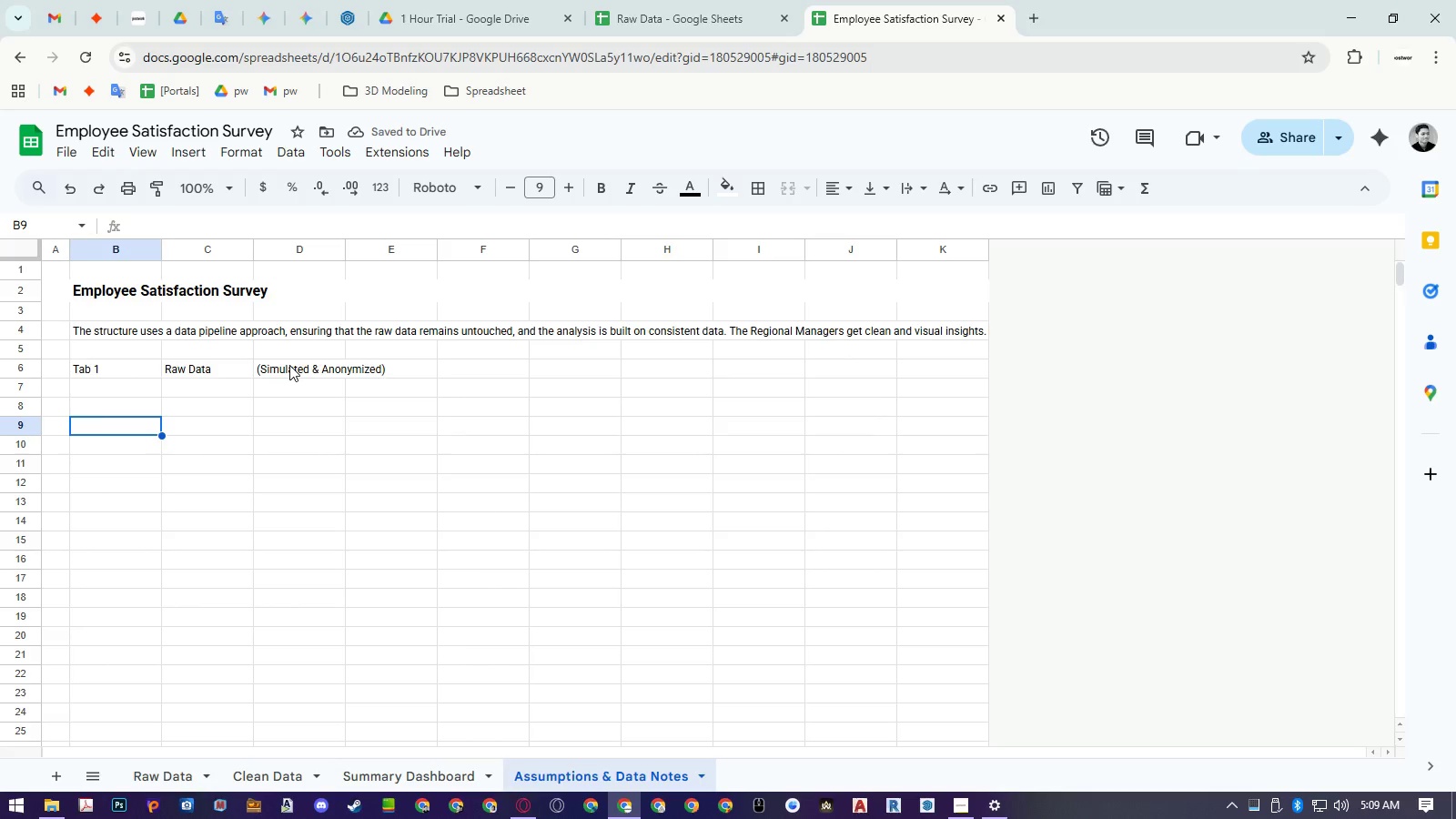 
hold_key(key=ShiftLeft, duration=0.89)
 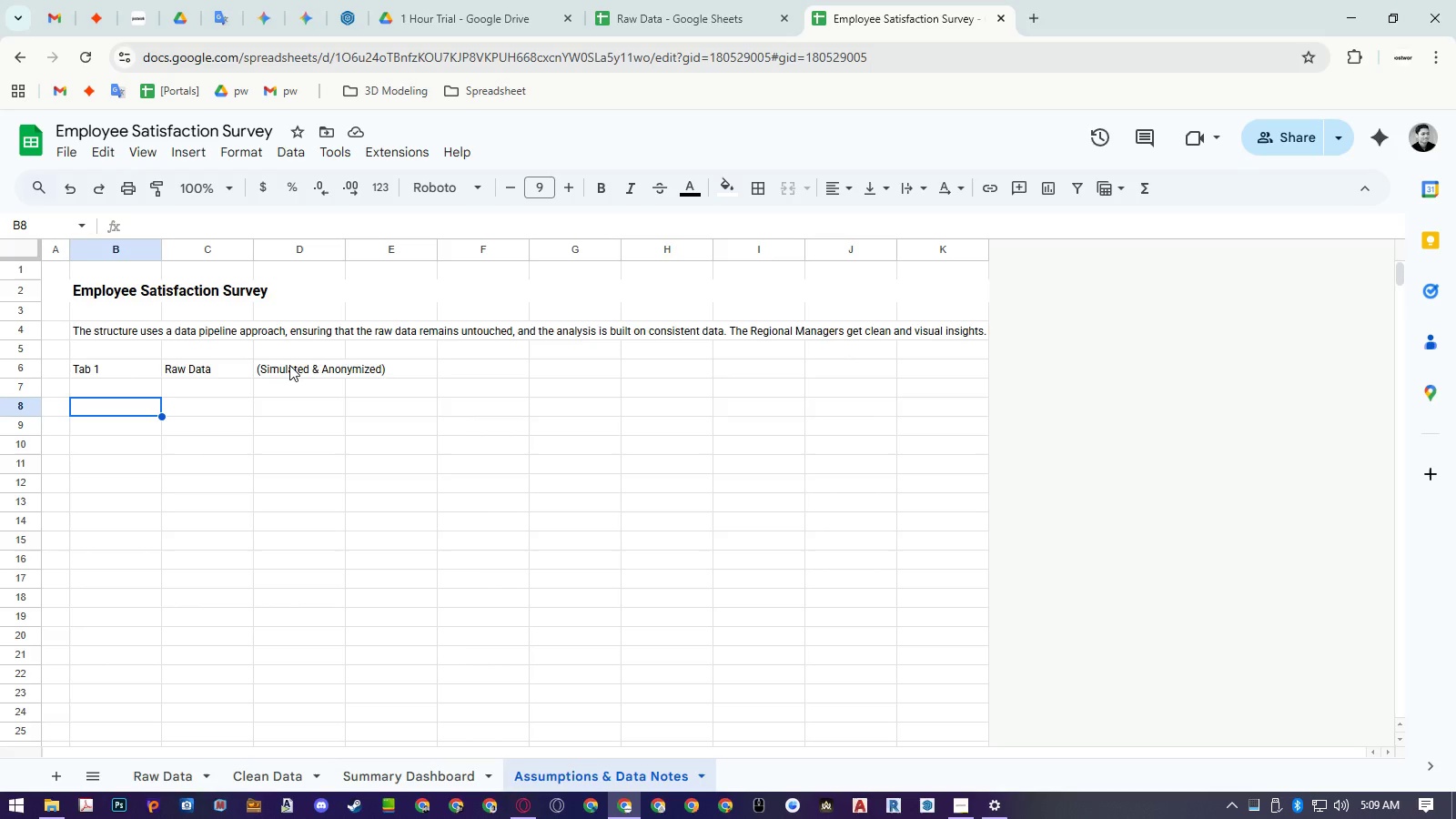 
key(ArrowUp)
 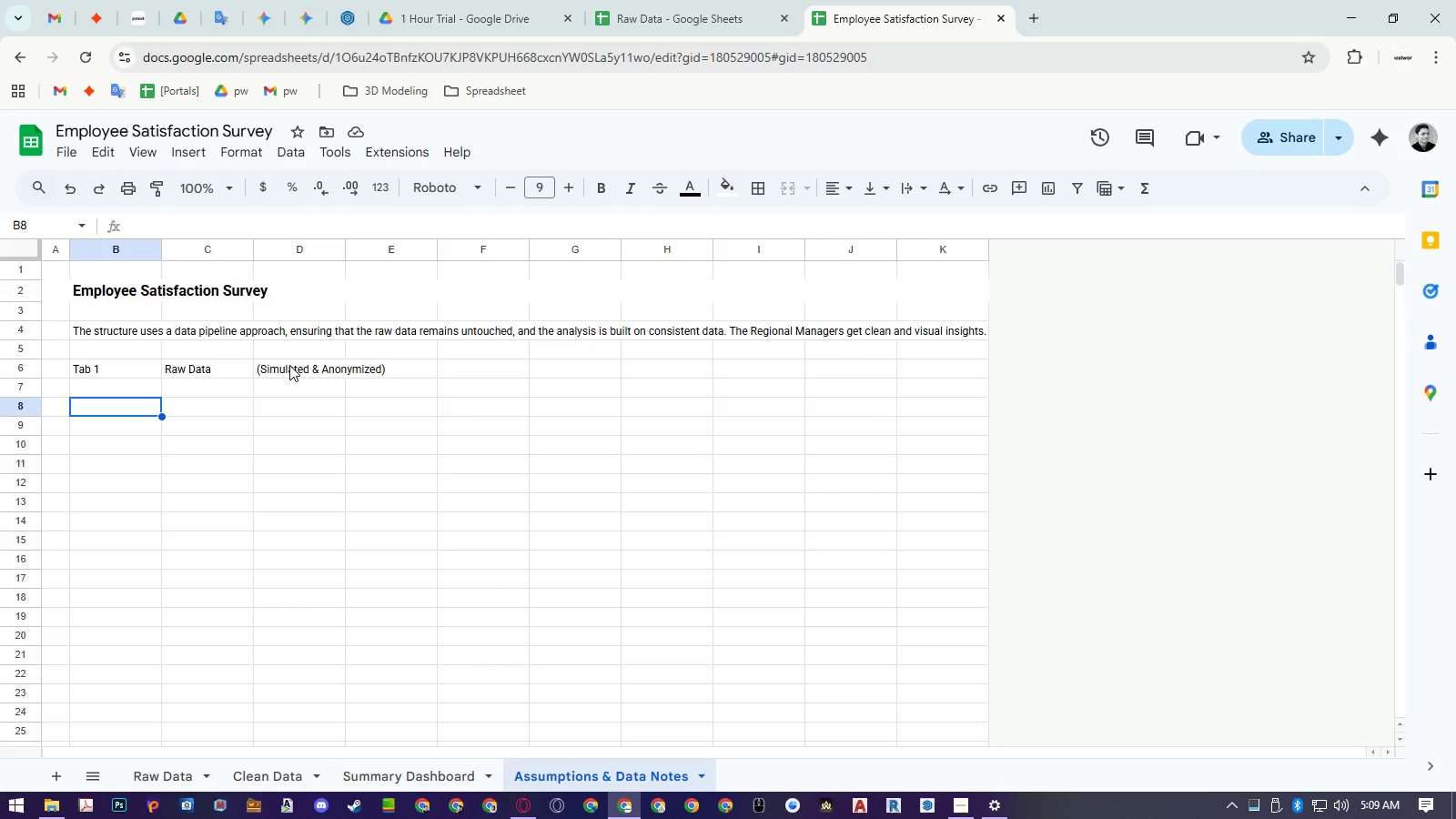 
type(Tab 2)
key(NumpadEnter)
 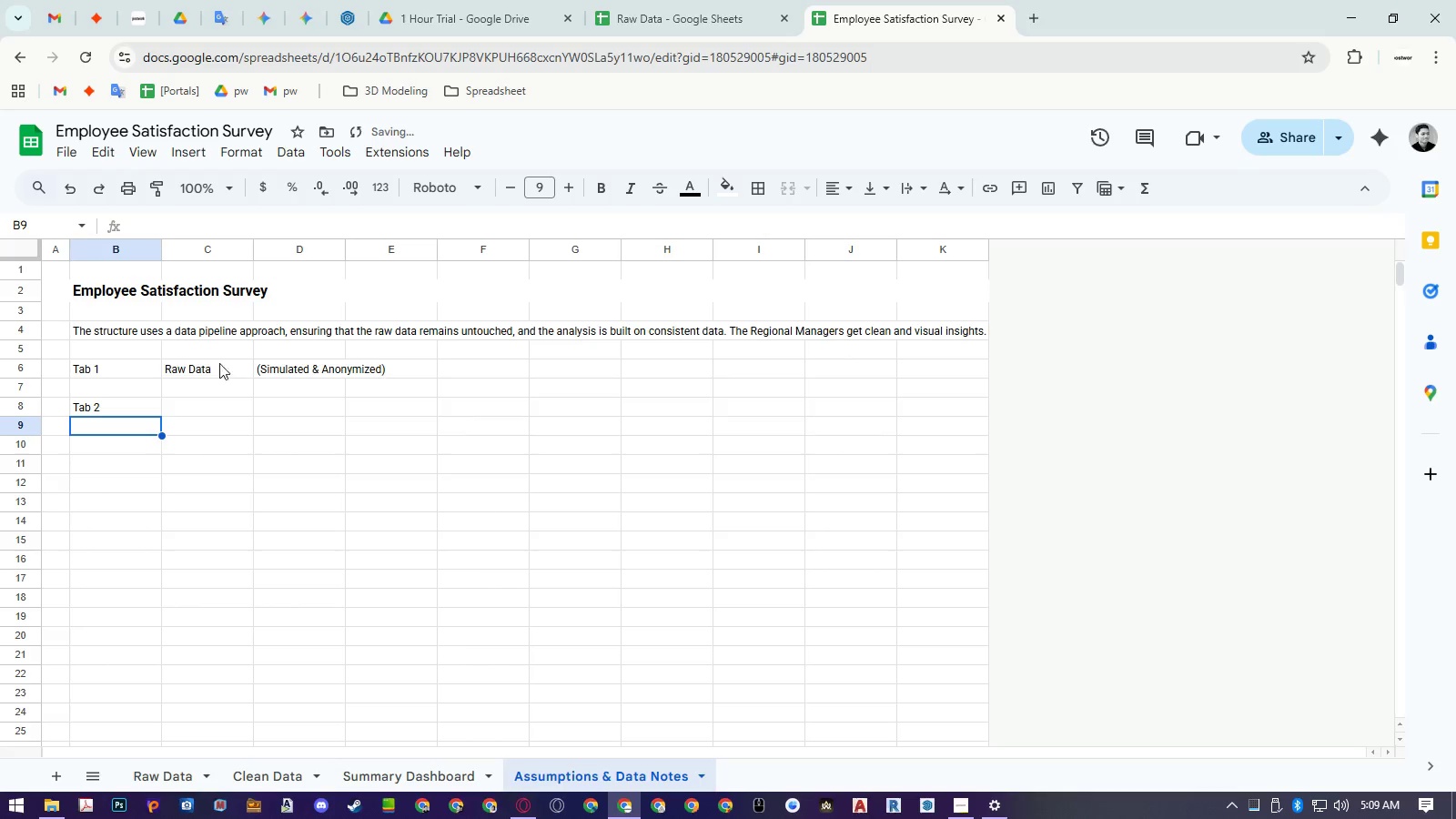 
left_click([128, 367])
 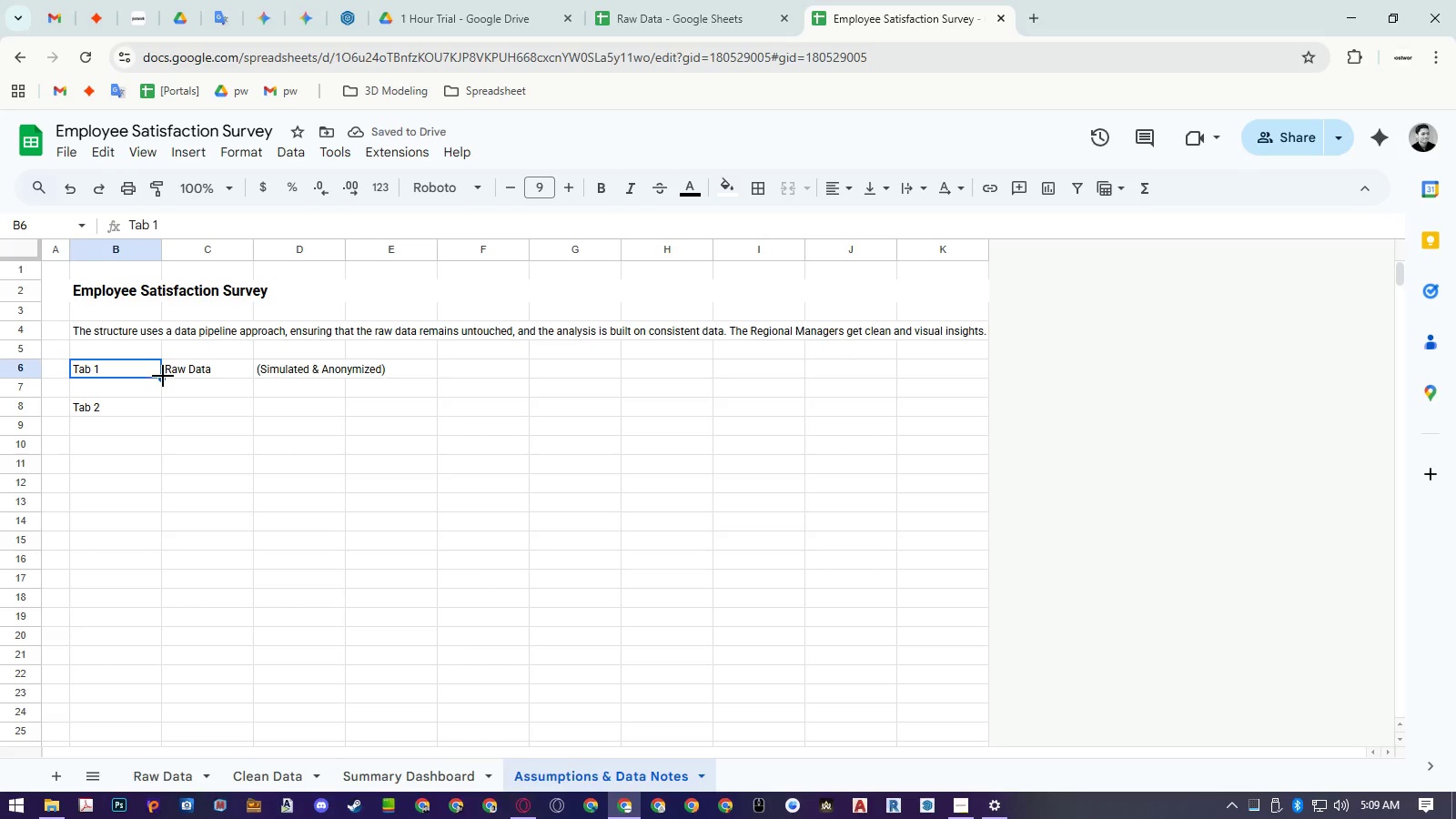 
left_click_drag(start_coordinate=[163, 376], to_coordinate=[150, 433])
 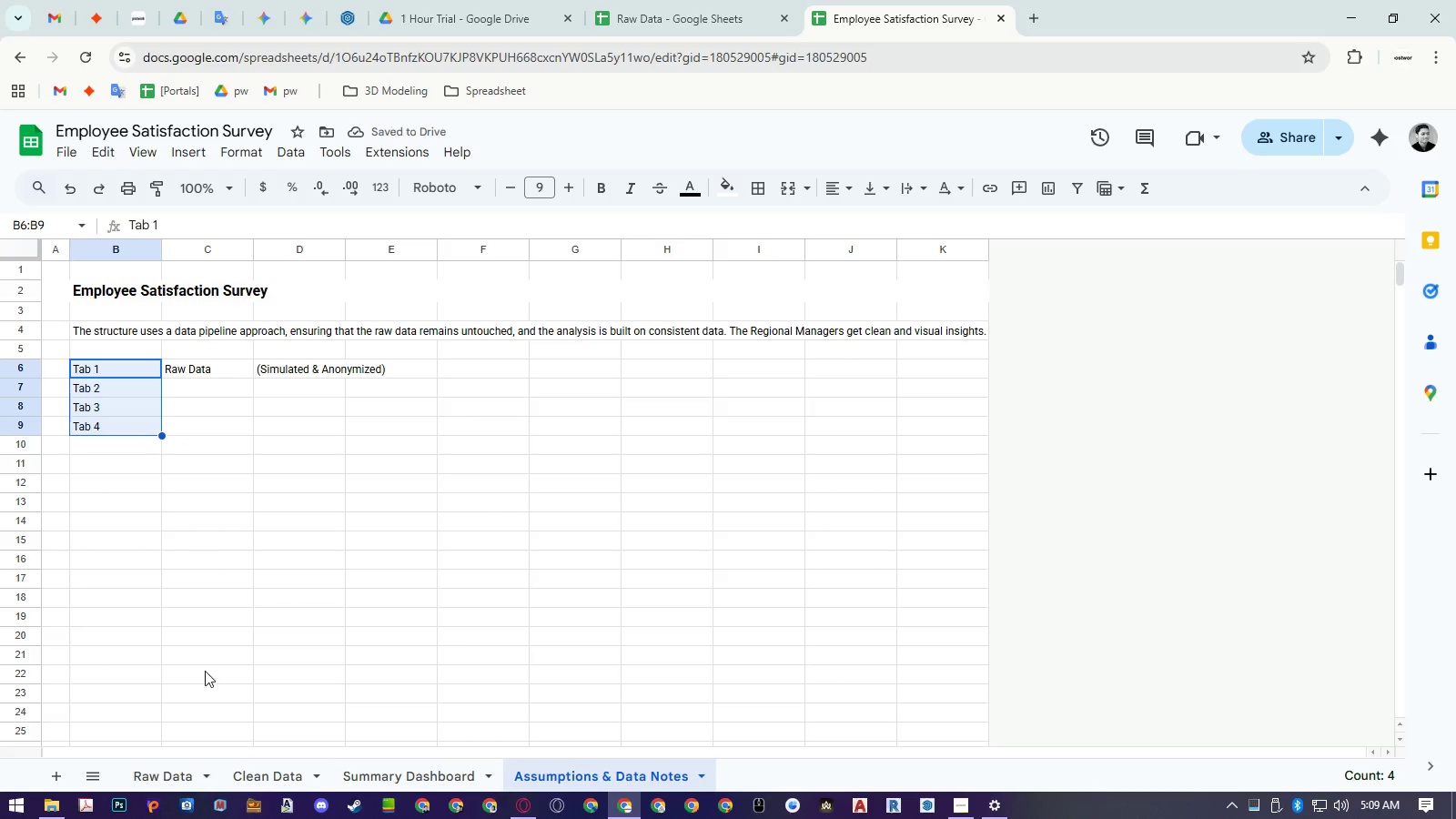 
double_click([263, 776])
 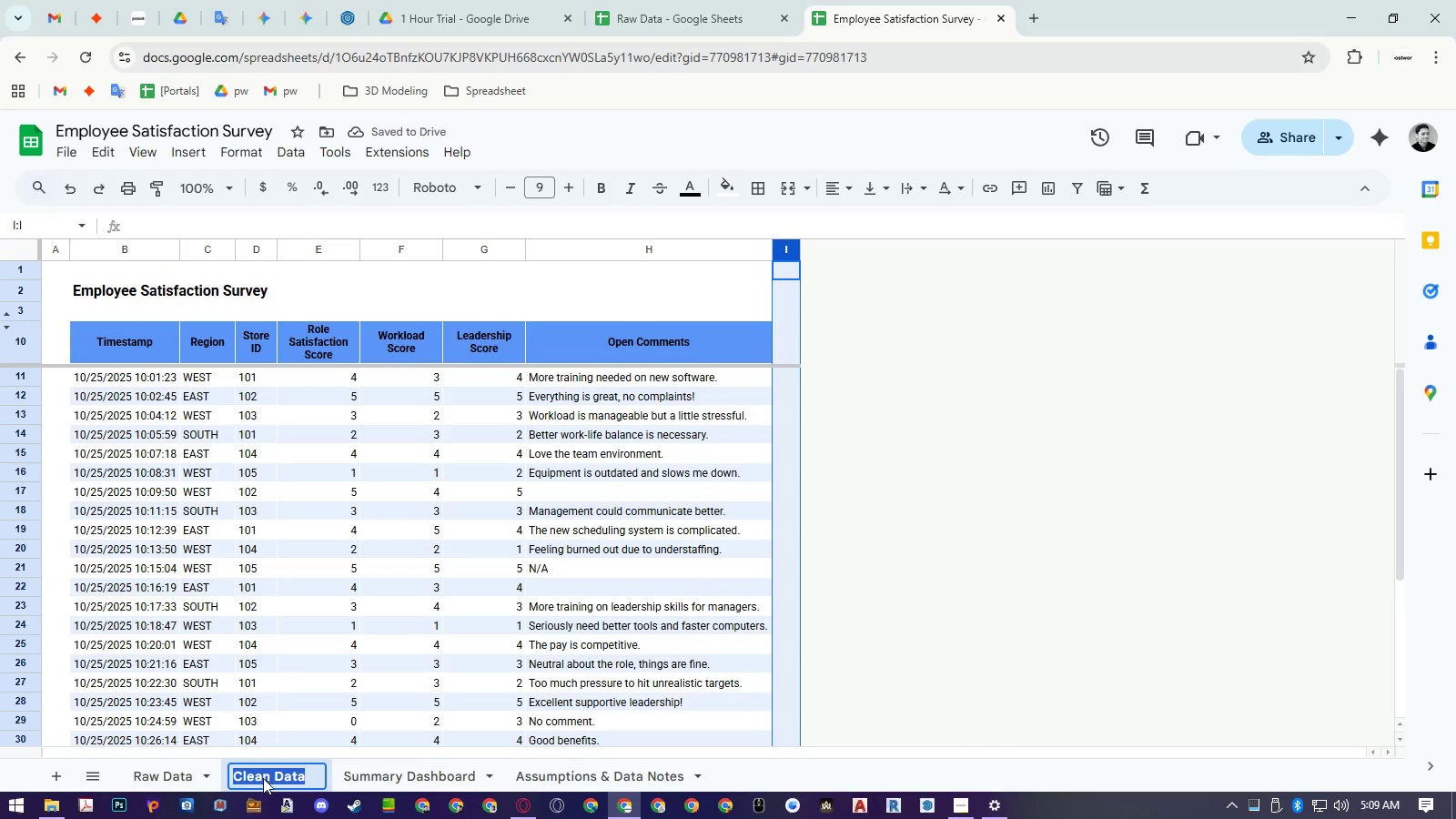 
key(Control+ControlLeft)
 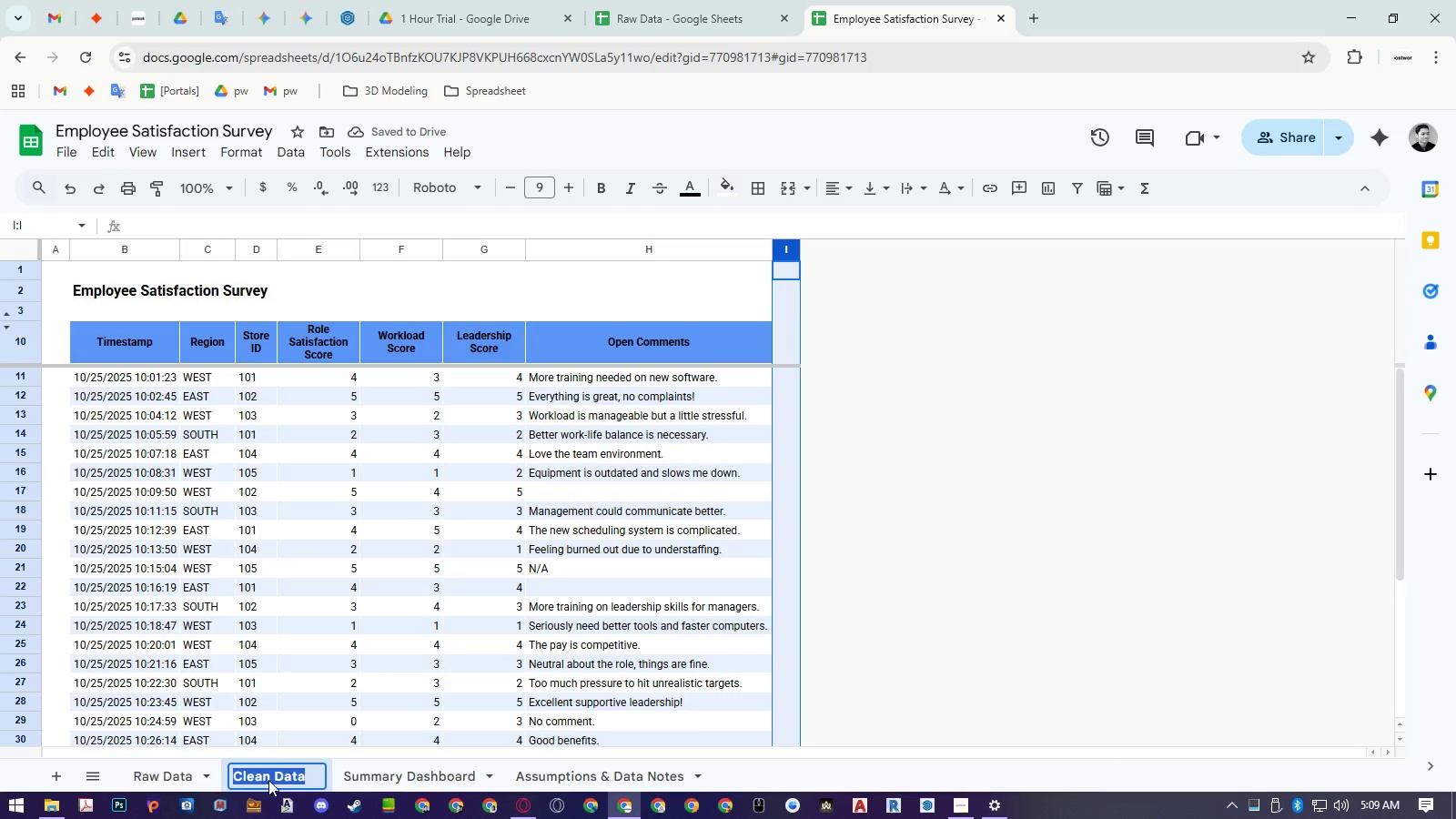 
key(Control+C)
 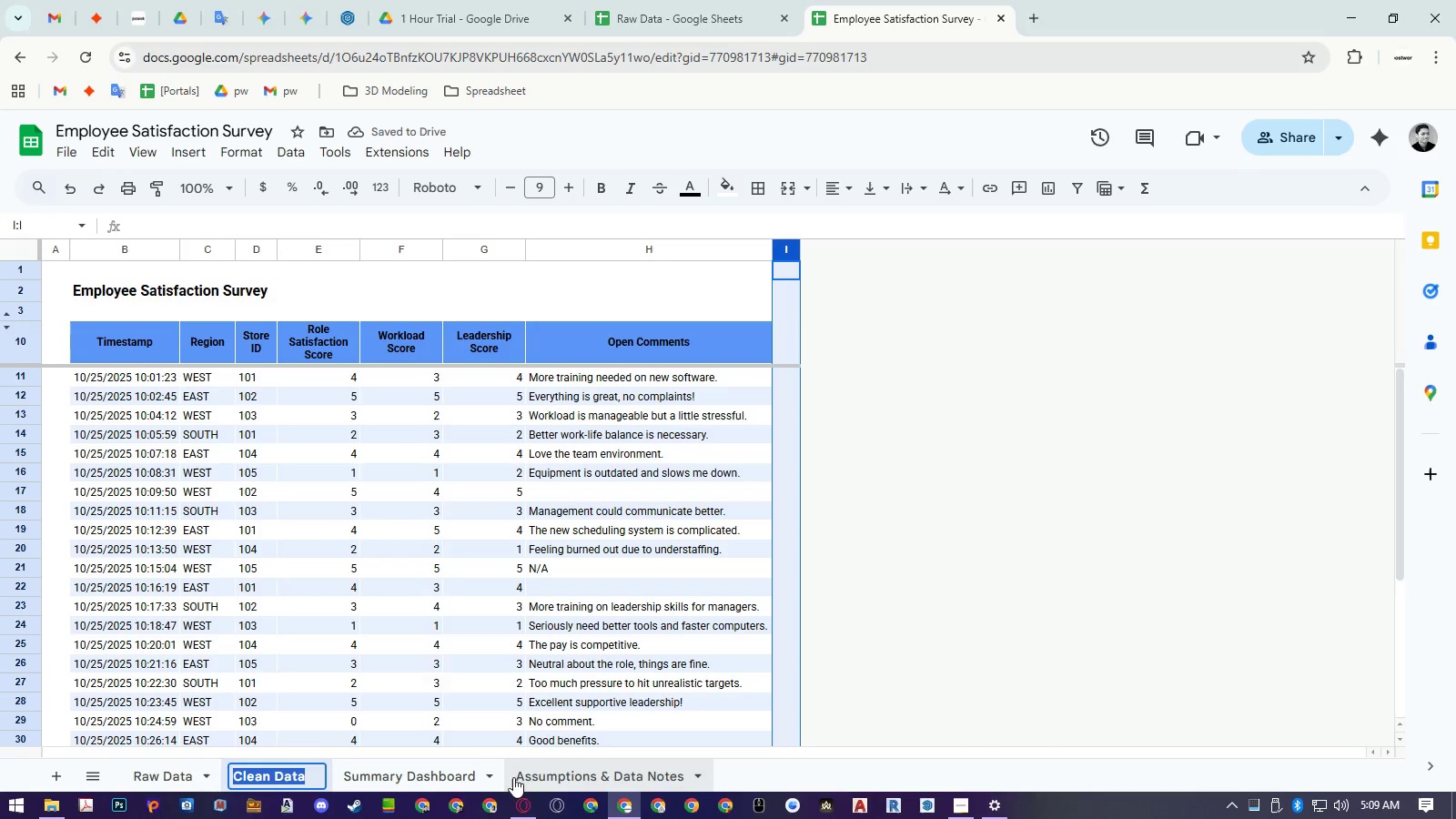 
key(Escape)
 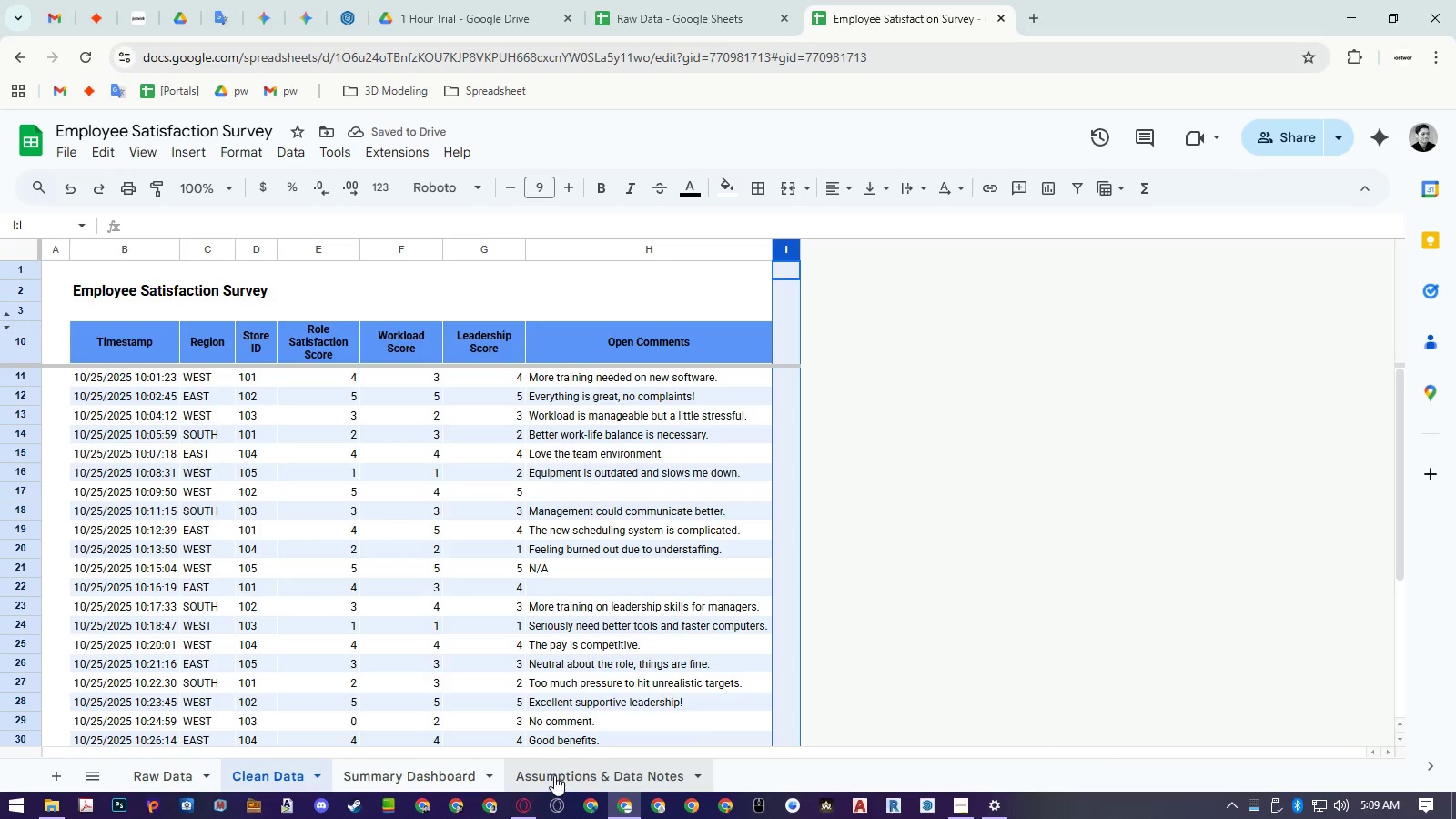 
left_click([554, 775])
 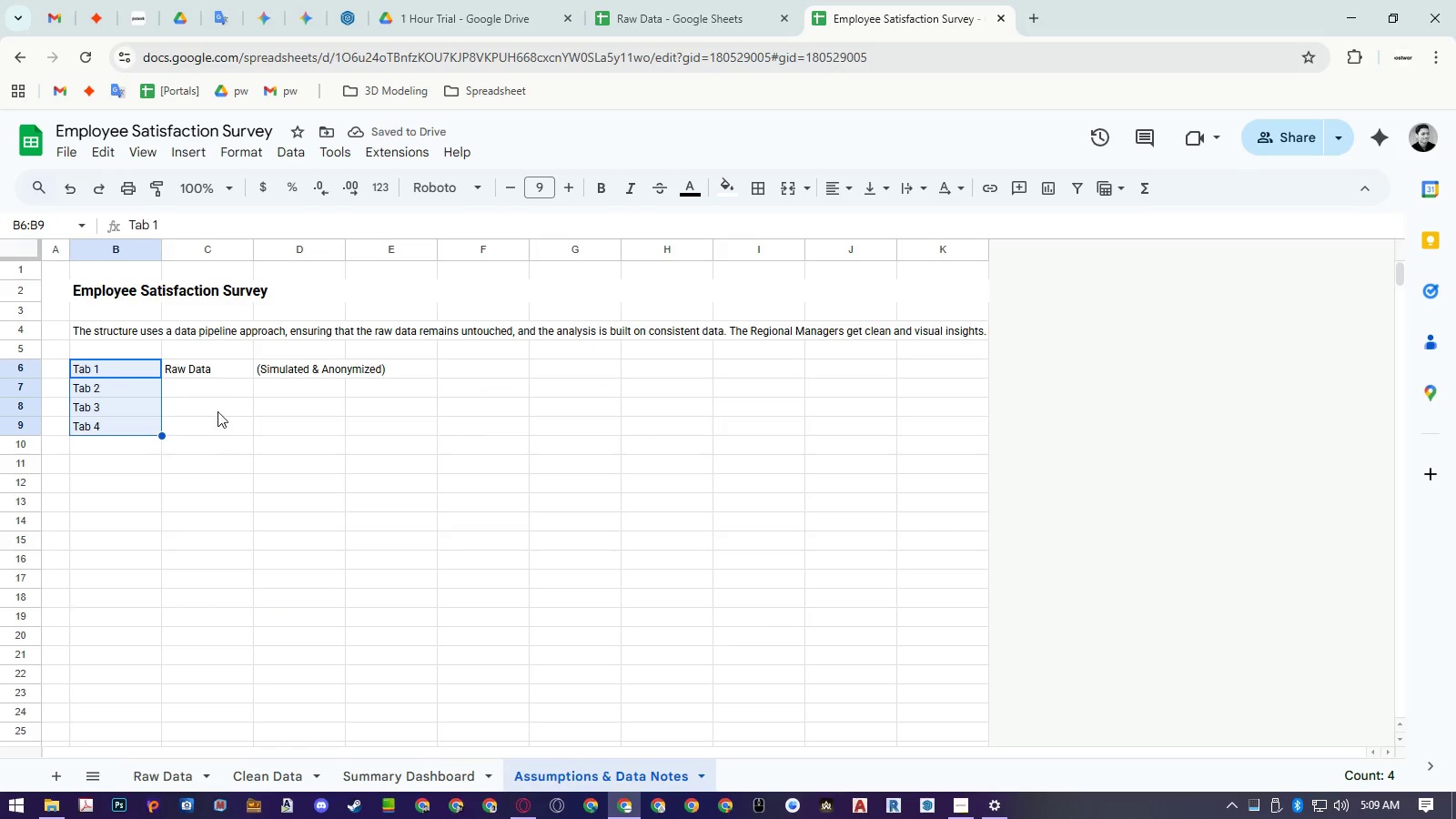 
left_click([208, 389])
 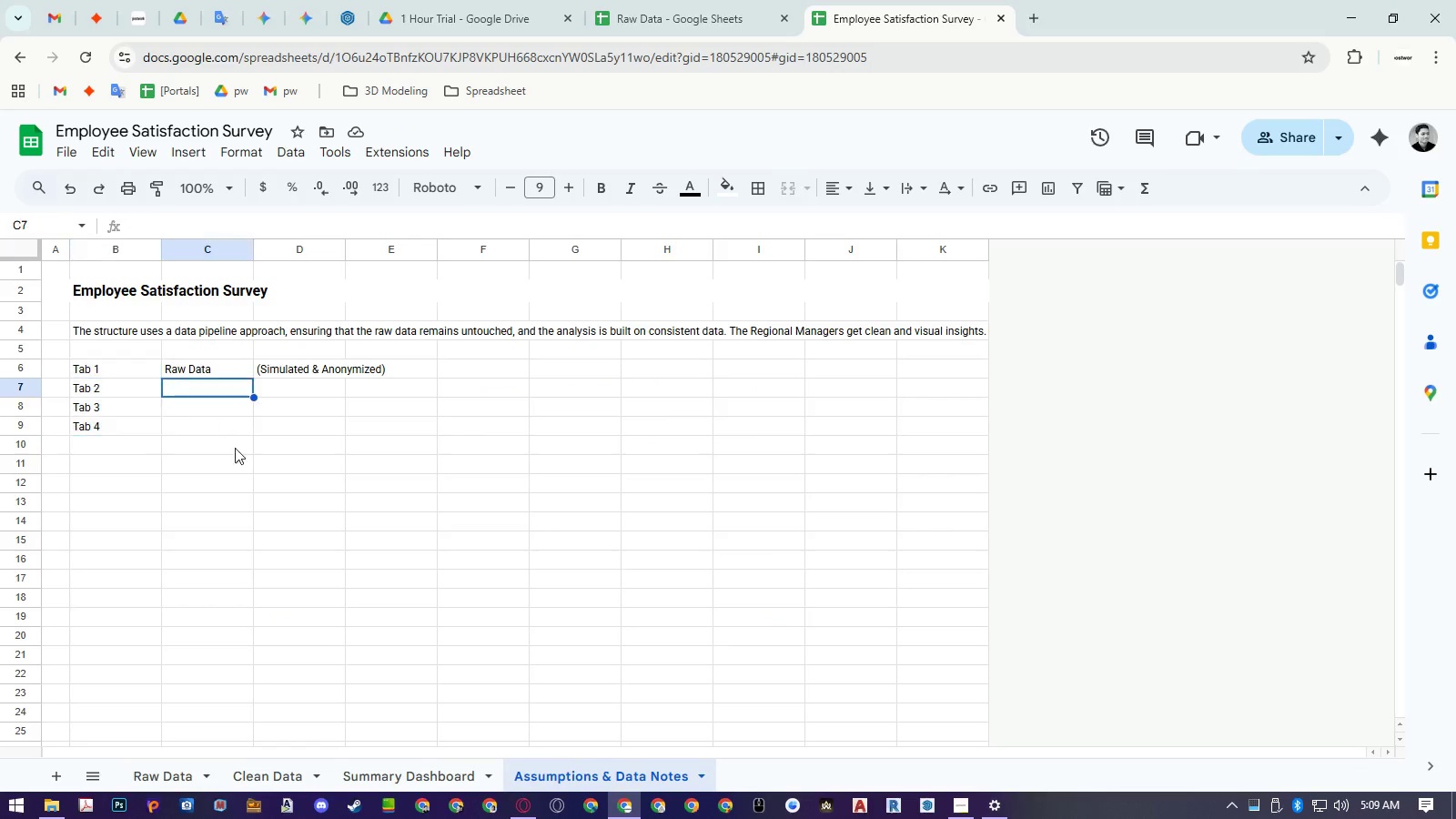 
key(Control+ControlLeft)
 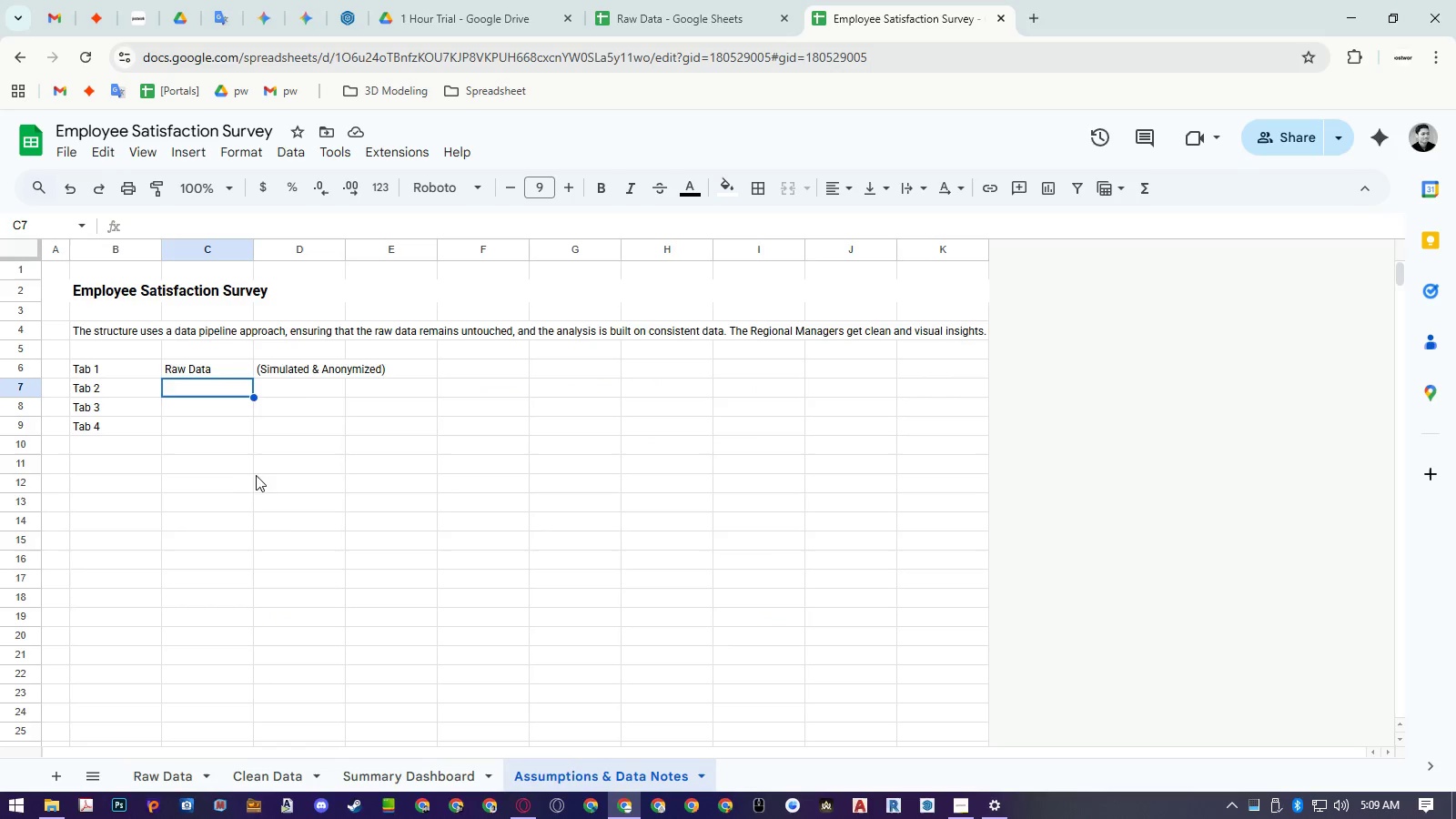 
key(Control+Shift+ShiftLeft)
 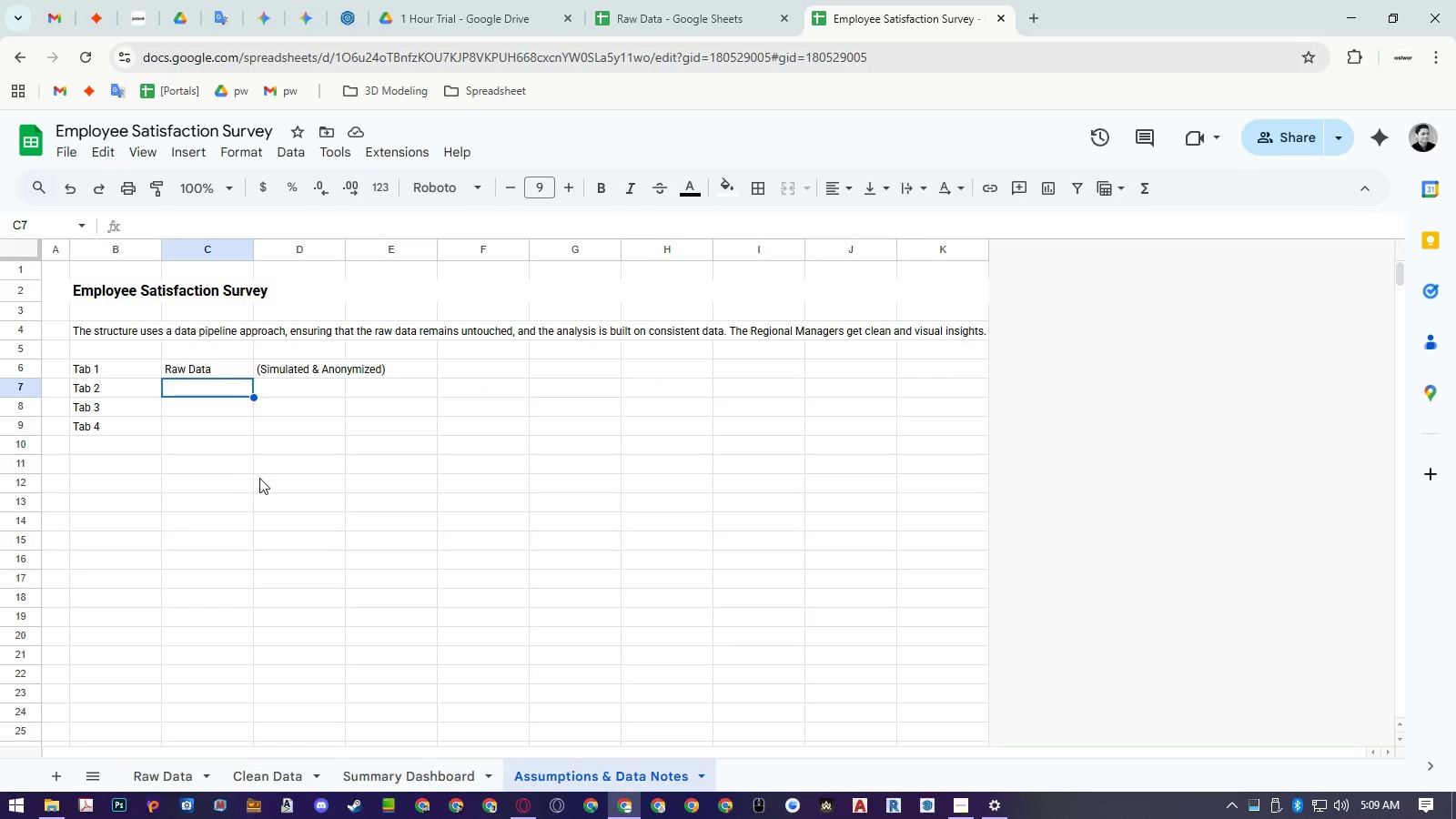 
key(Control+Shift+V)
 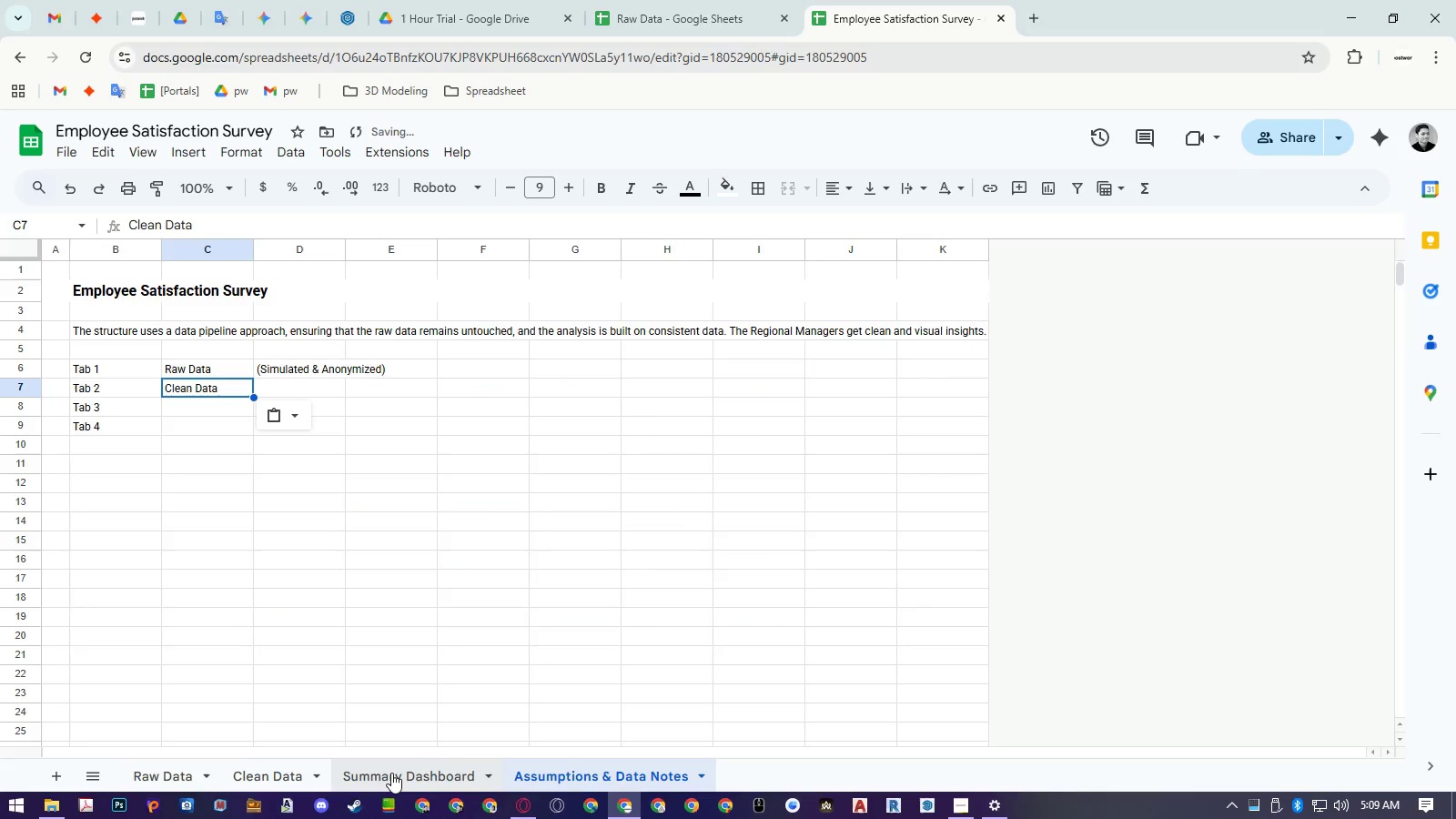 
double_click([391, 773])
 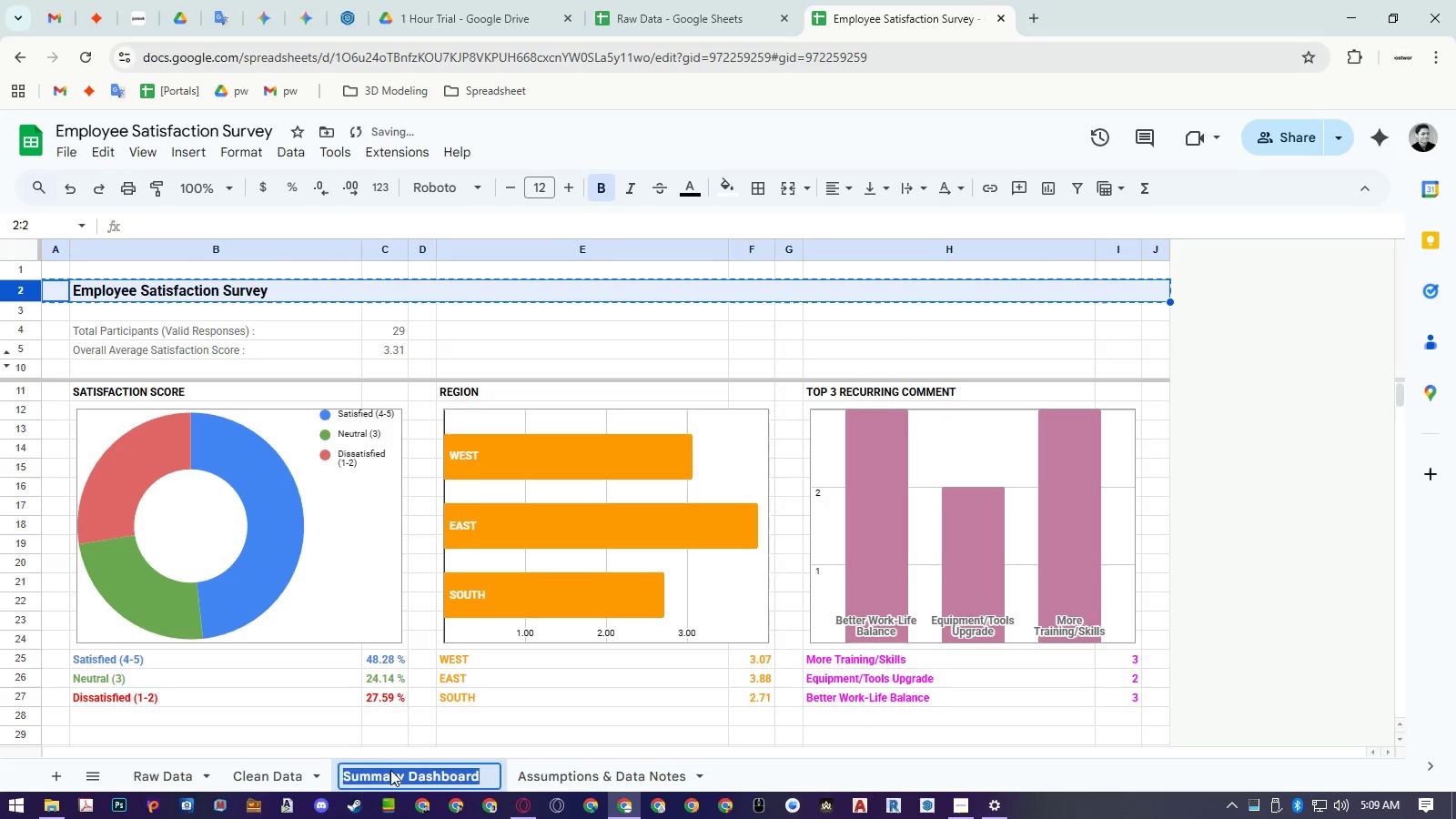 
key(Control+ControlLeft)
 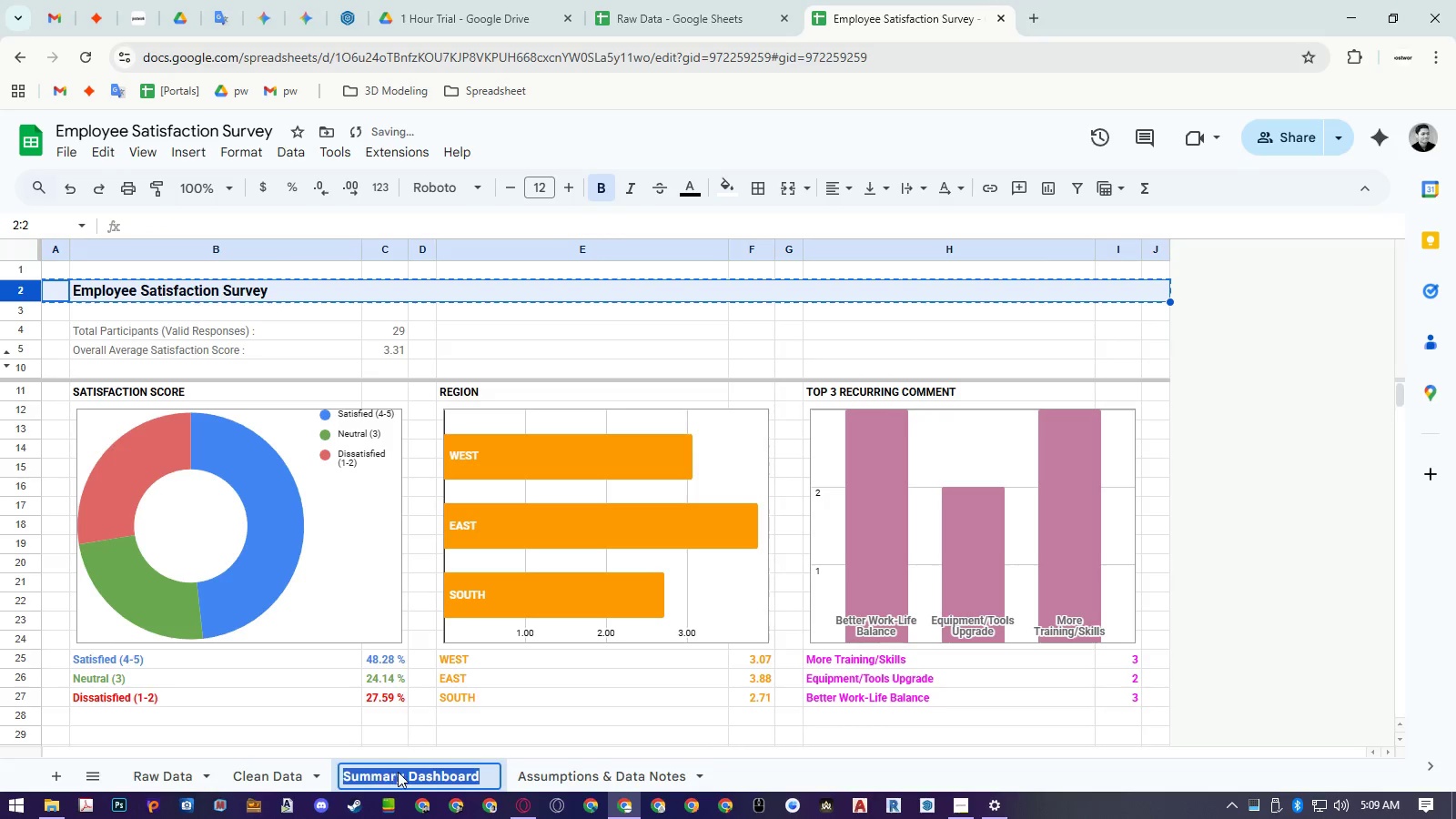 
key(Control+C)
 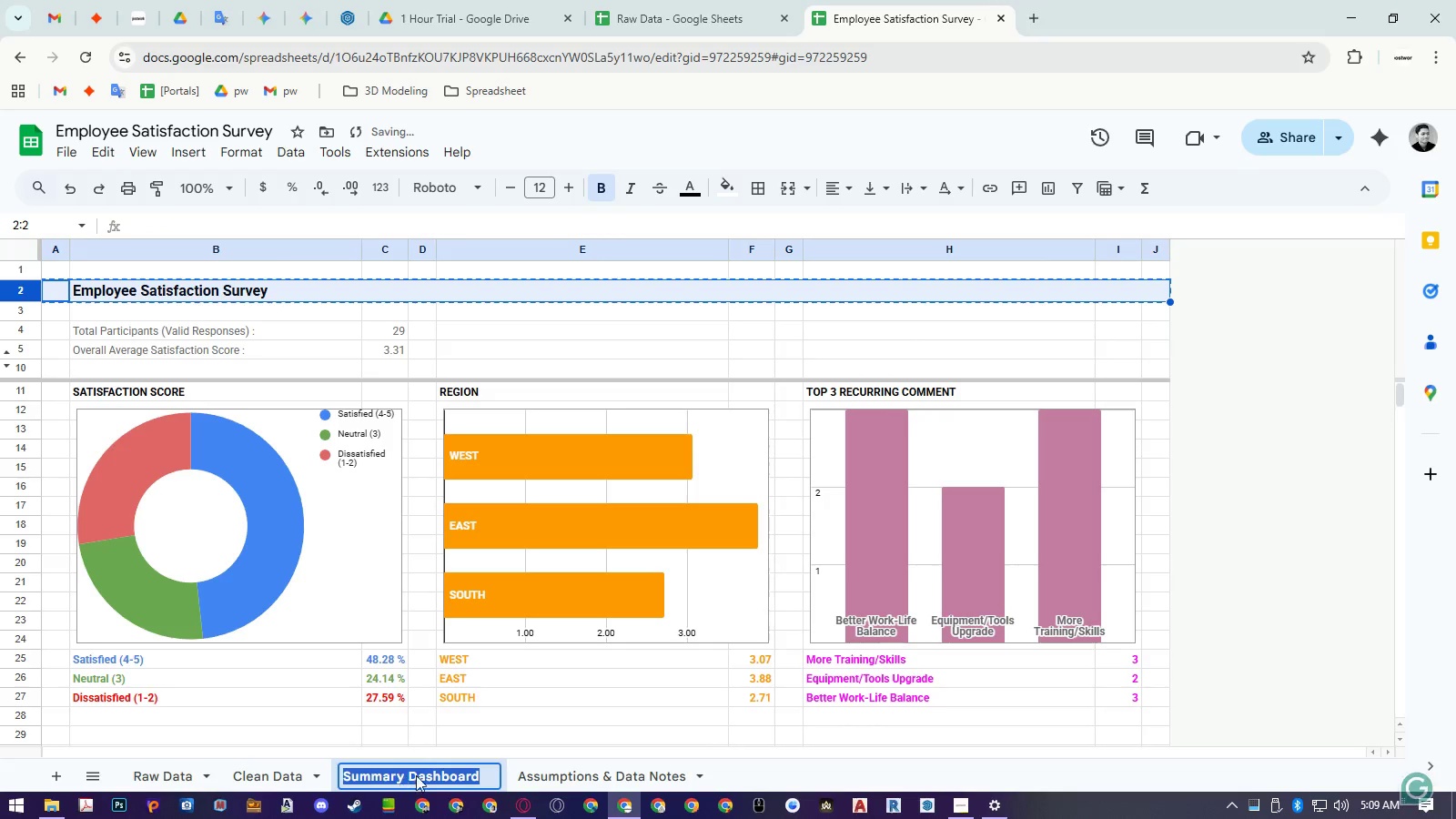 
key(Escape)
 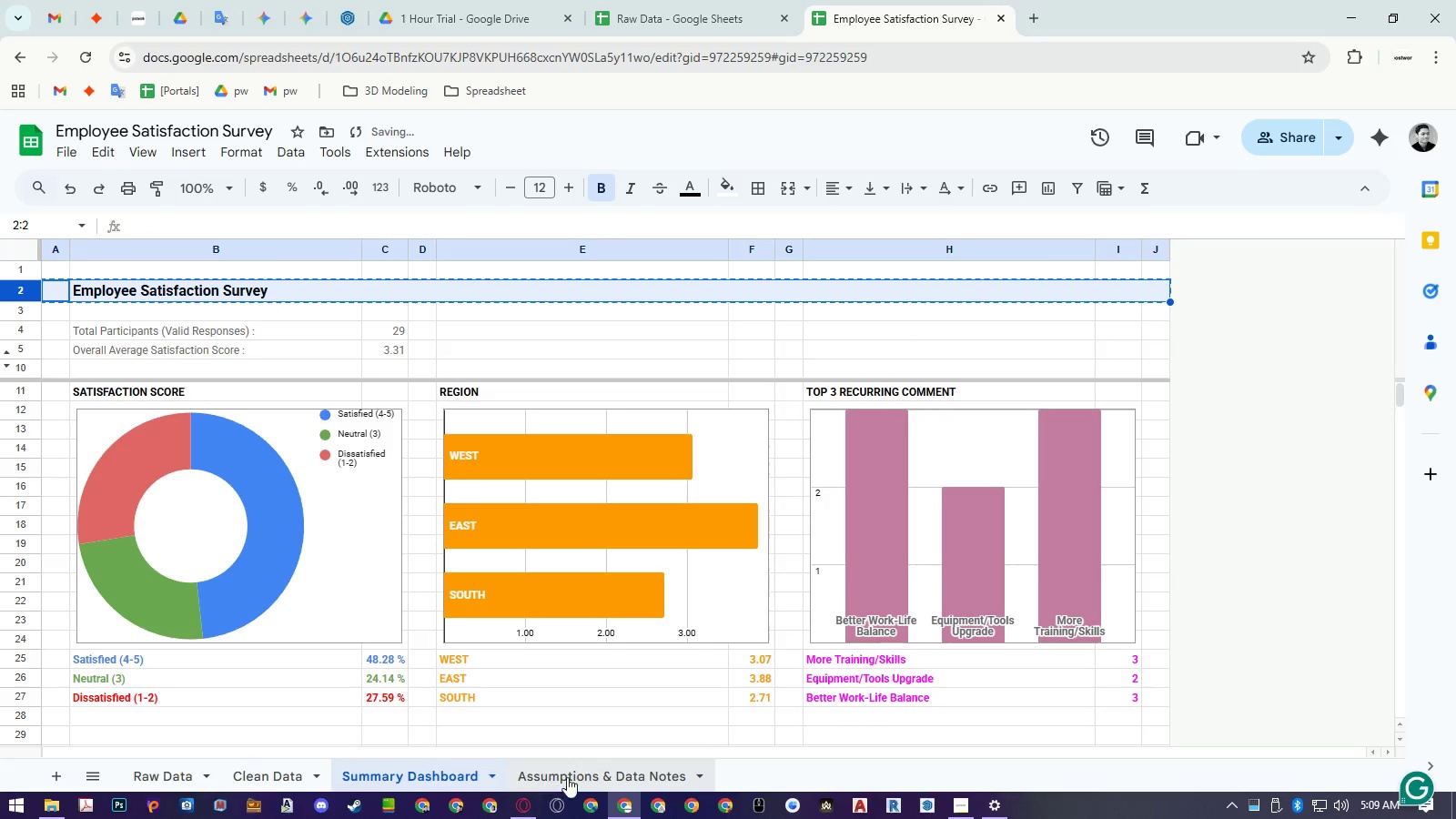 
left_click([567, 777])
 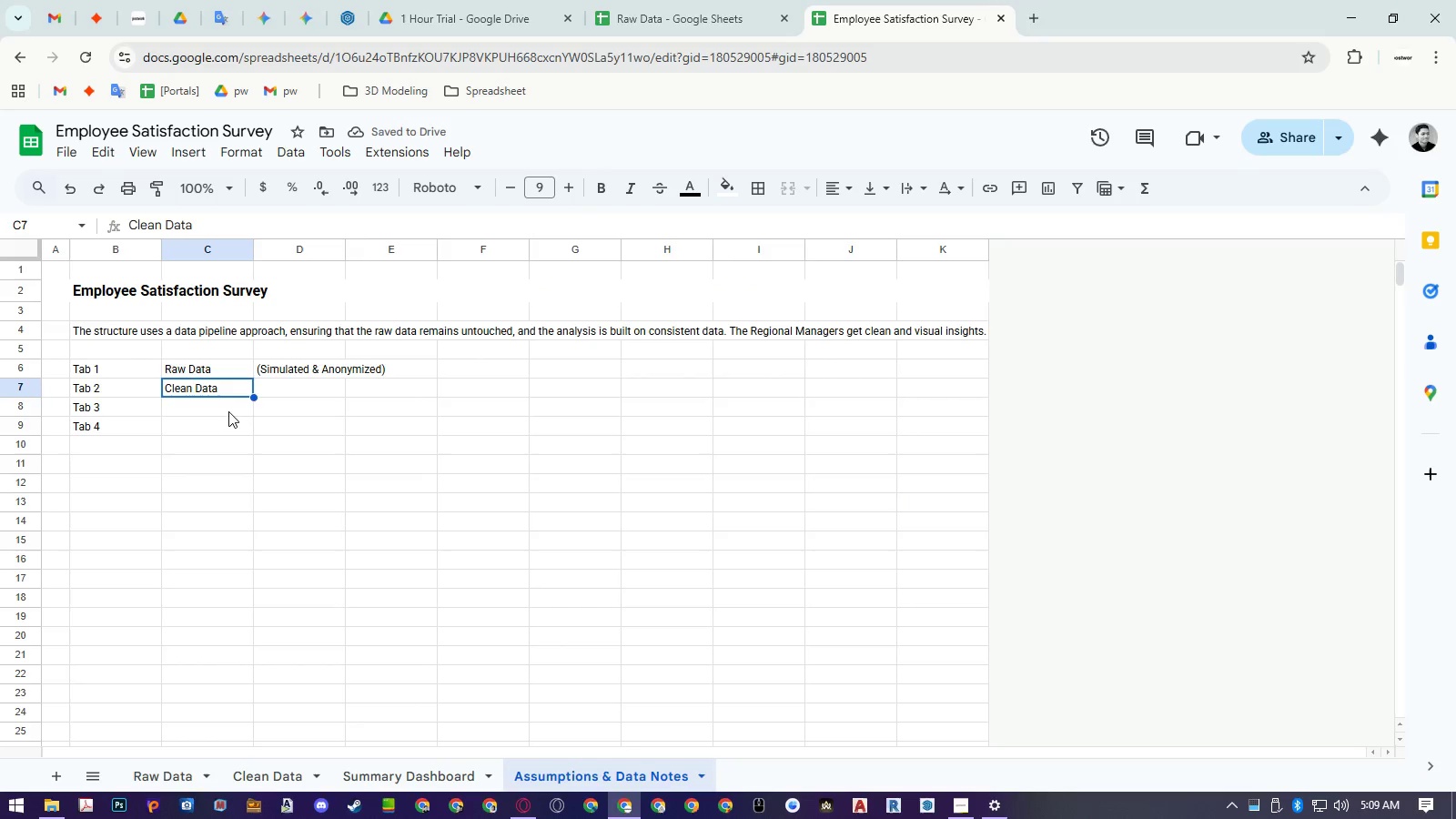 
left_click([227, 411])
 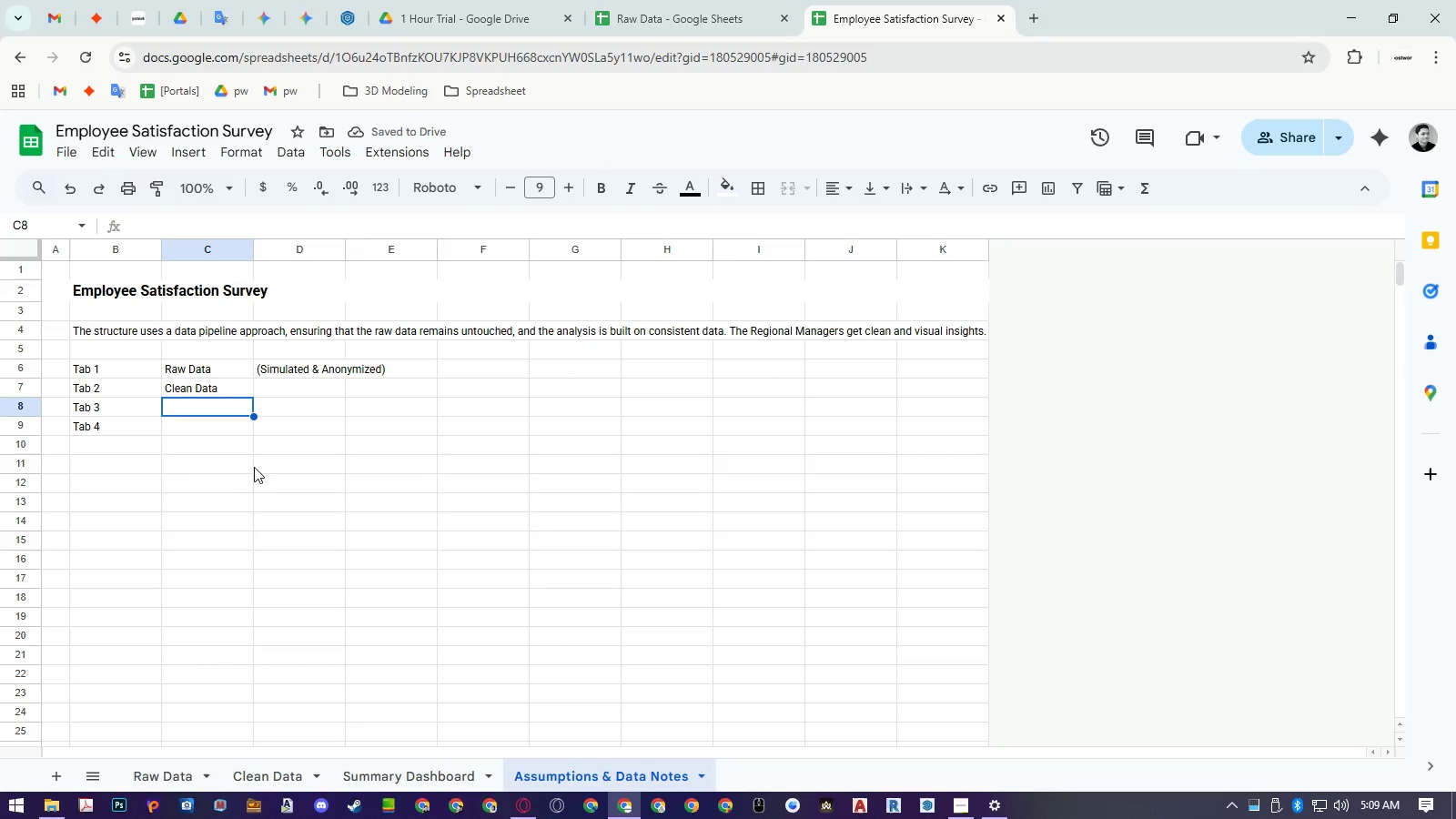 
key(Control+ControlLeft)
 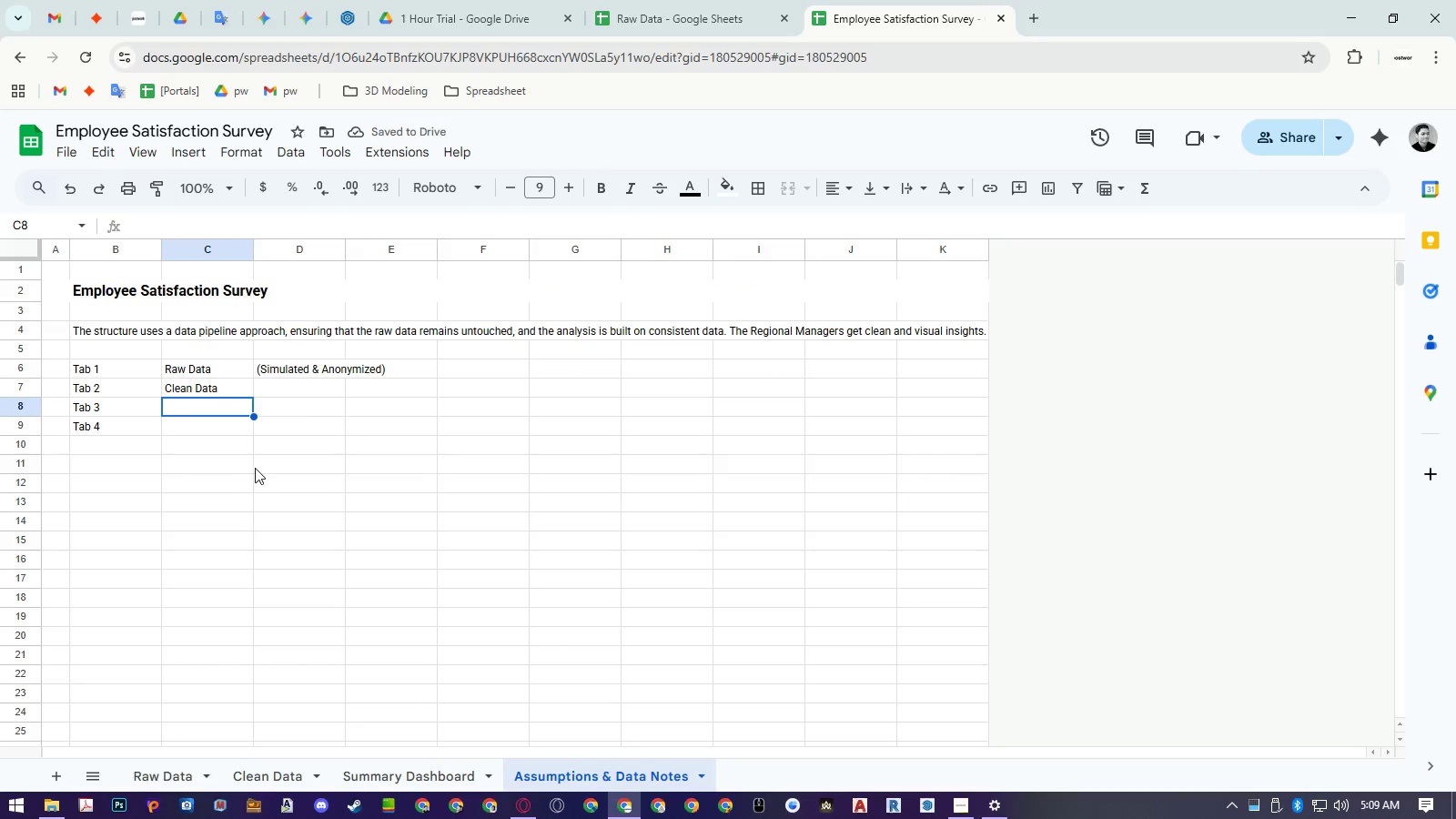 
key(Control+Shift+ShiftLeft)
 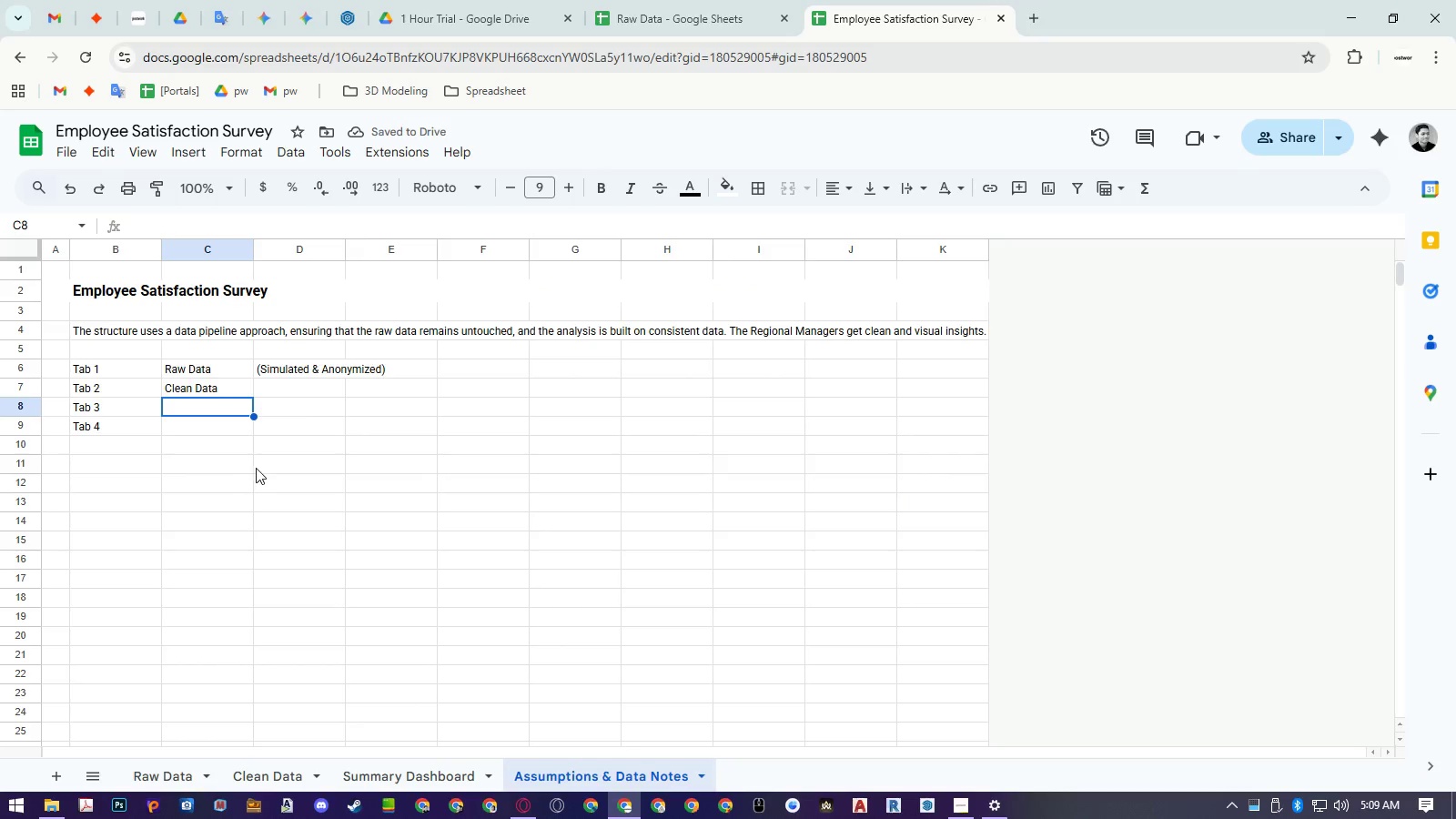 
key(Control+Shift+V)
 